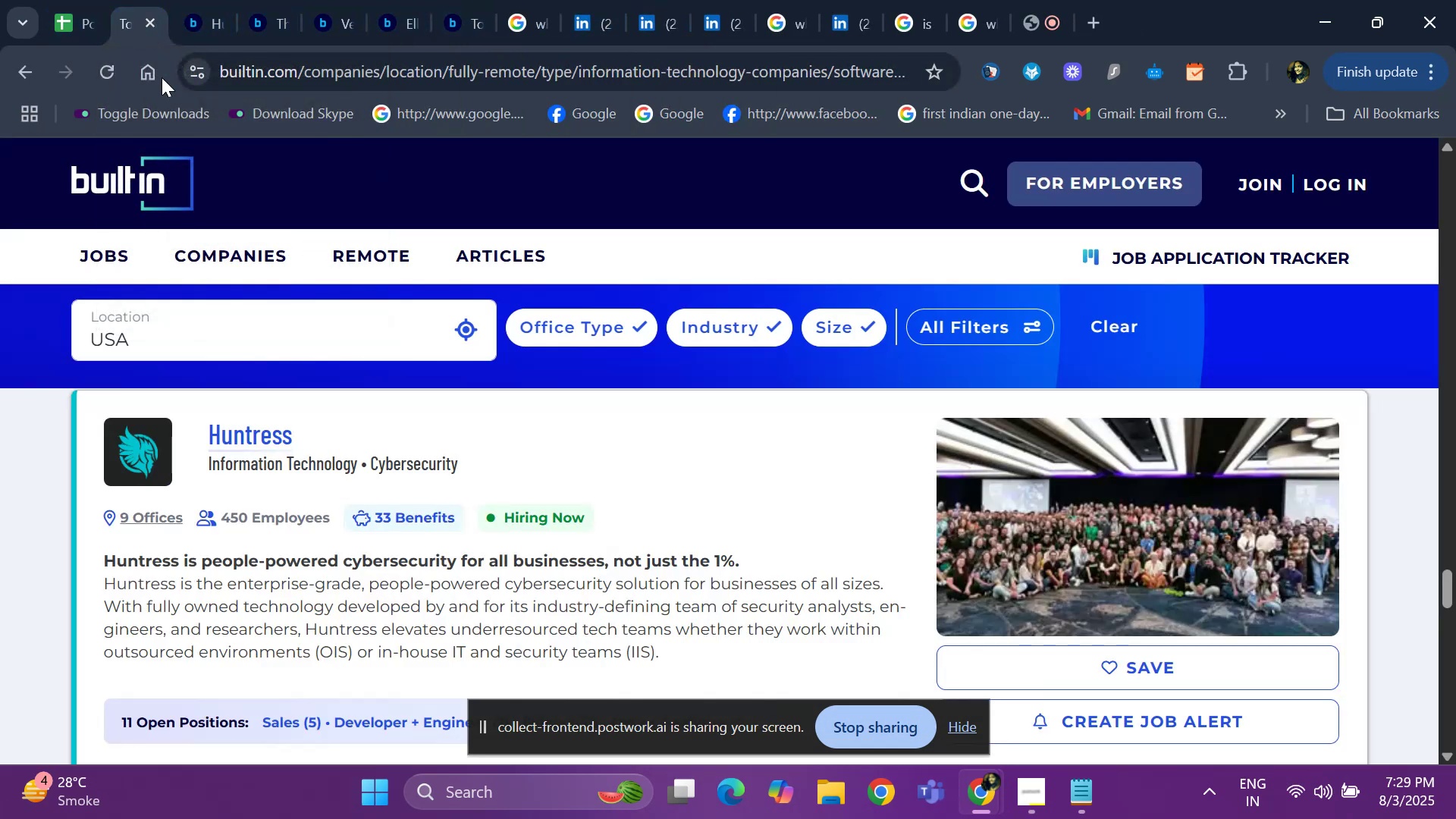 
hold_key(key=ArrowDown, duration=0.7)
 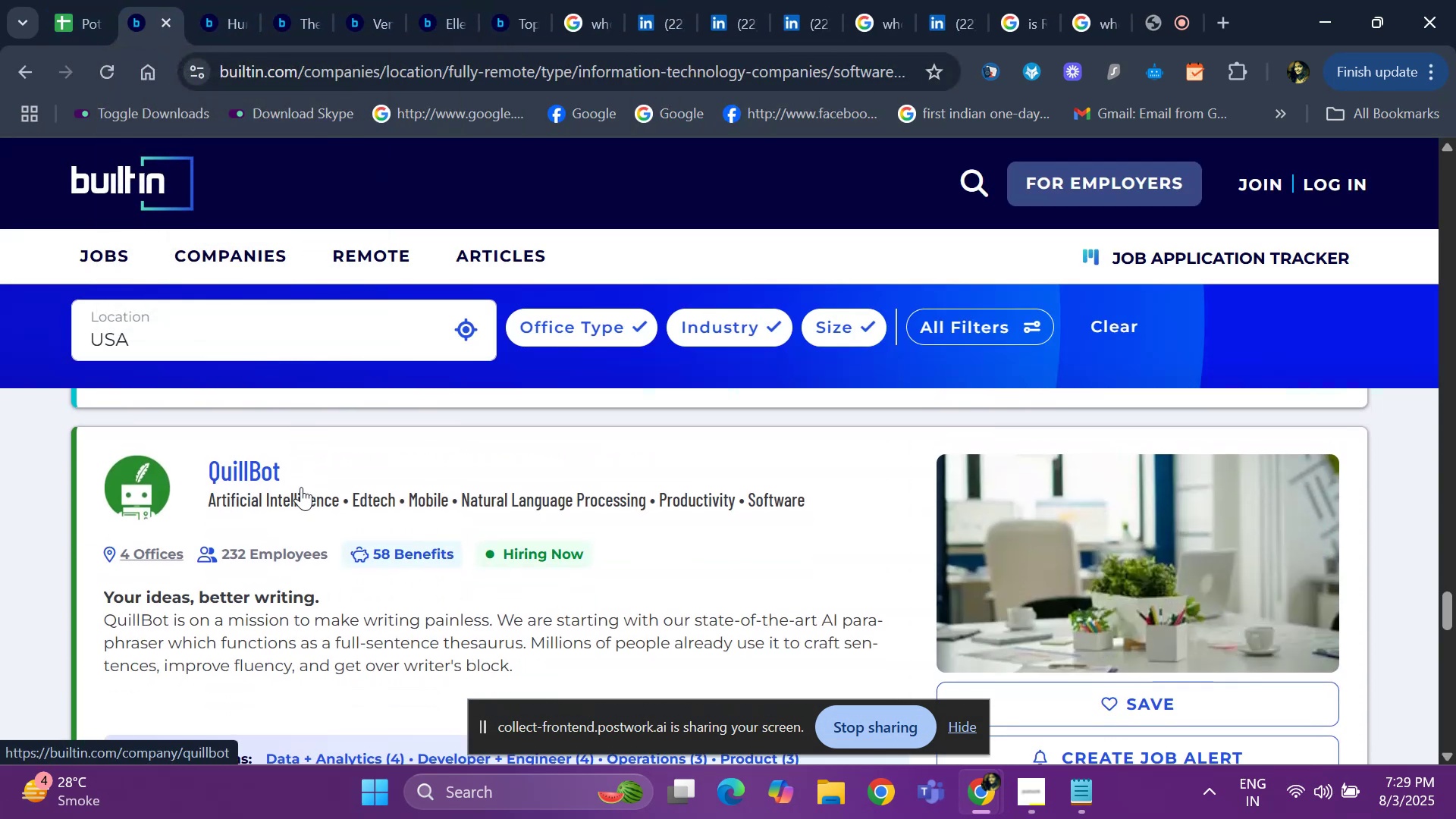 
key(ArrowDown)
 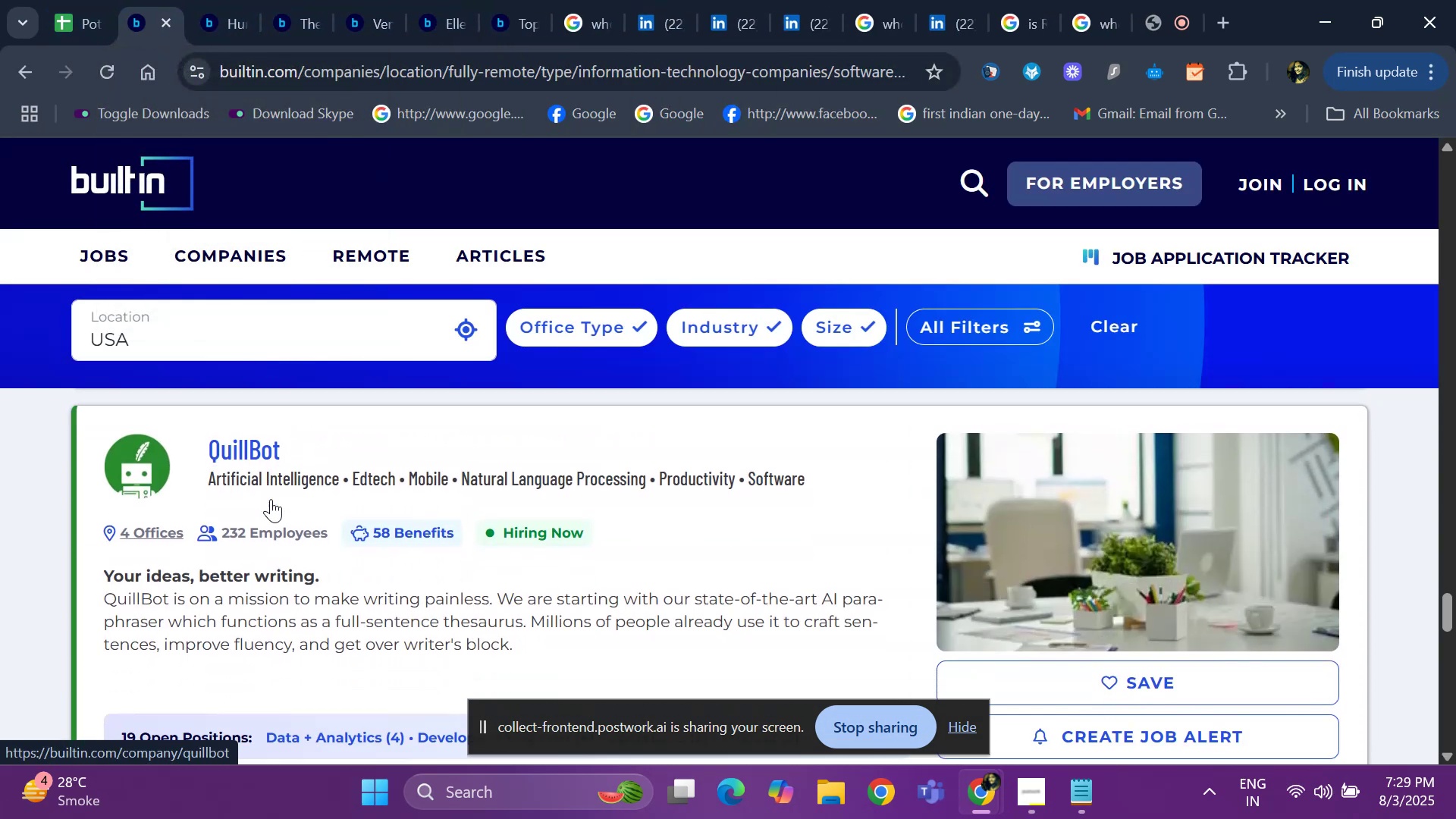 
key(ArrowDown)
 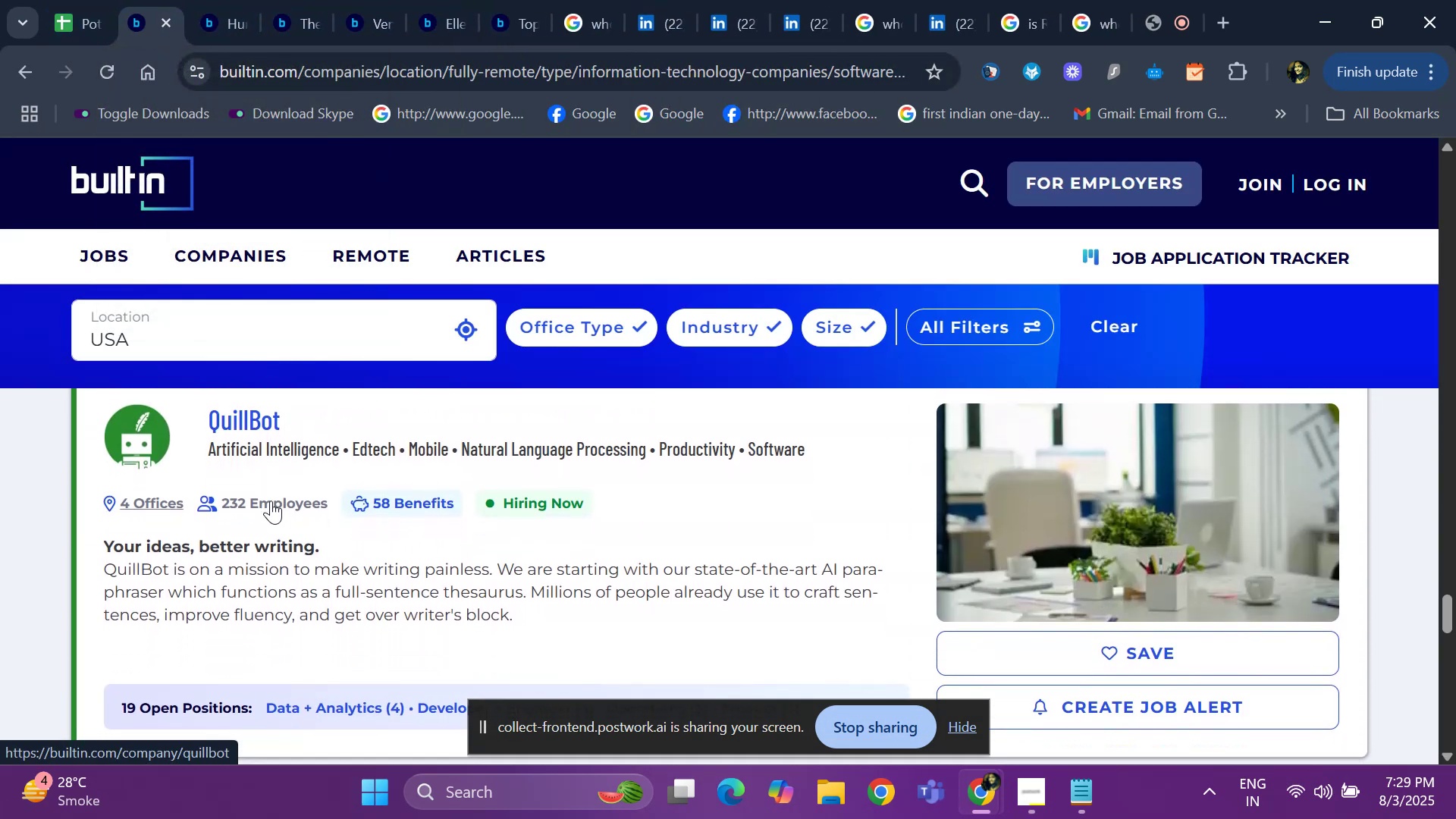 
key(ArrowDown)
 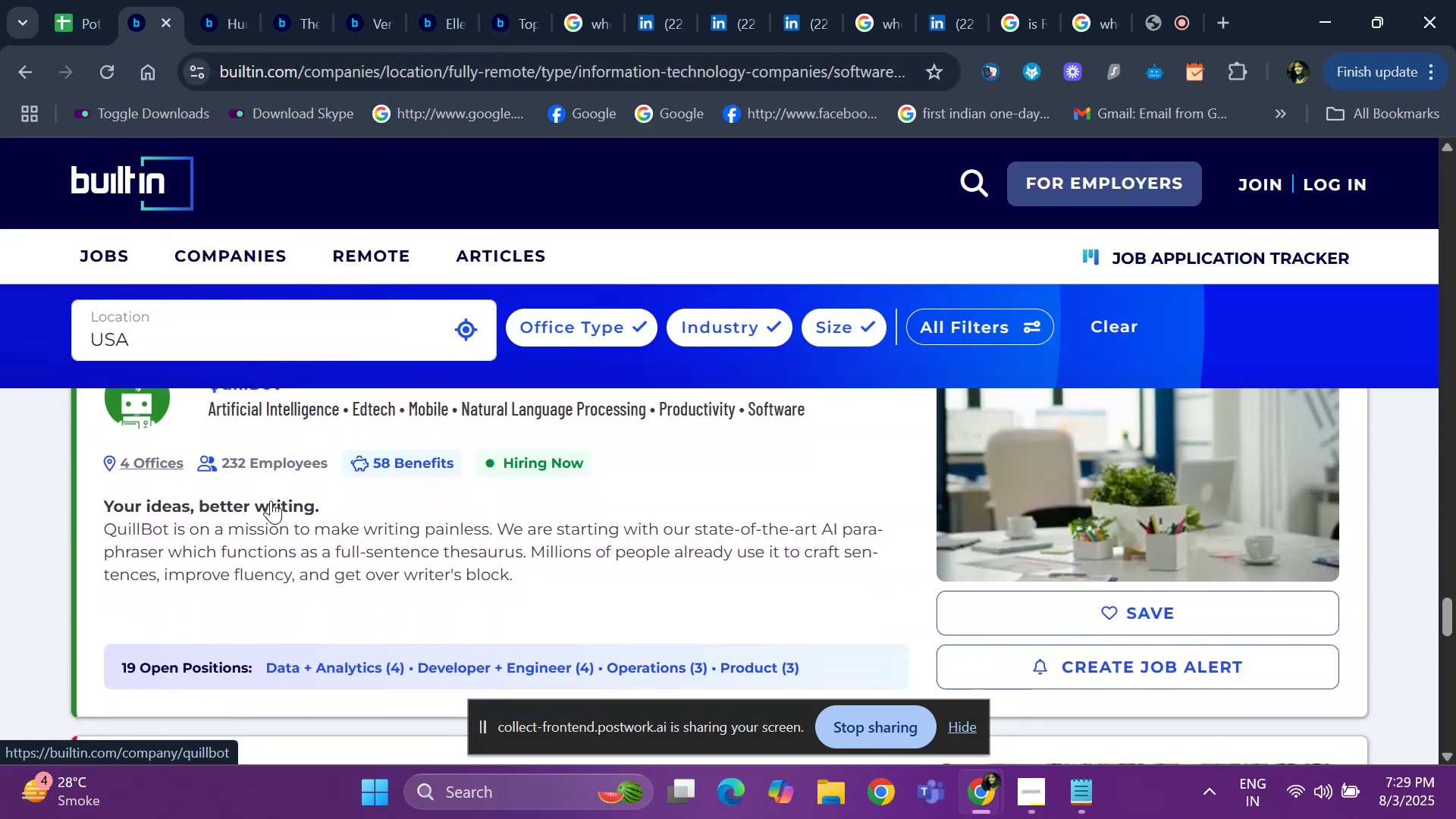 
key(ArrowDown)
 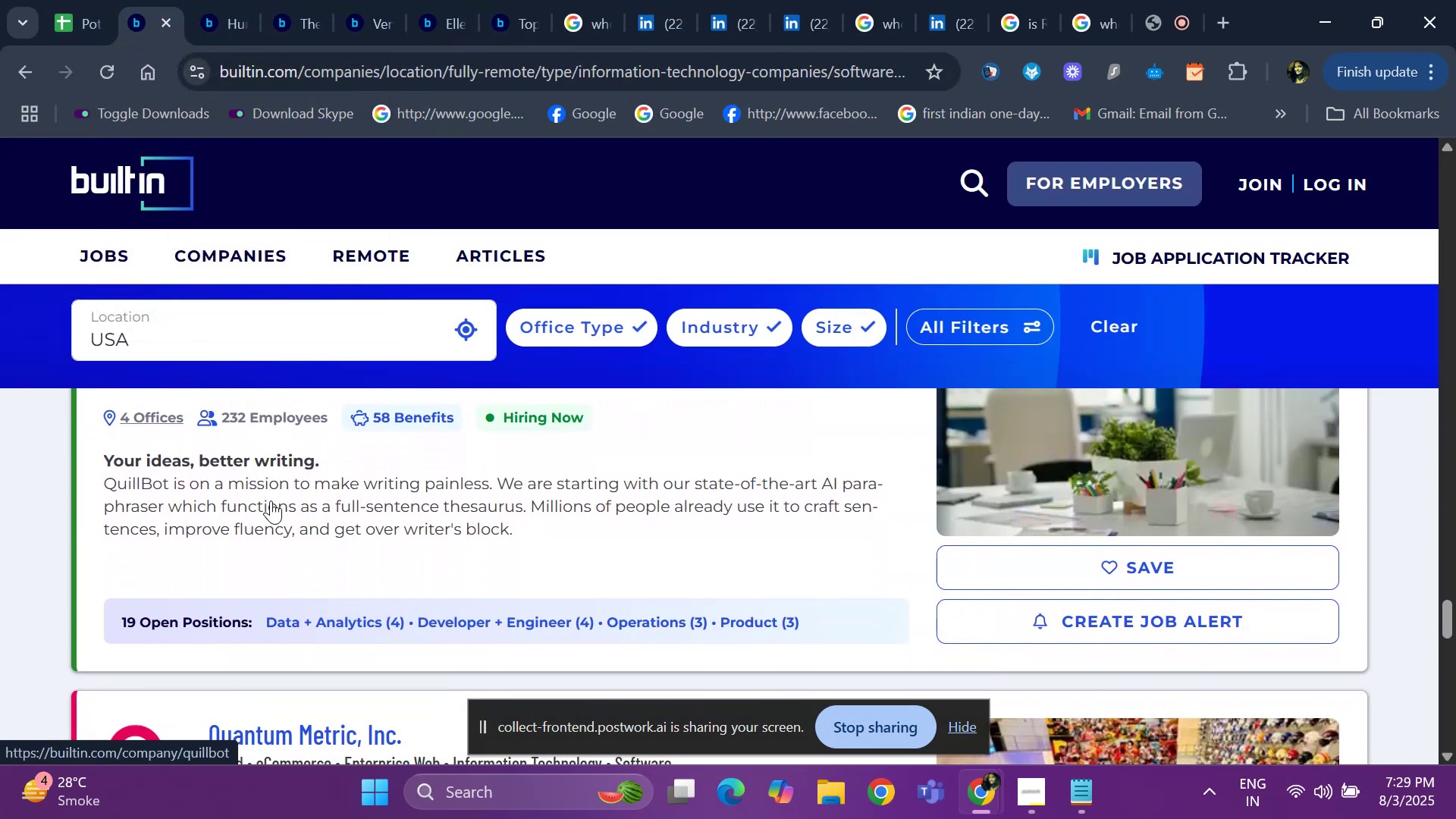 
key(ArrowDown)
 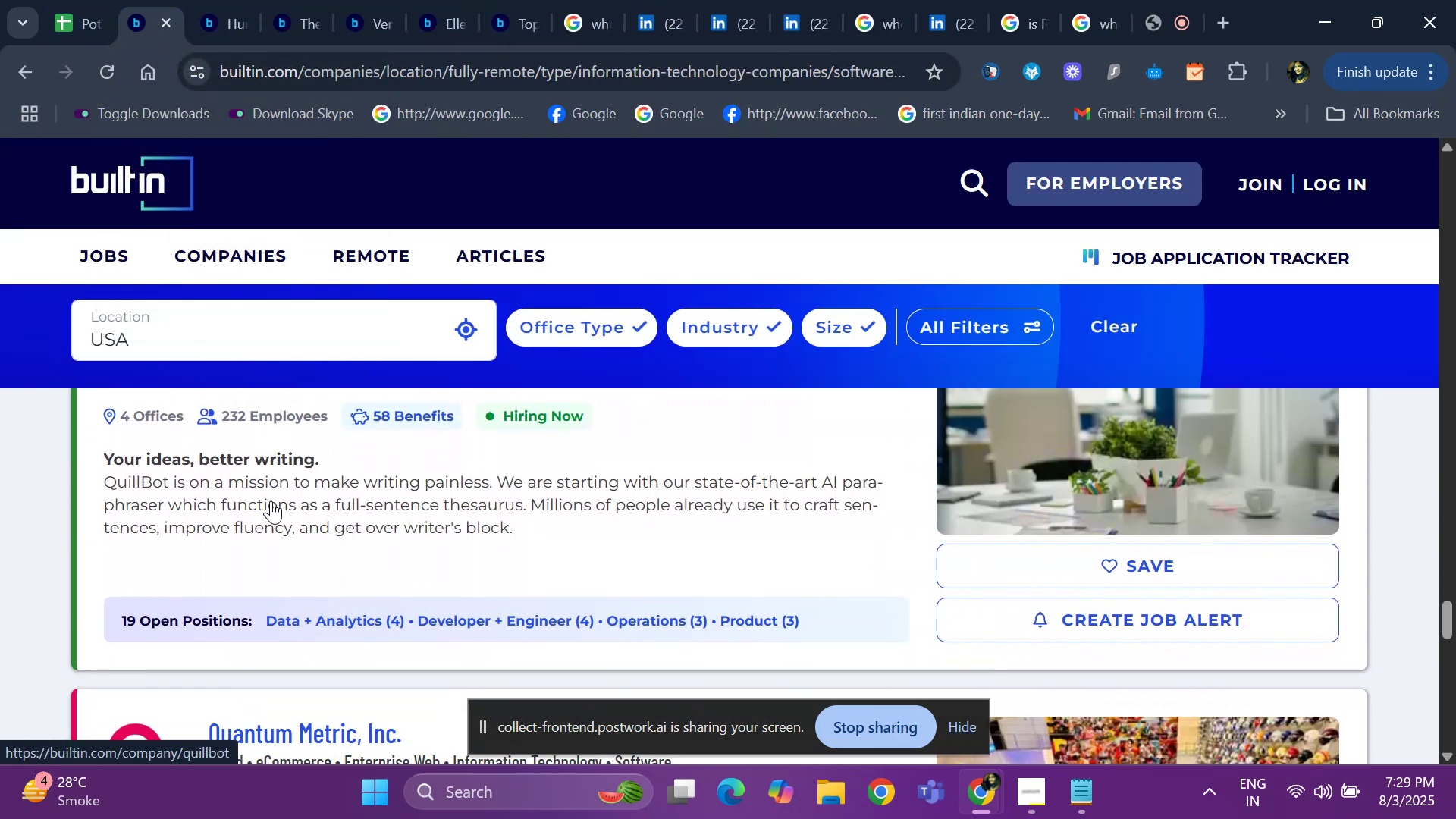 
key(ArrowDown)
 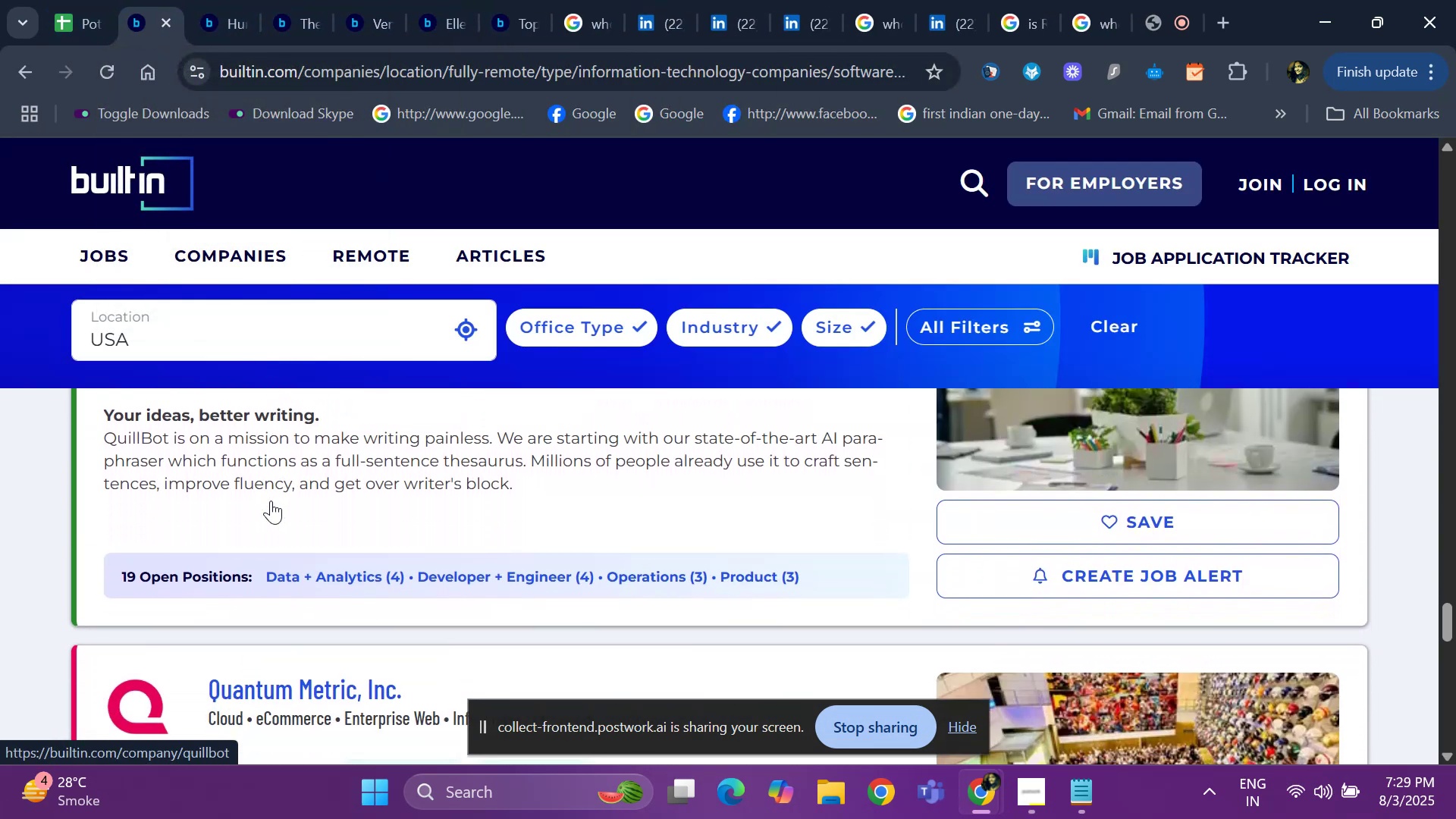 
key(ArrowDown)
 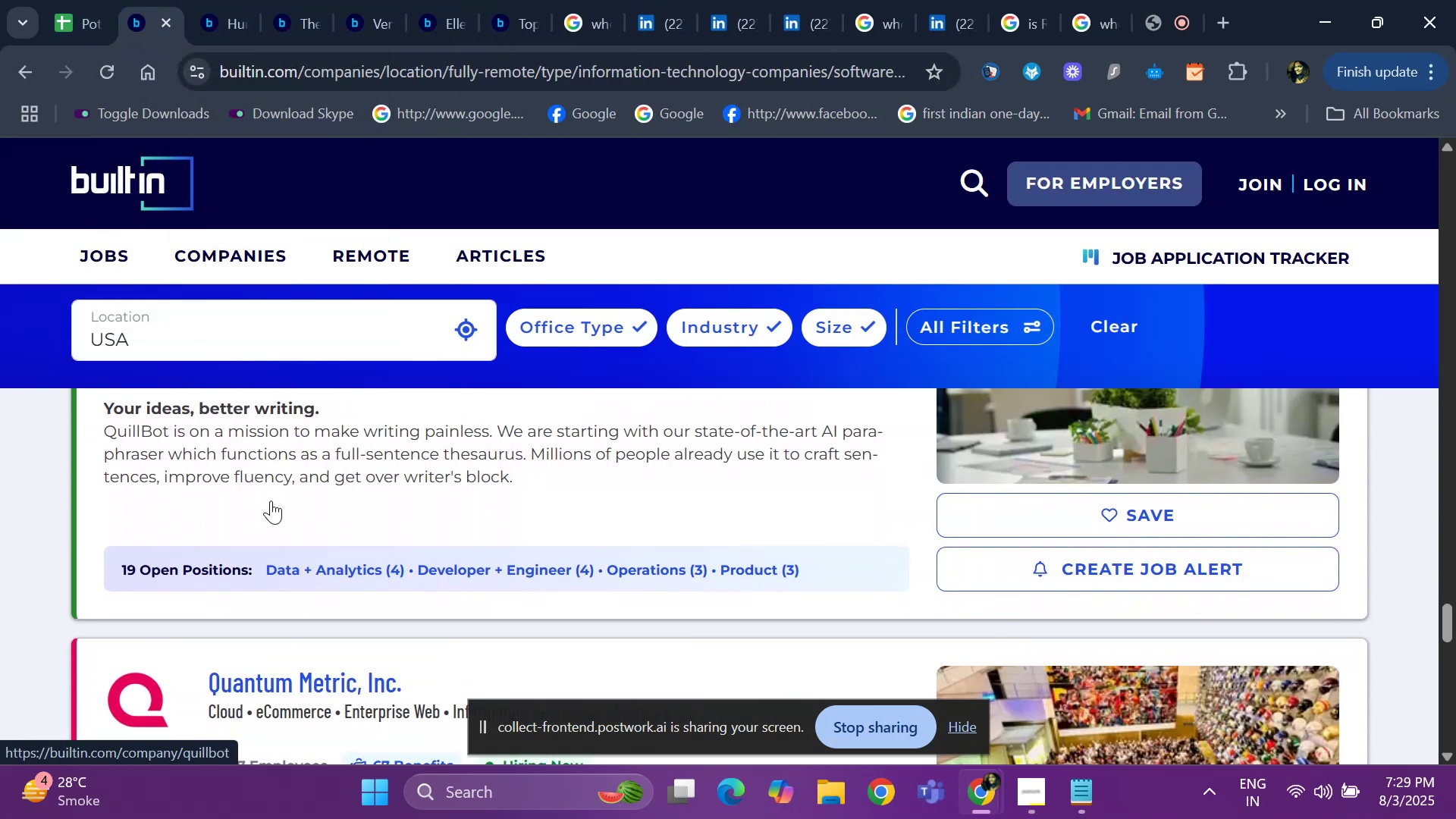 
key(ArrowDown)
 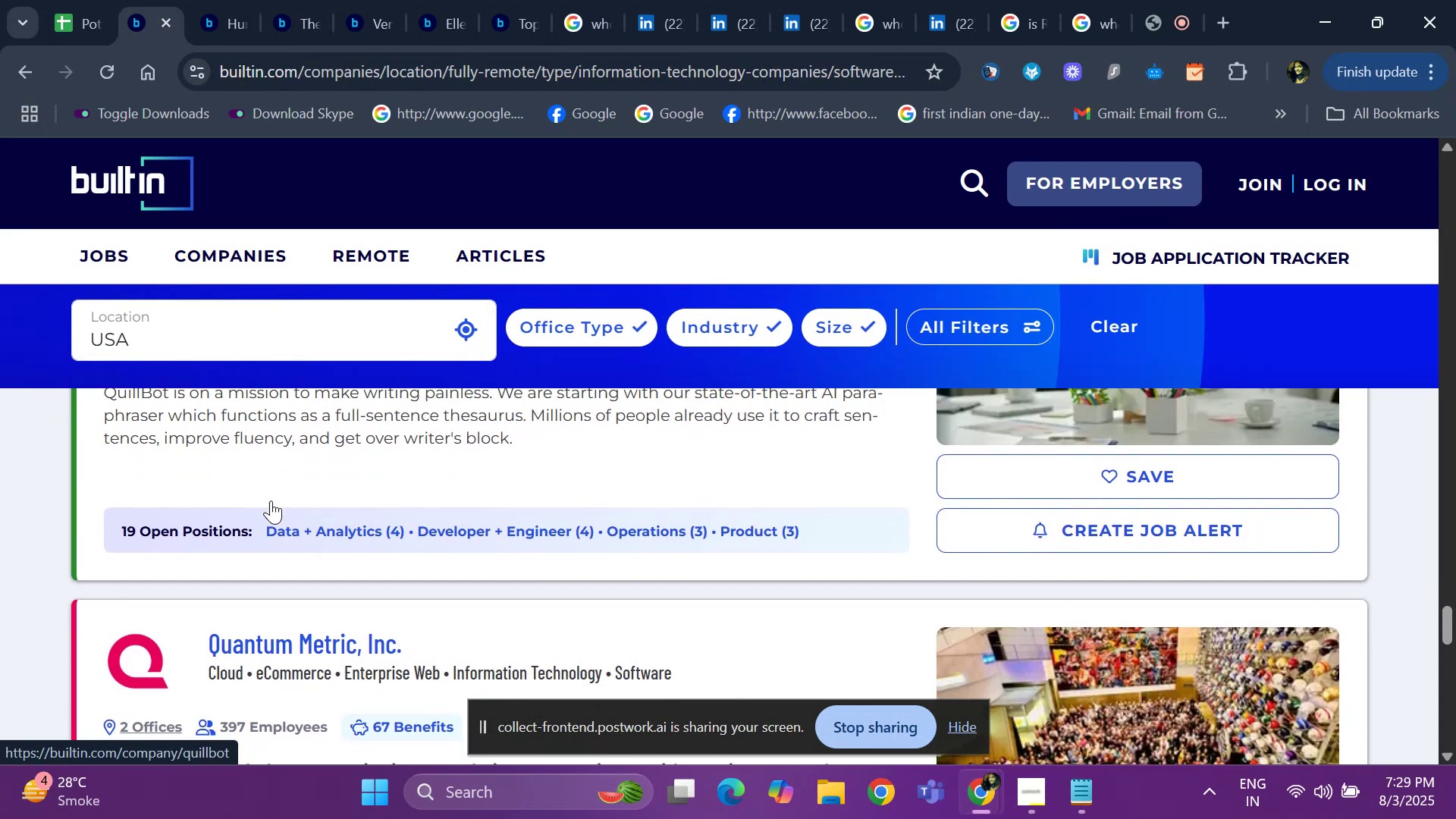 
hold_key(key=ArrowDown, duration=0.63)
 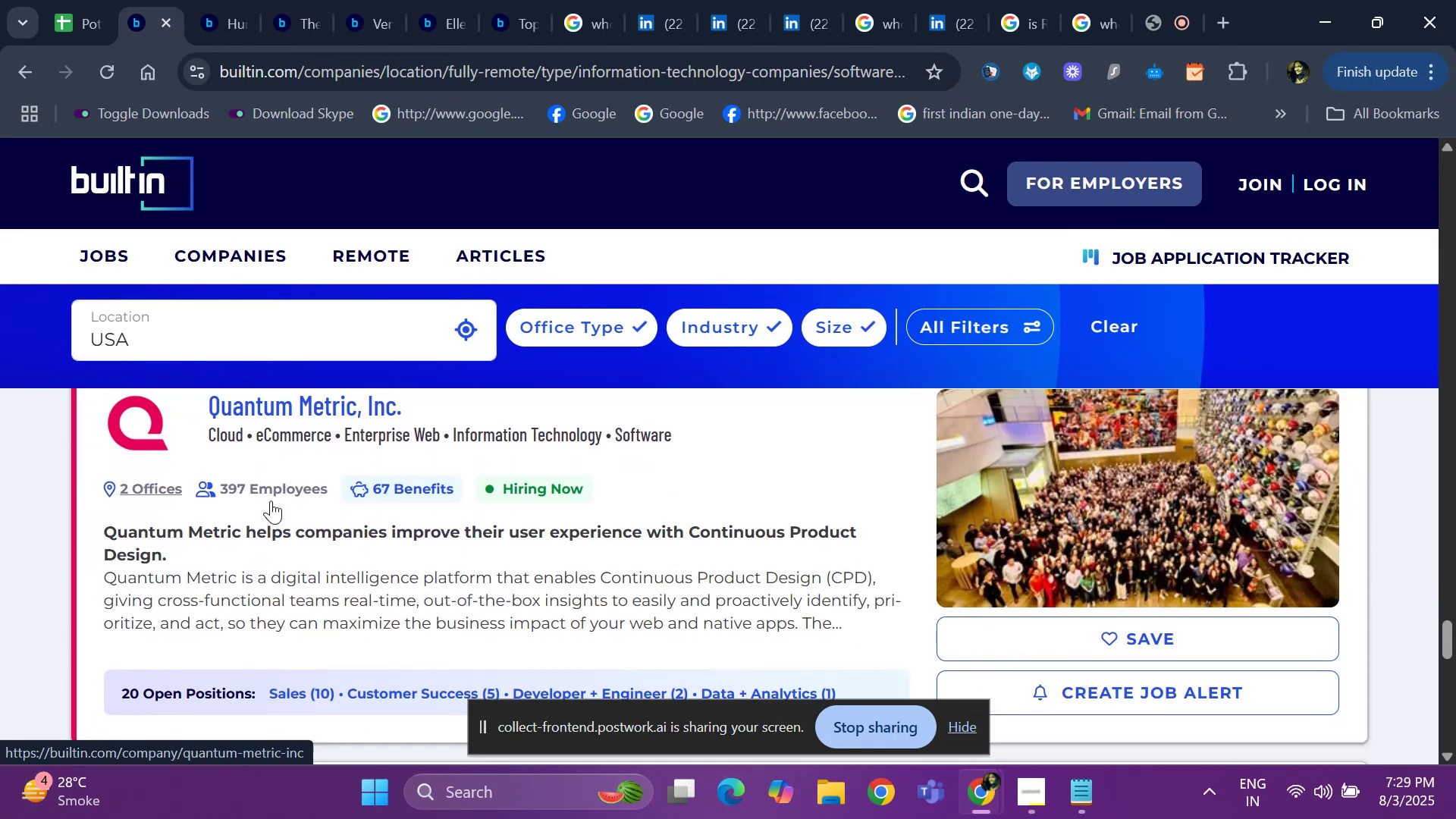 
key(ArrowDown)
 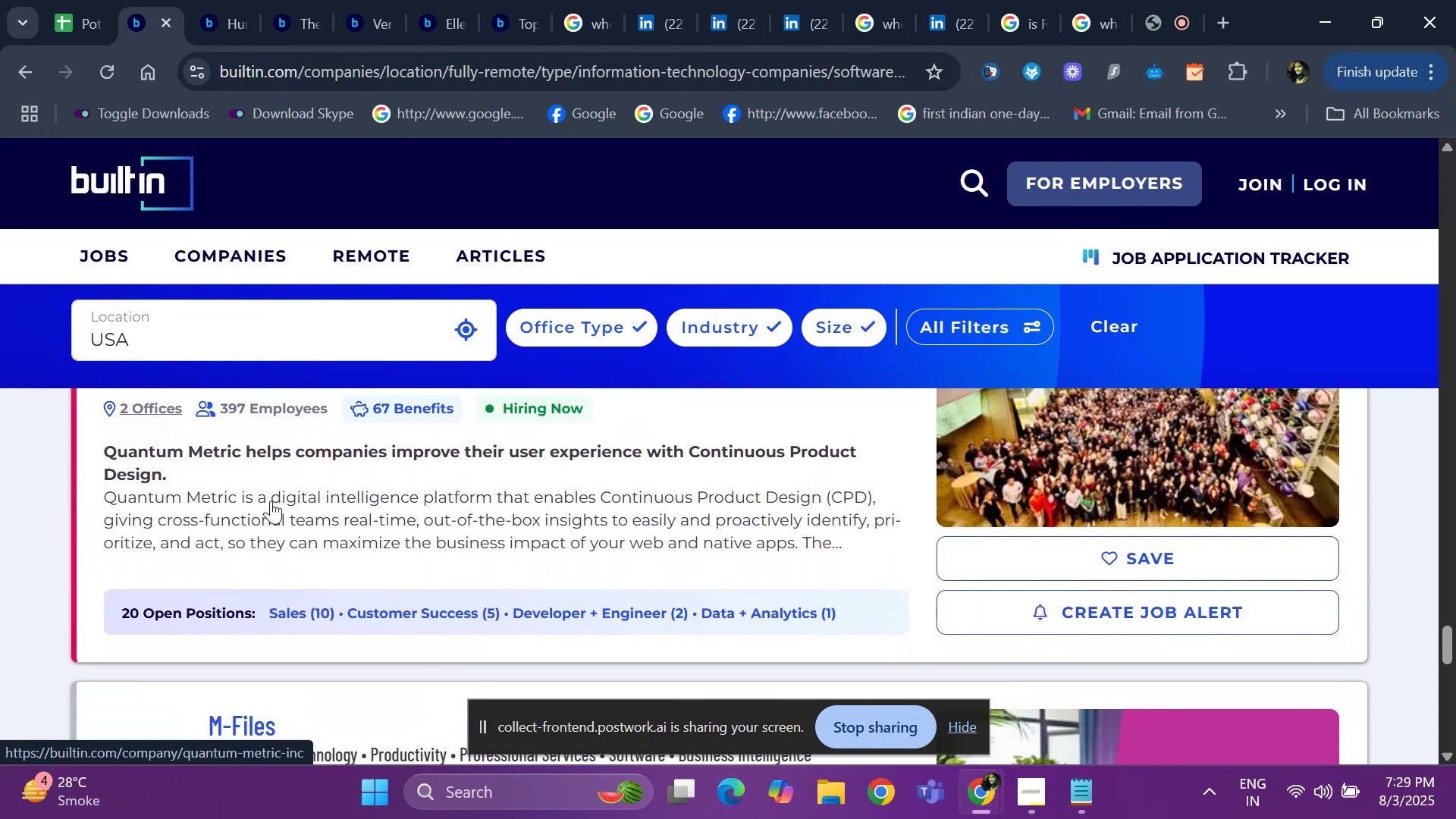 
hold_key(key=ArrowDown, duration=0.69)
 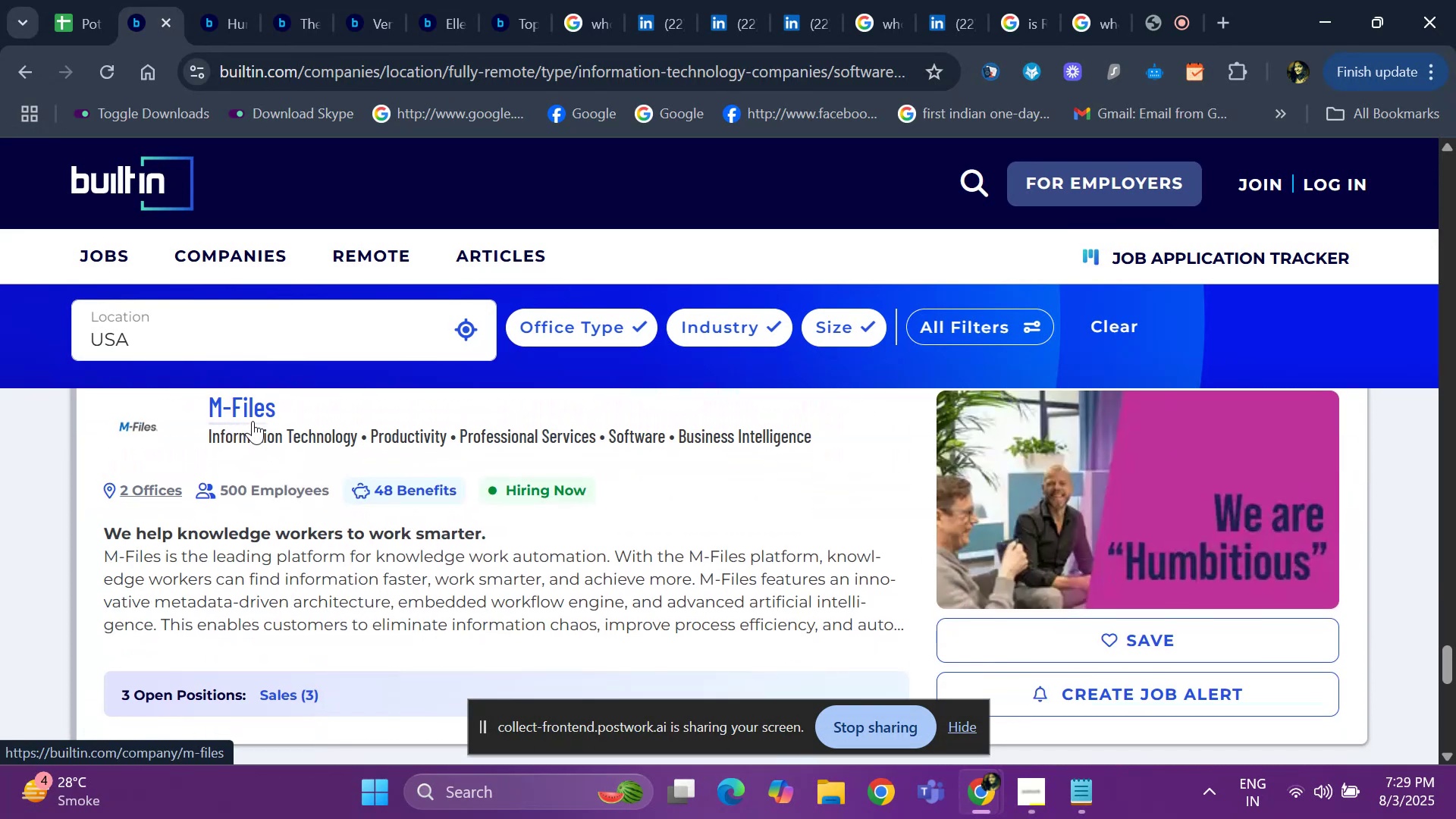 
right_click([253, 421])
 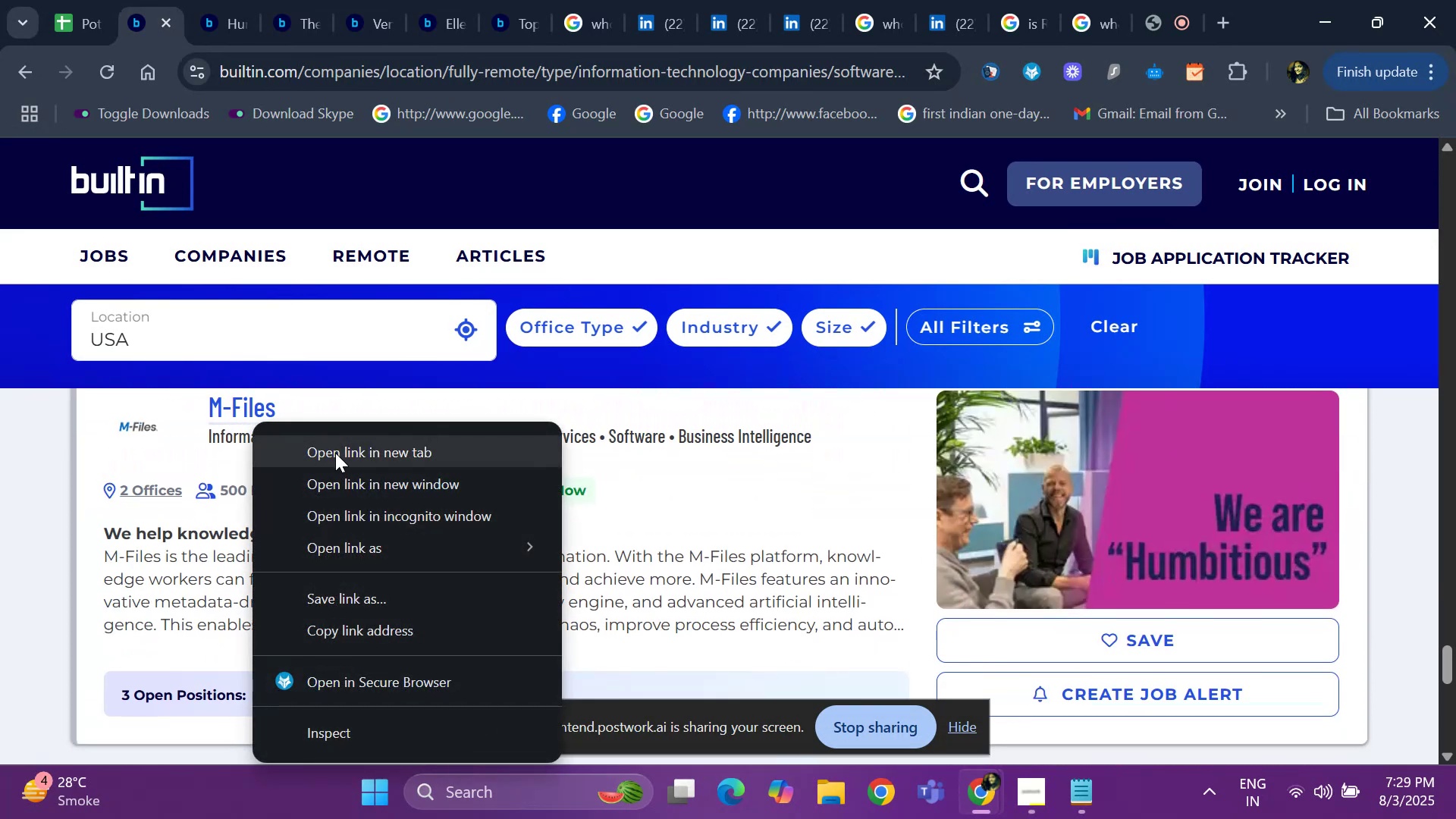 
left_click([335, 453])
 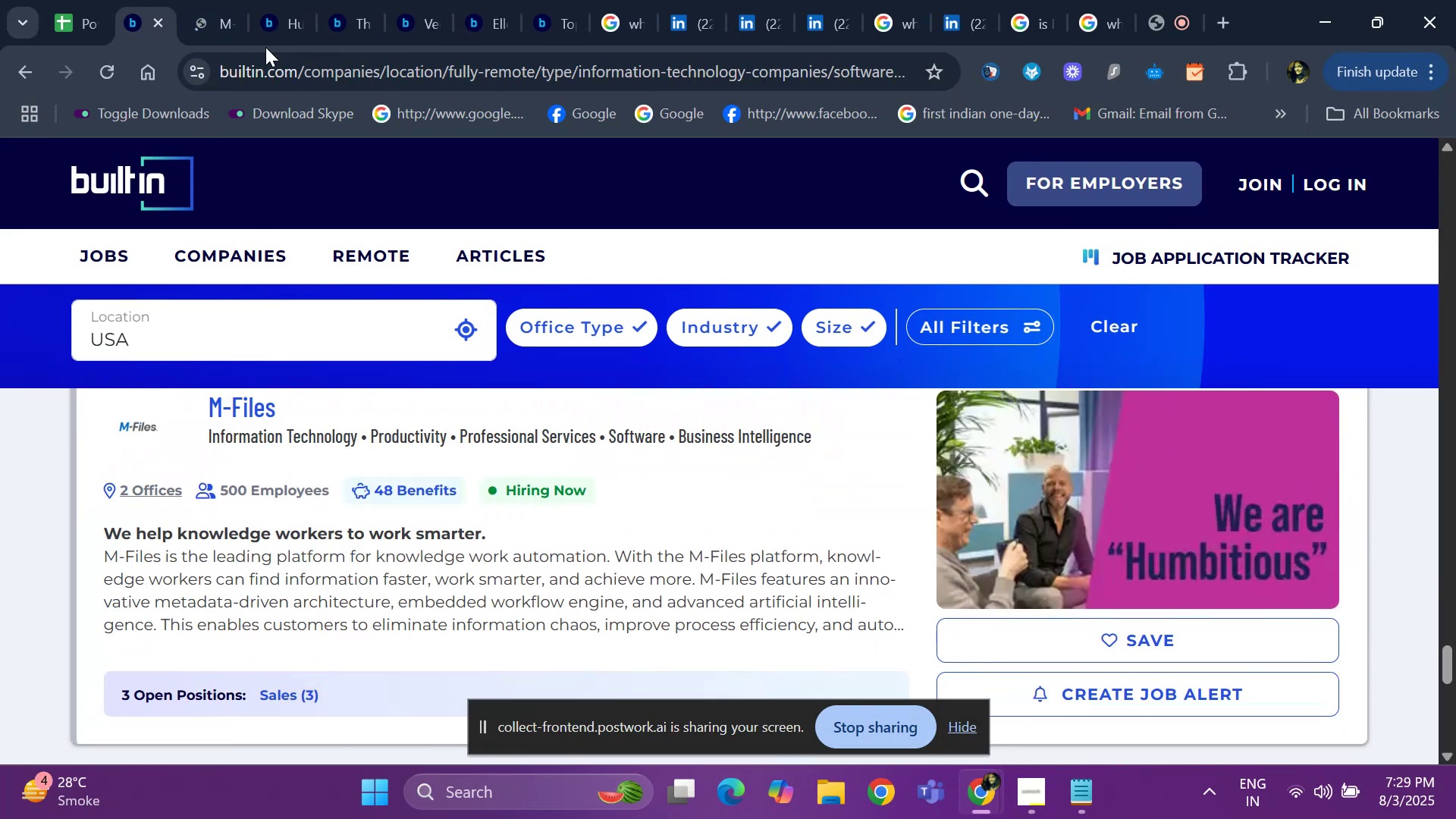 
left_click([280, 28])
 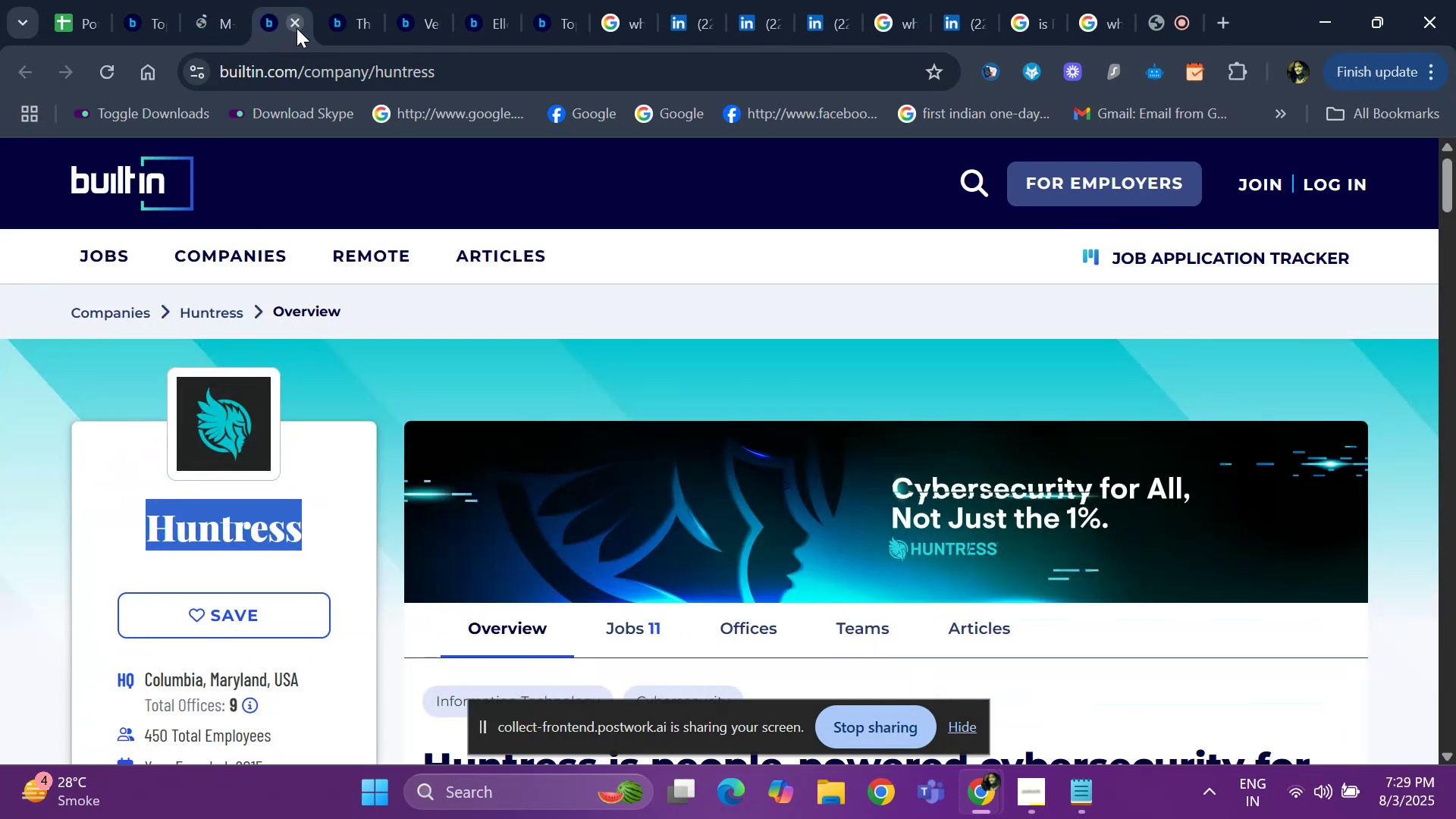 
left_click([297, 28])
 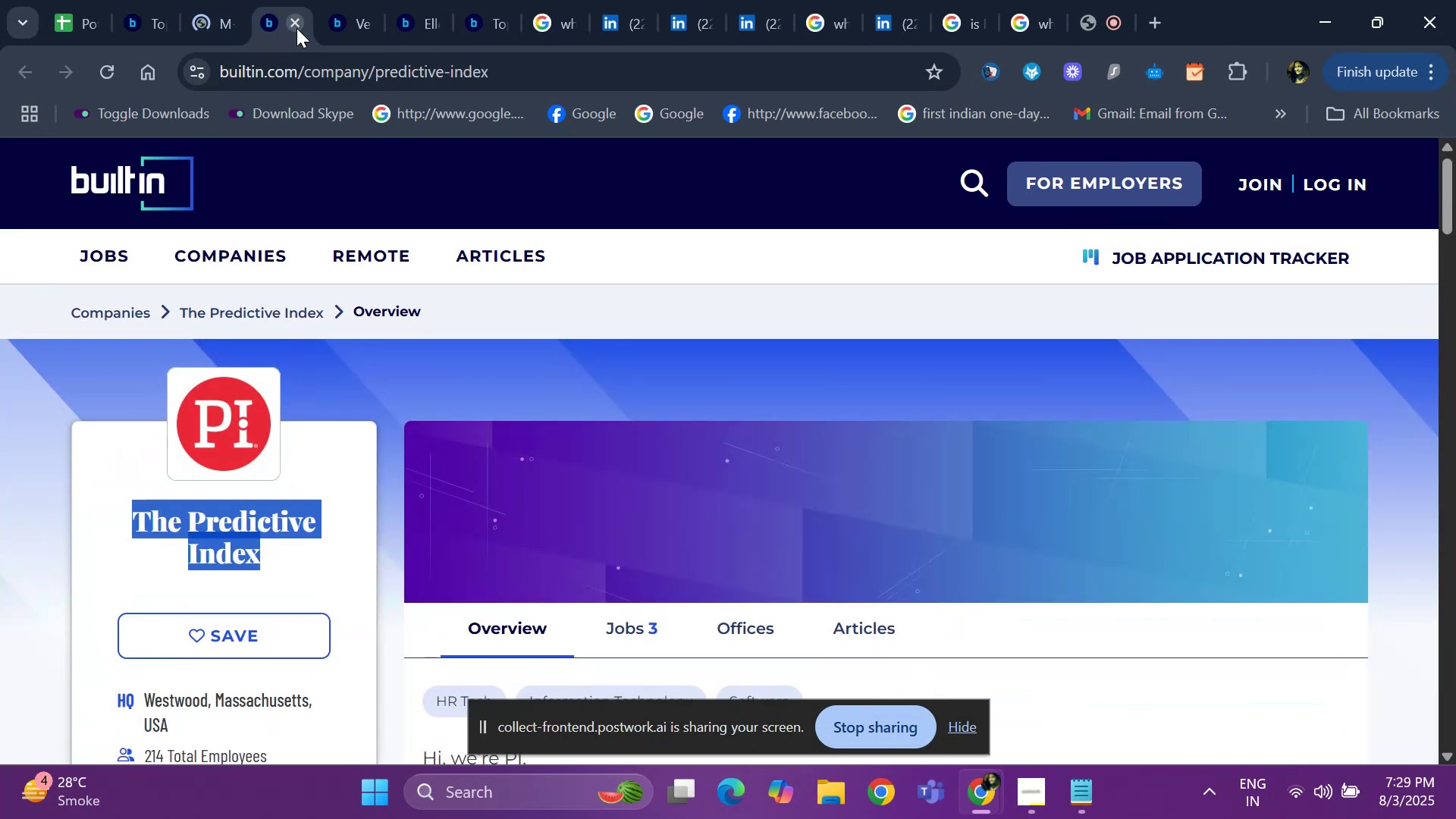 
left_click([297, 28])
 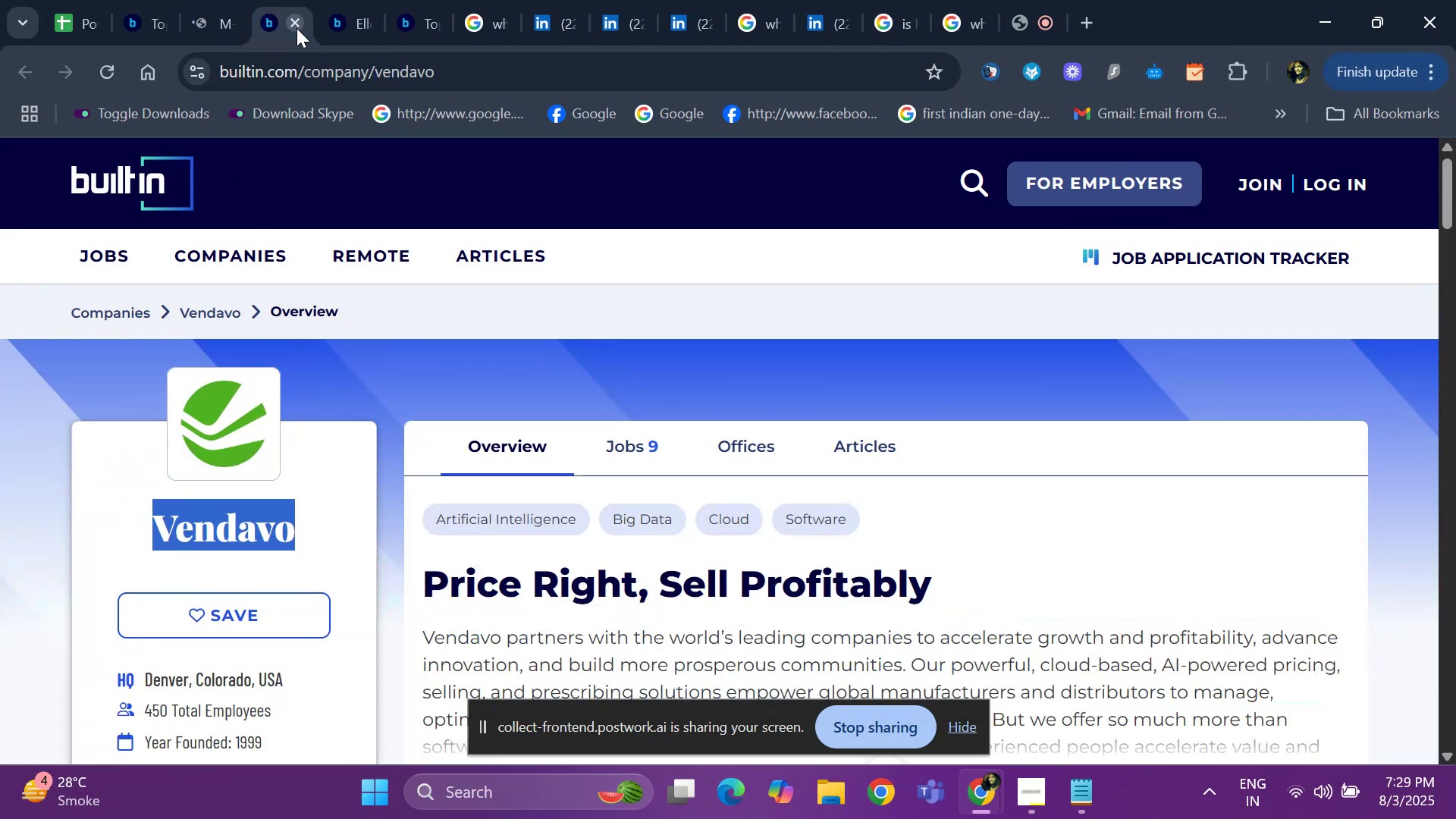 
left_click([297, 28])
 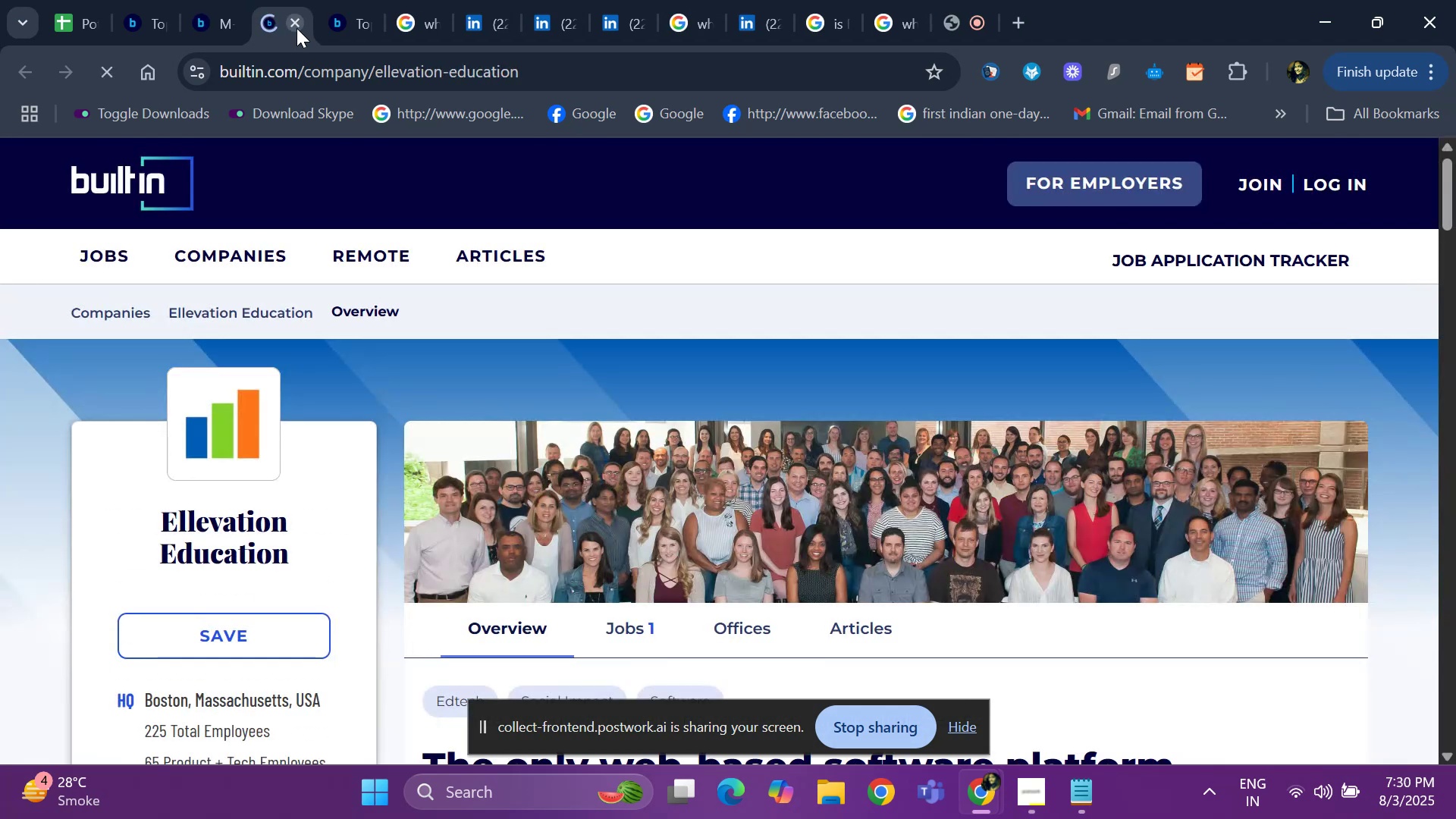 
left_click([297, 28])
 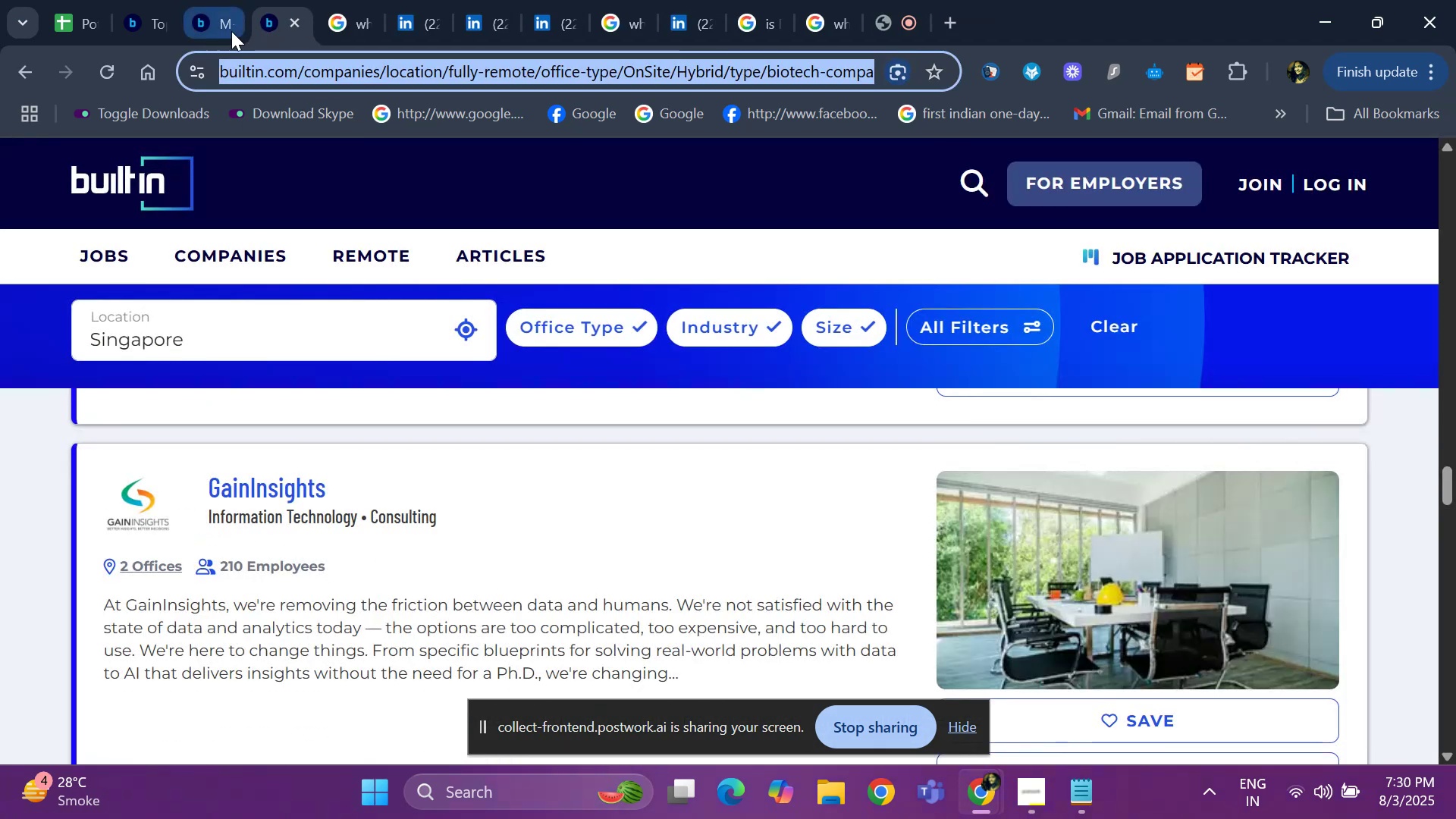 
left_click([231, 31])
 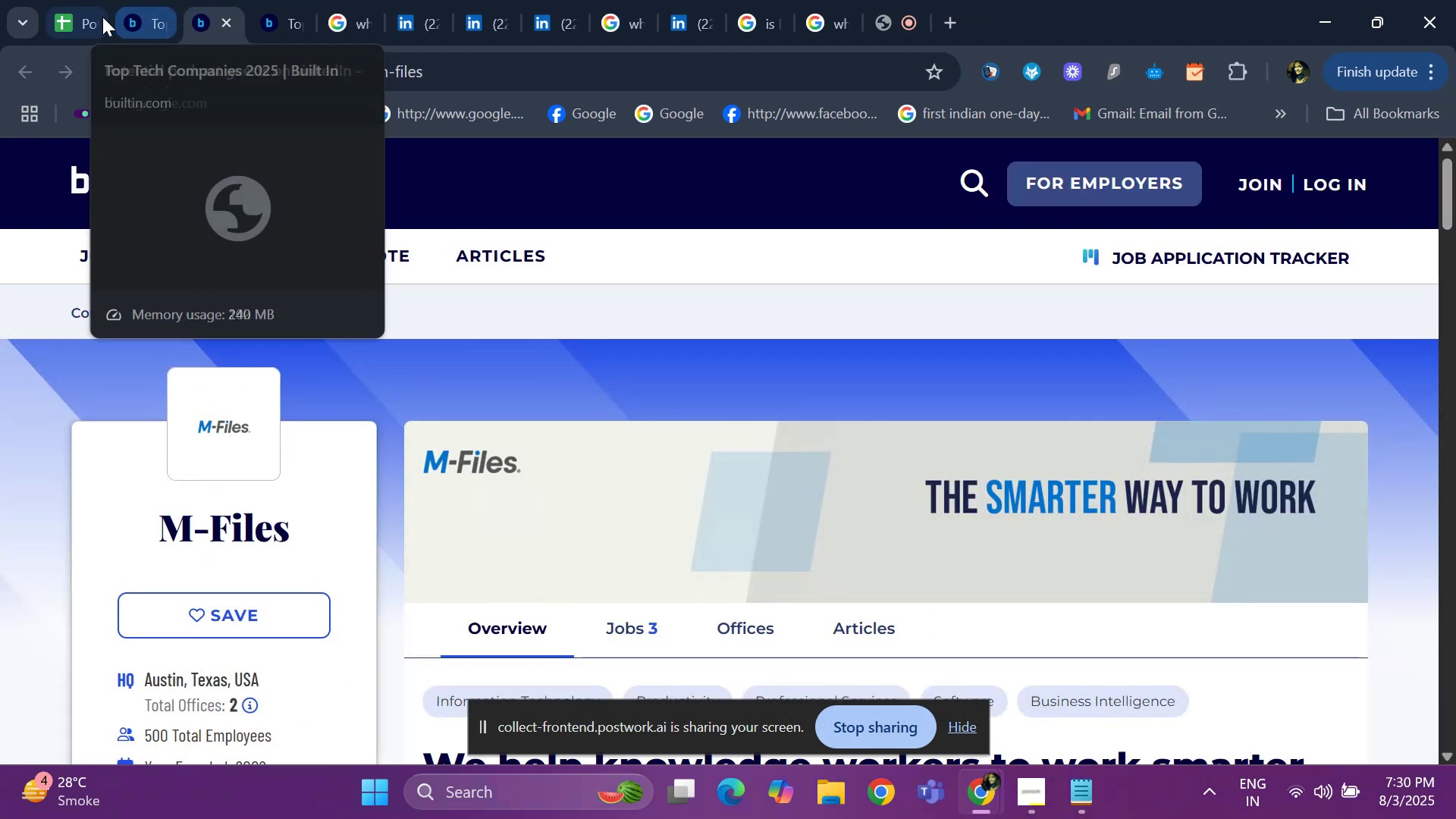 
left_click([74, 25])
 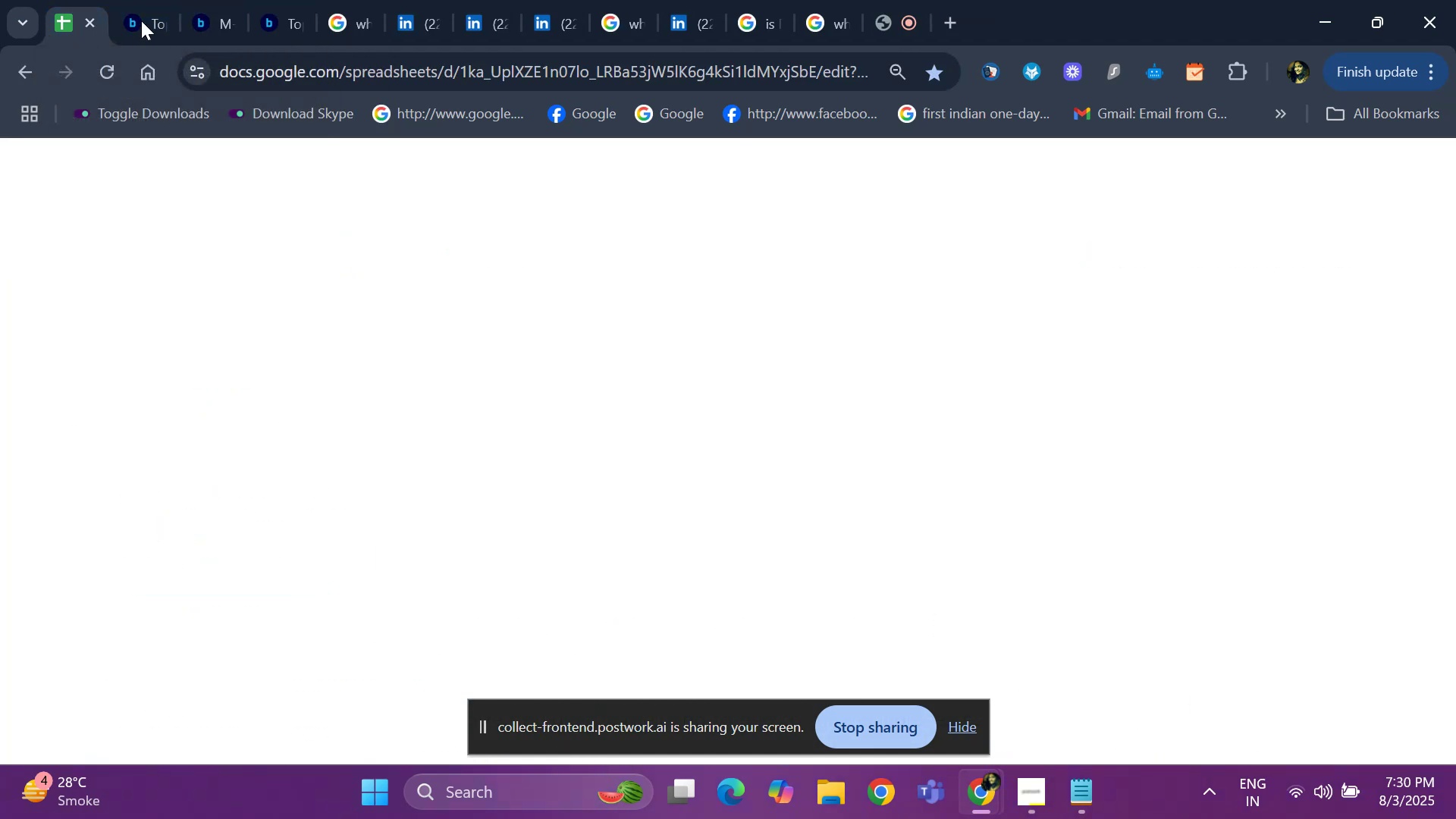 
left_click([143, 20])
 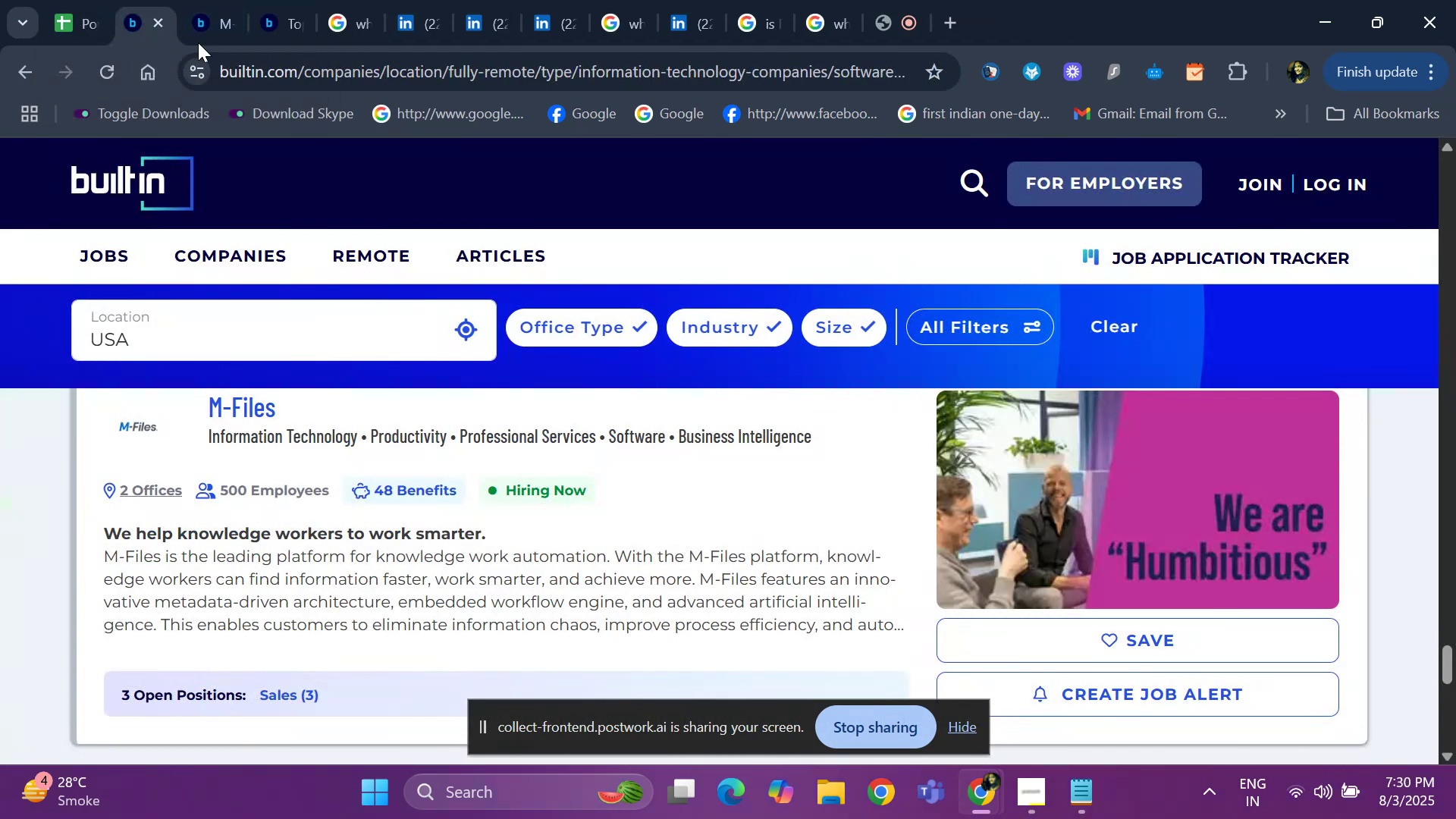 
left_click([197, 34])
 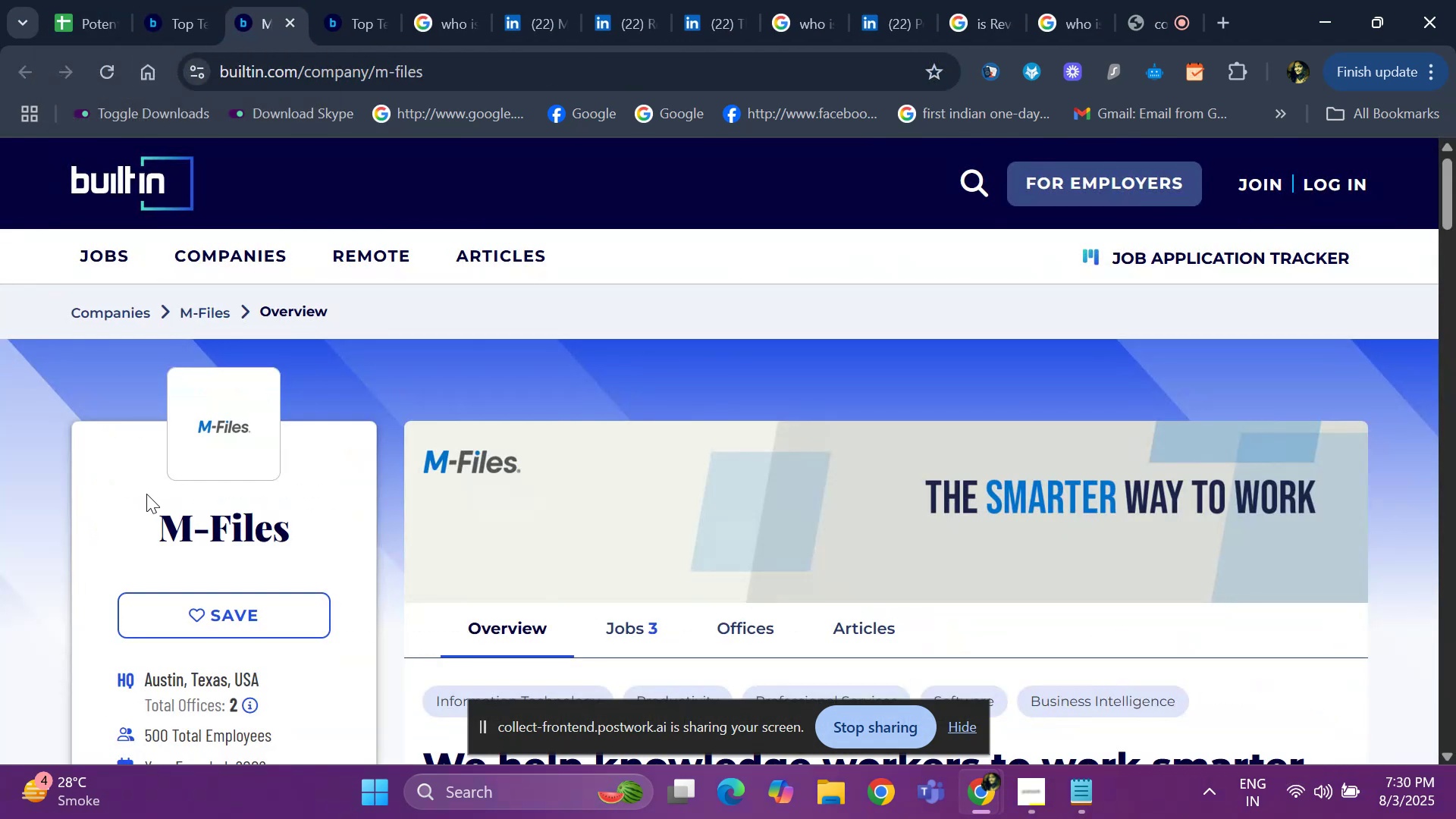 
left_click_drag(start_coordinate=[145, 517], to_coordinate=[328, 528])
 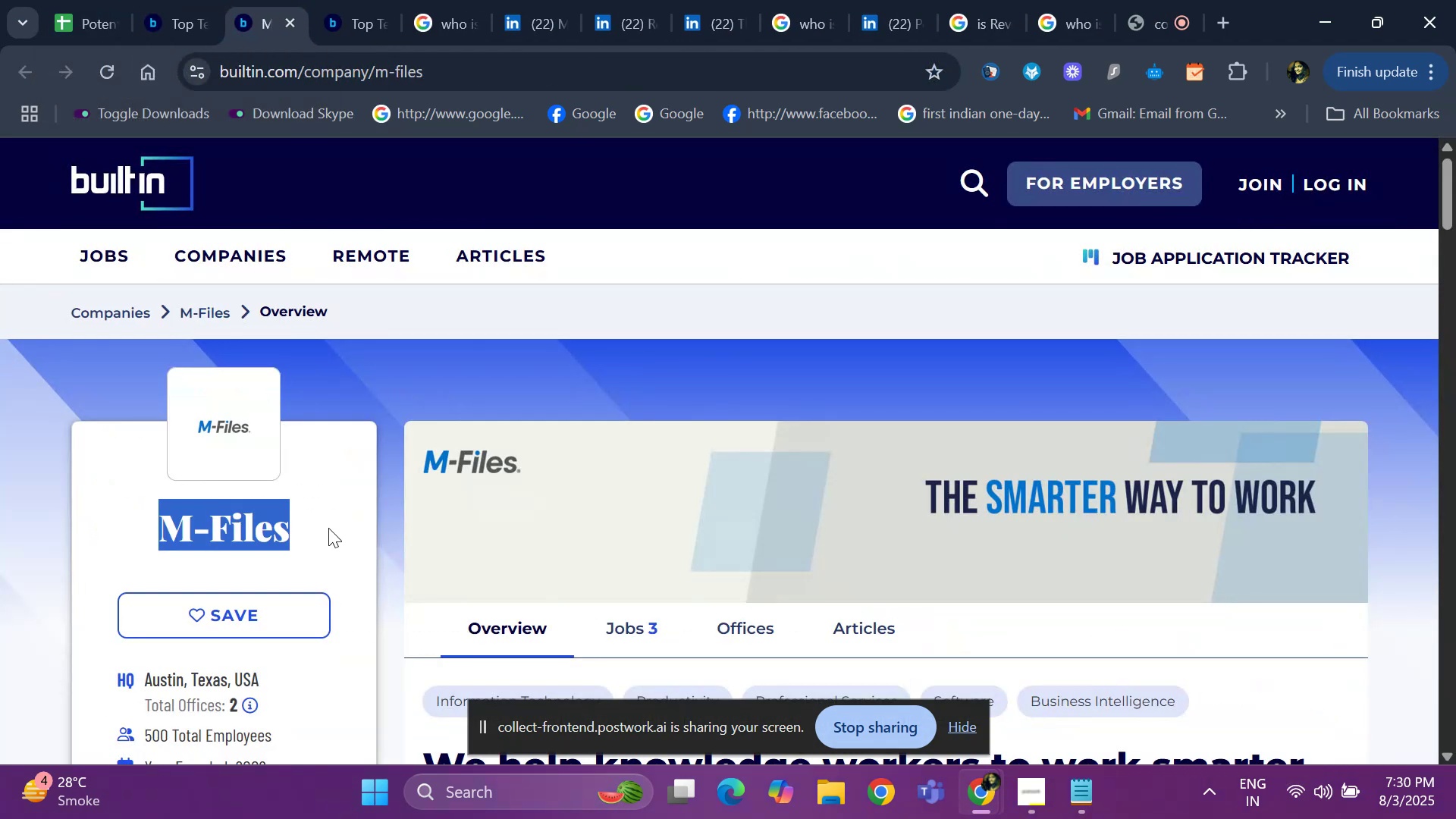 
key(Control+ControlLeft)
 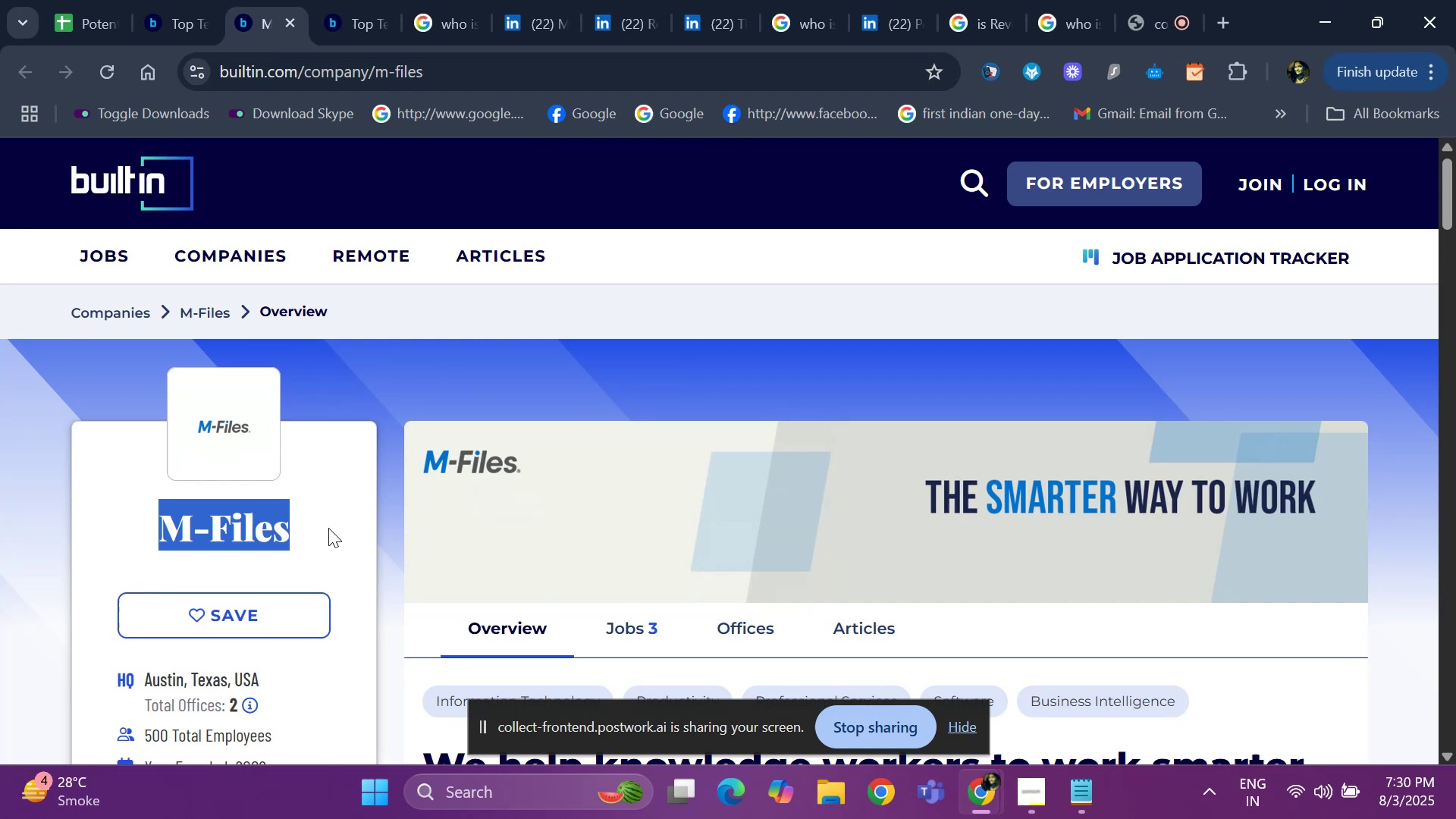 
key(Control+C)
 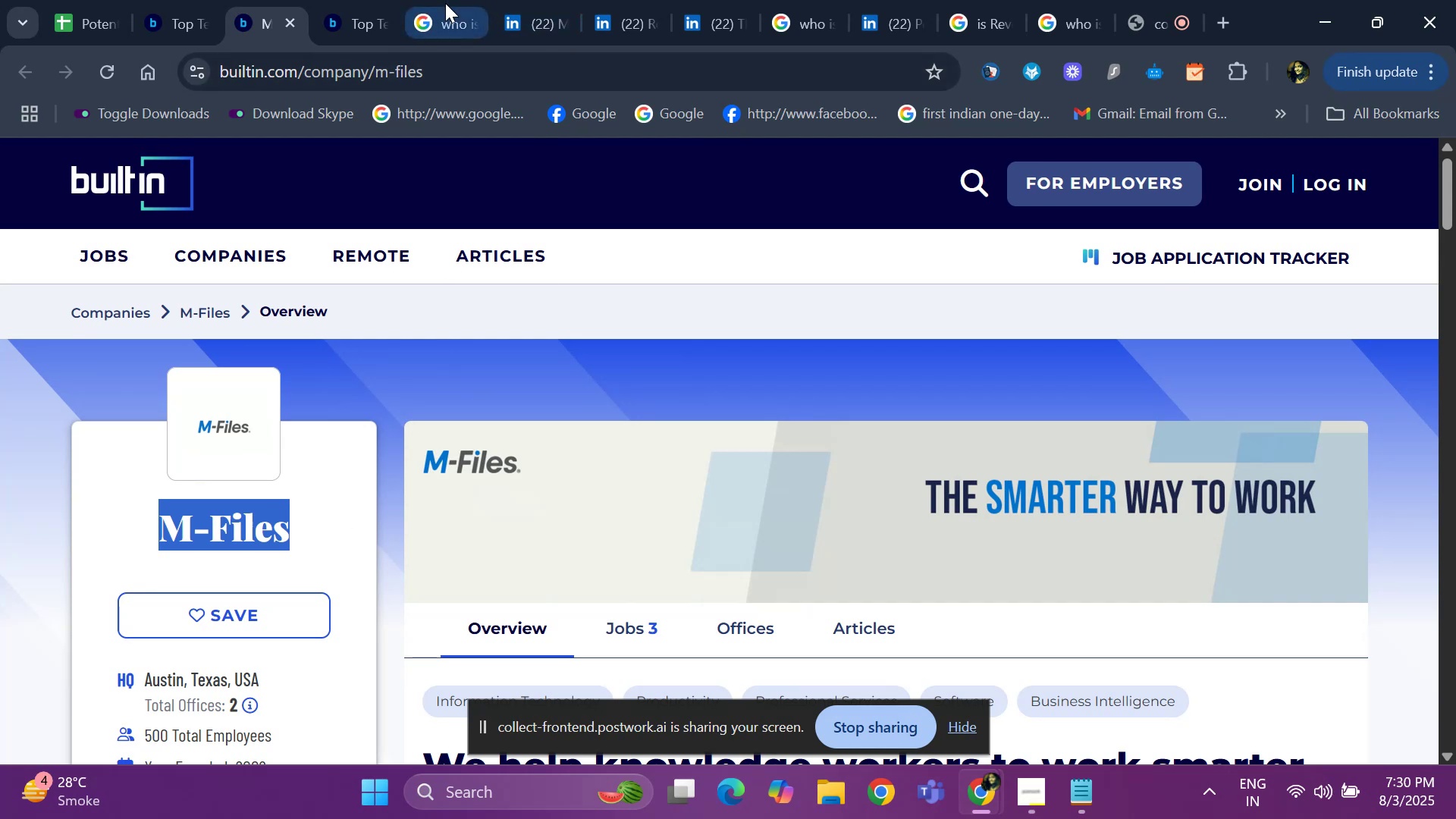 
left_click([442, 5])
 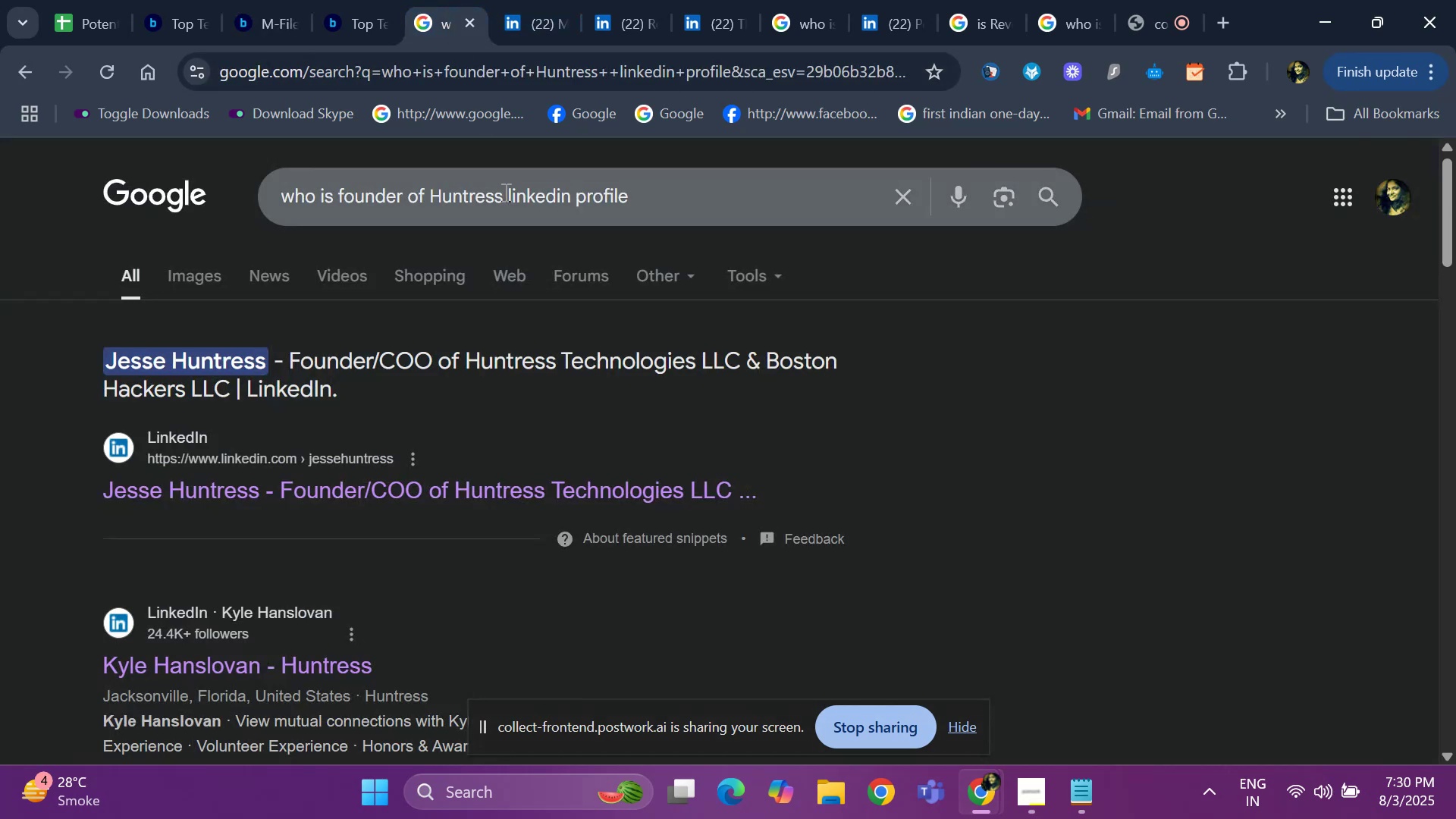 
key(ArrowLeft)
 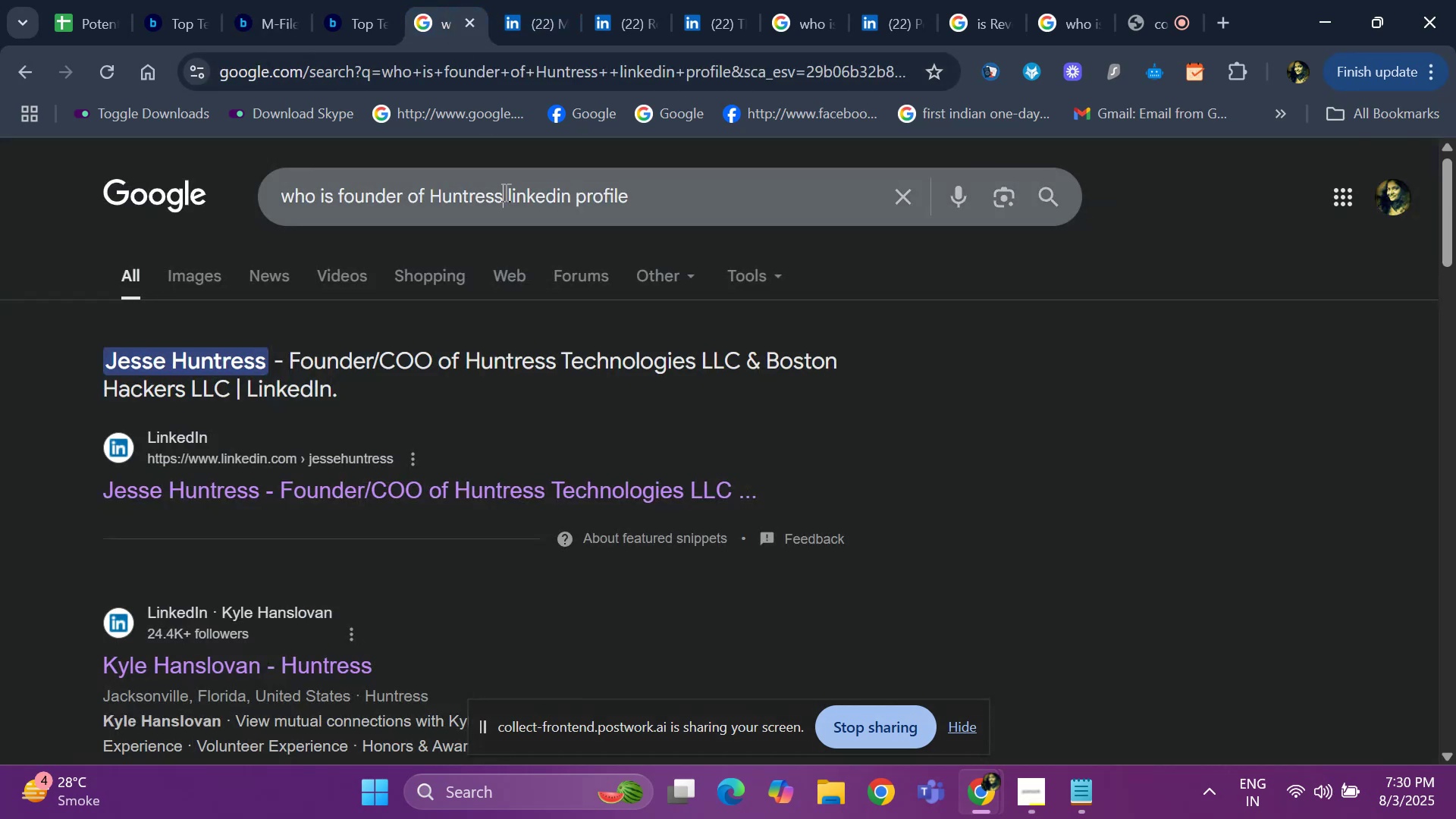 
left_click([504, 192])
 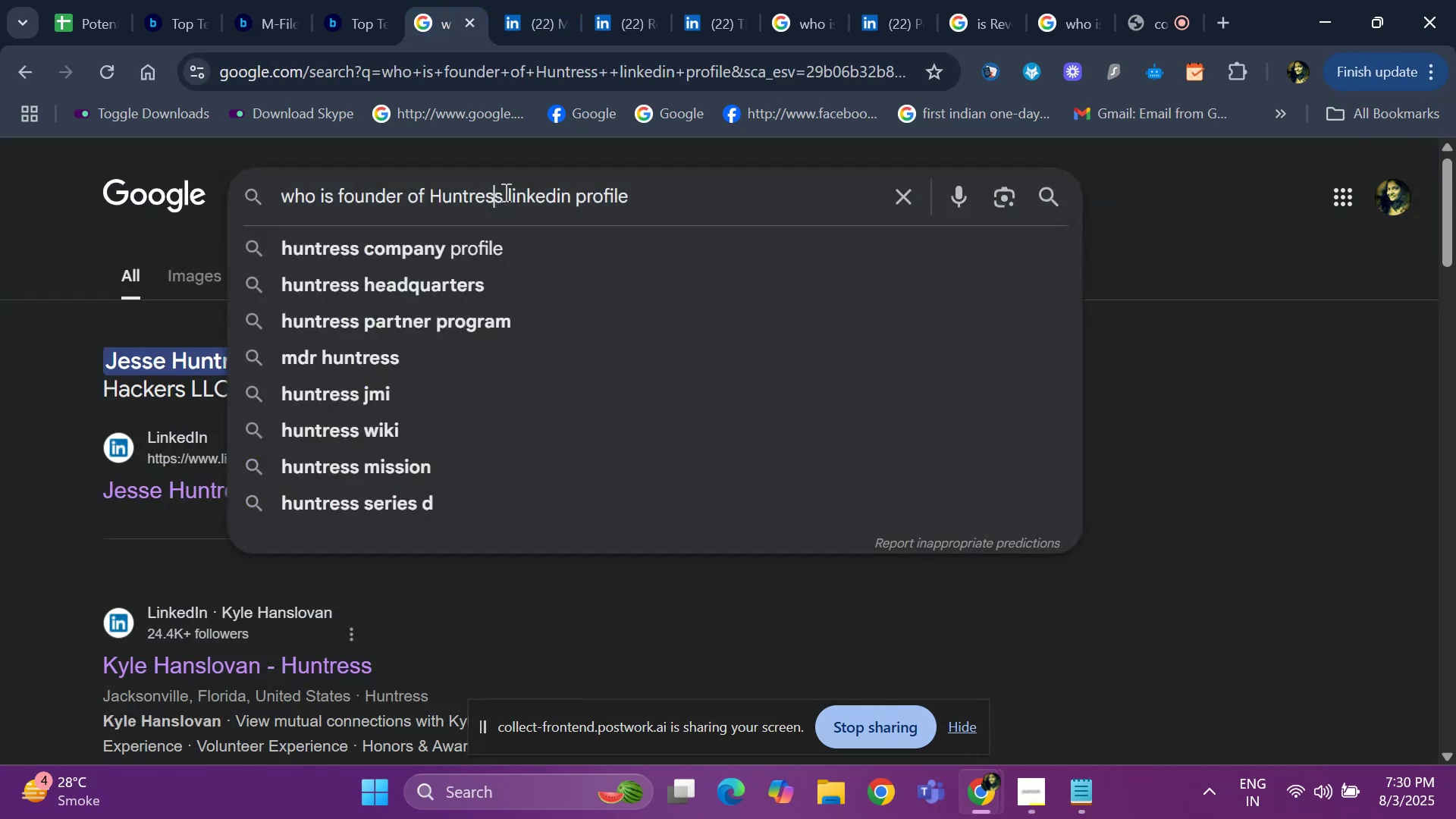 
key(ArrowRight)
 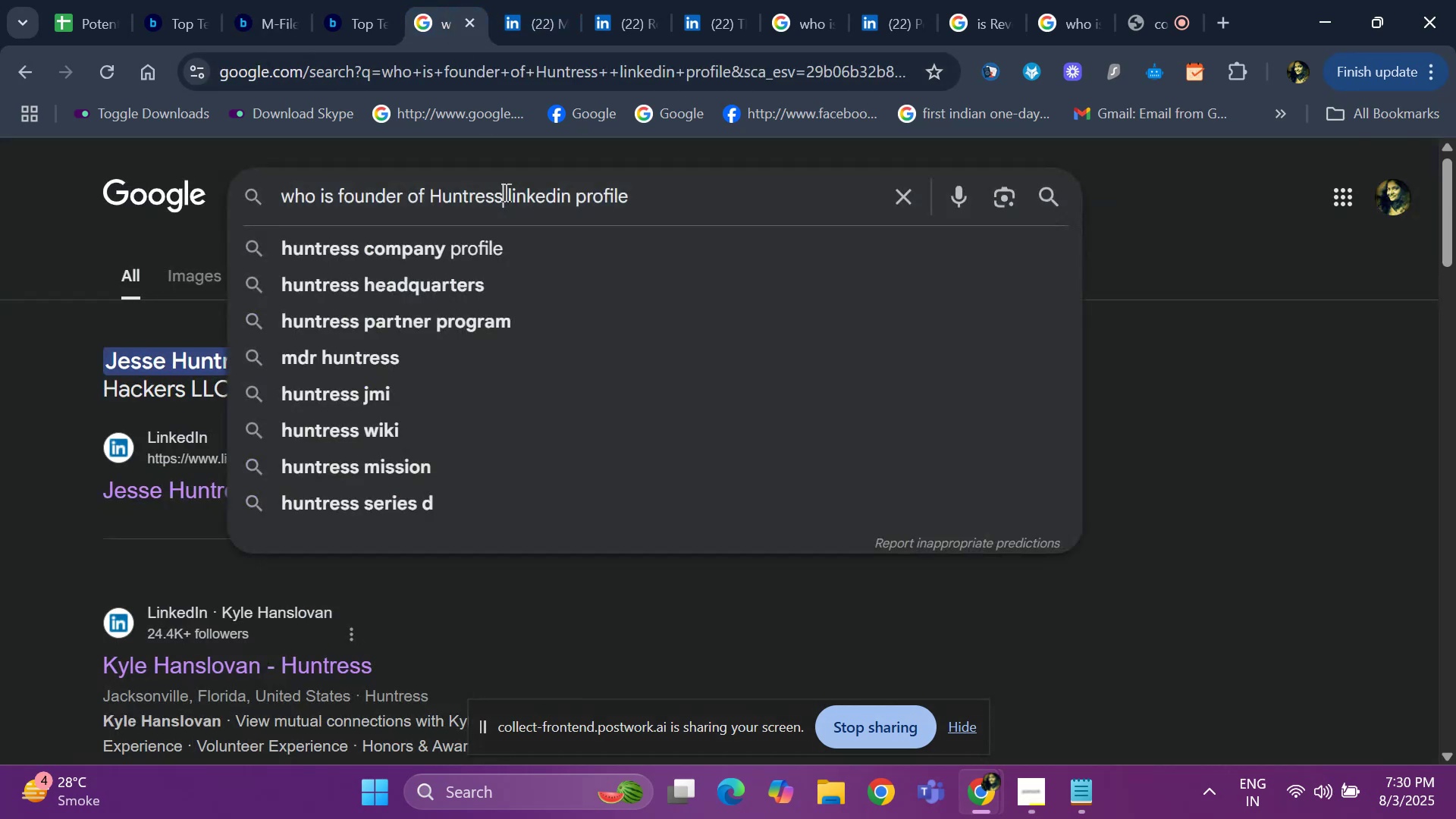 
key(Backspace)
 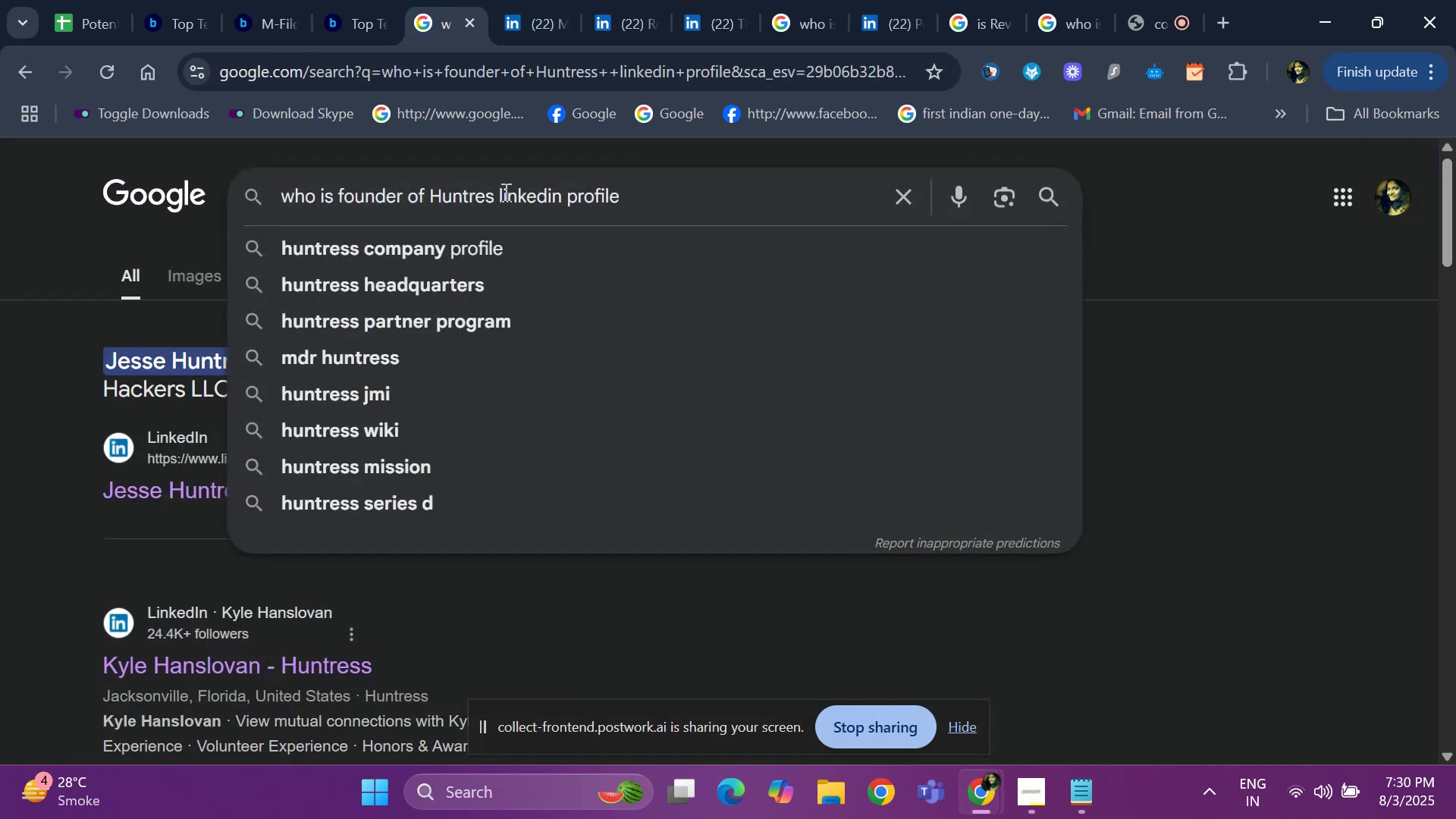 
key(Backspace)
 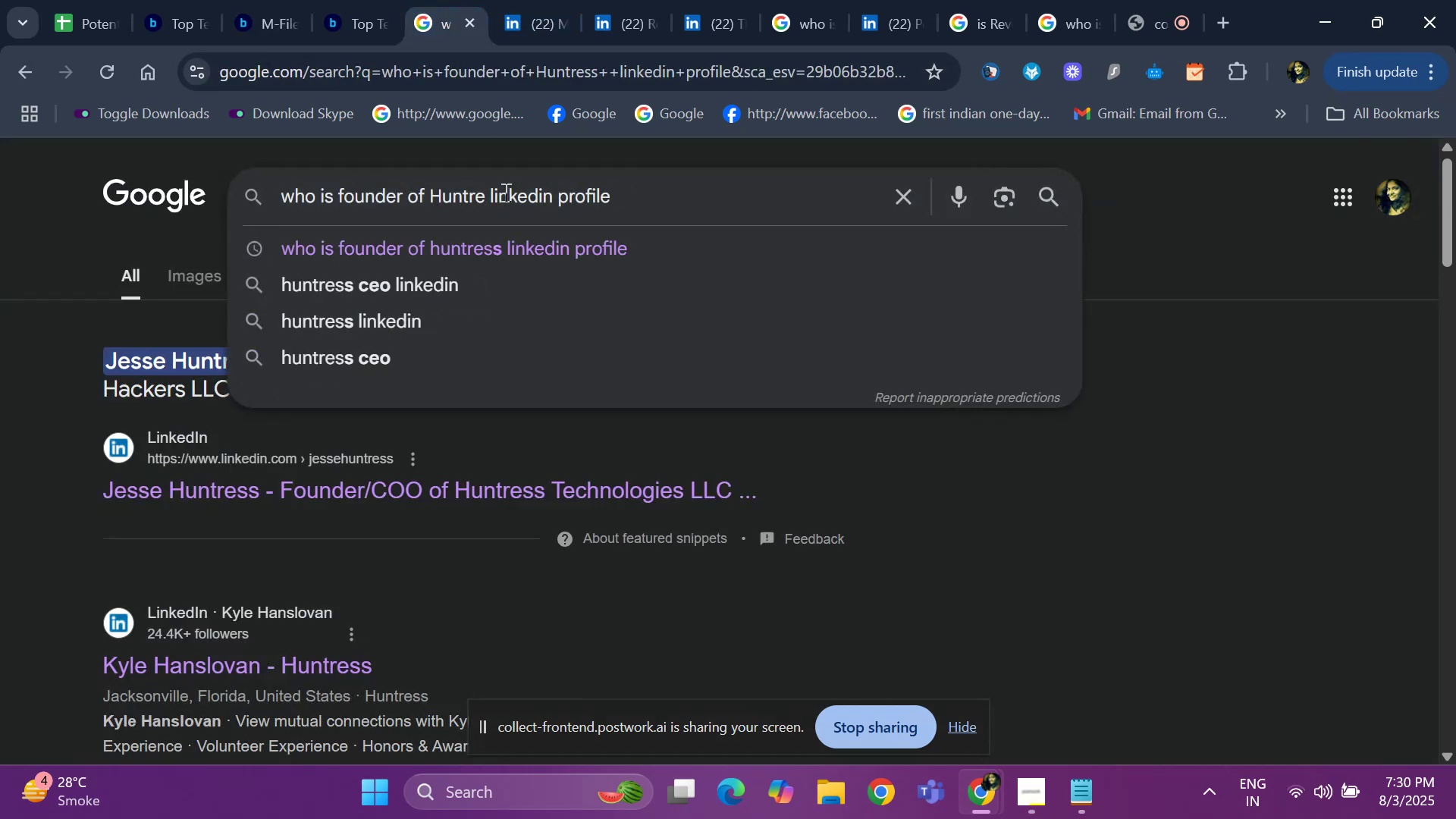 
key(Backspace)
 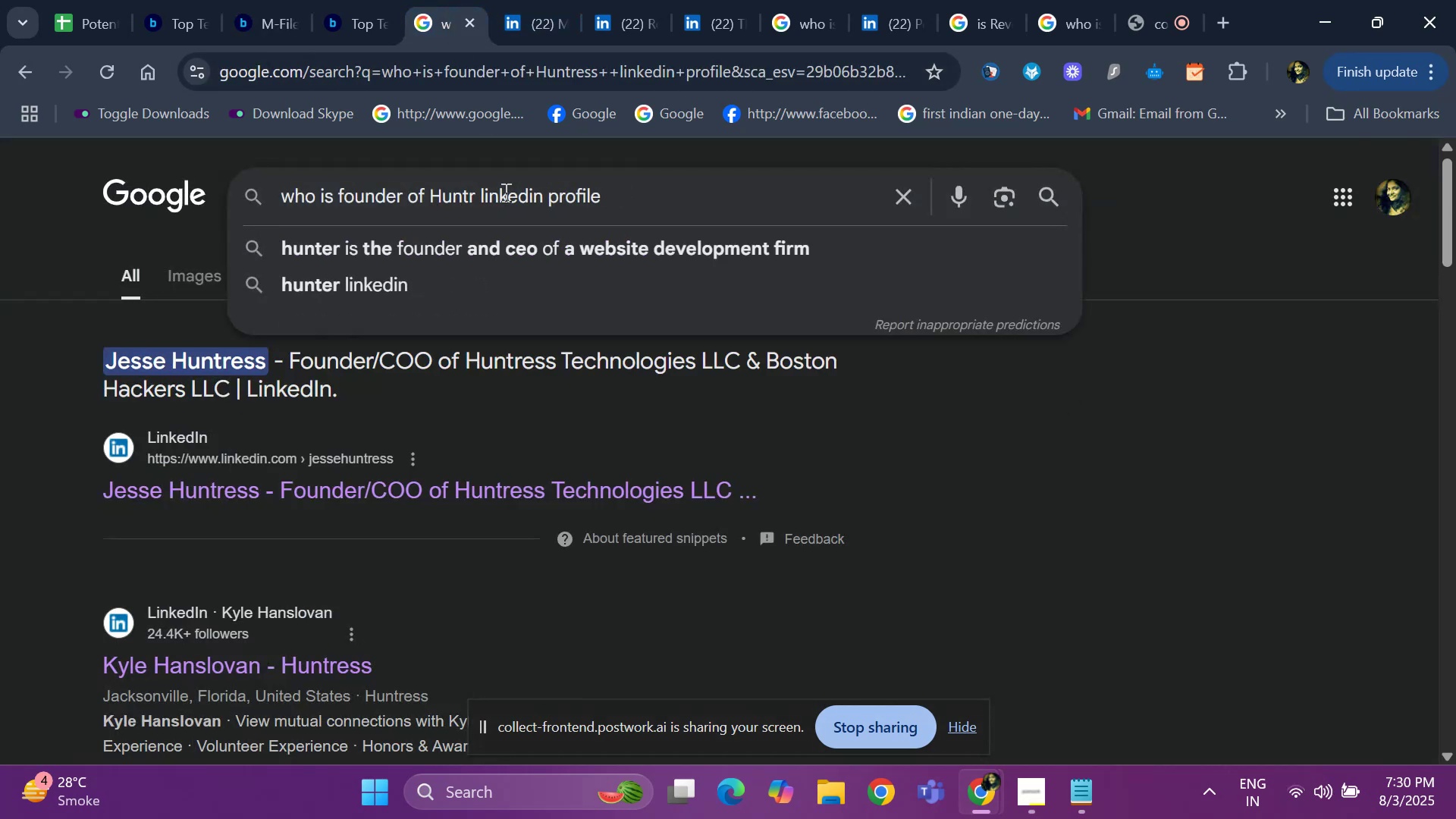 
key(Backspace)
 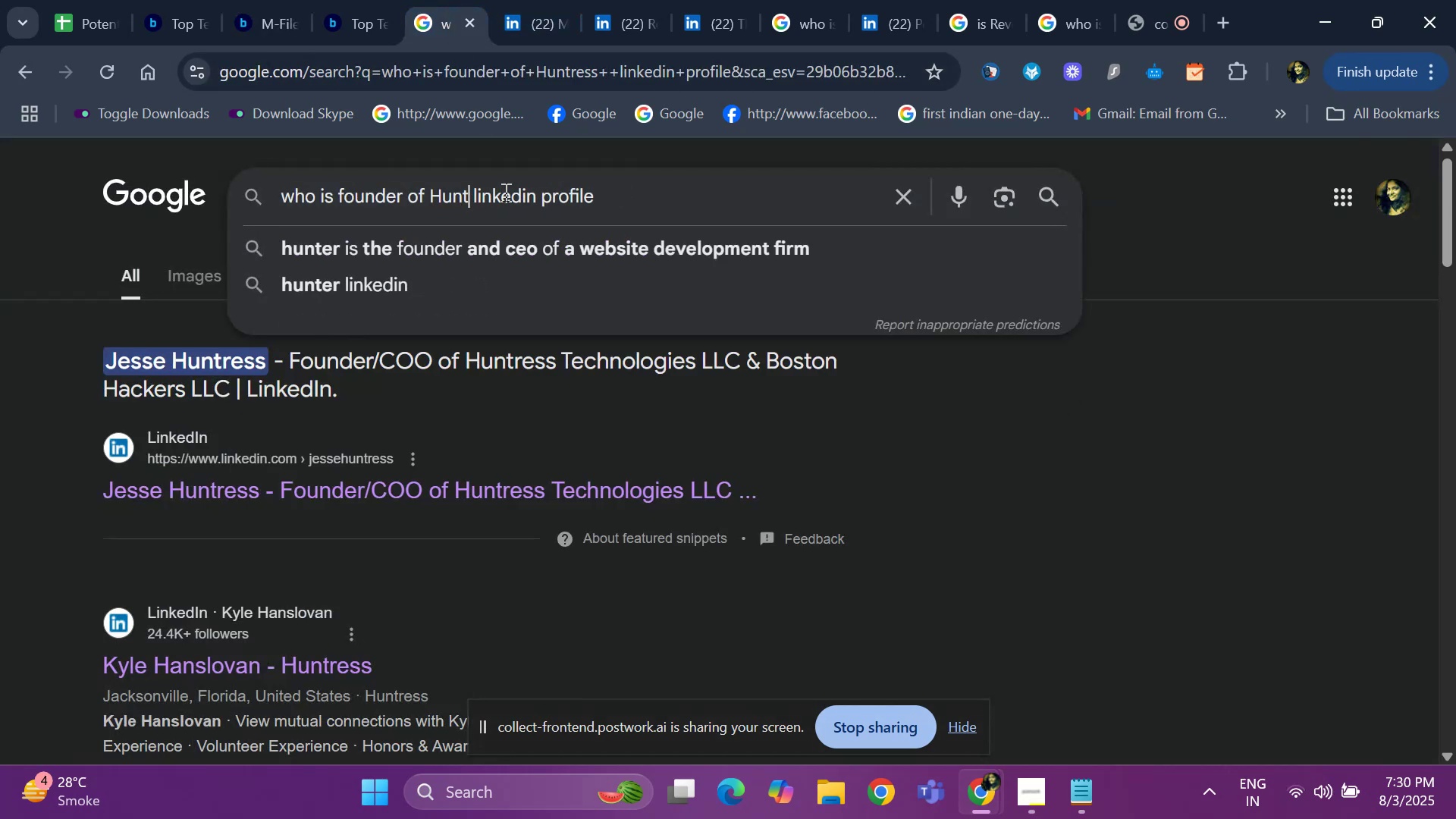 
key(Backspace)
 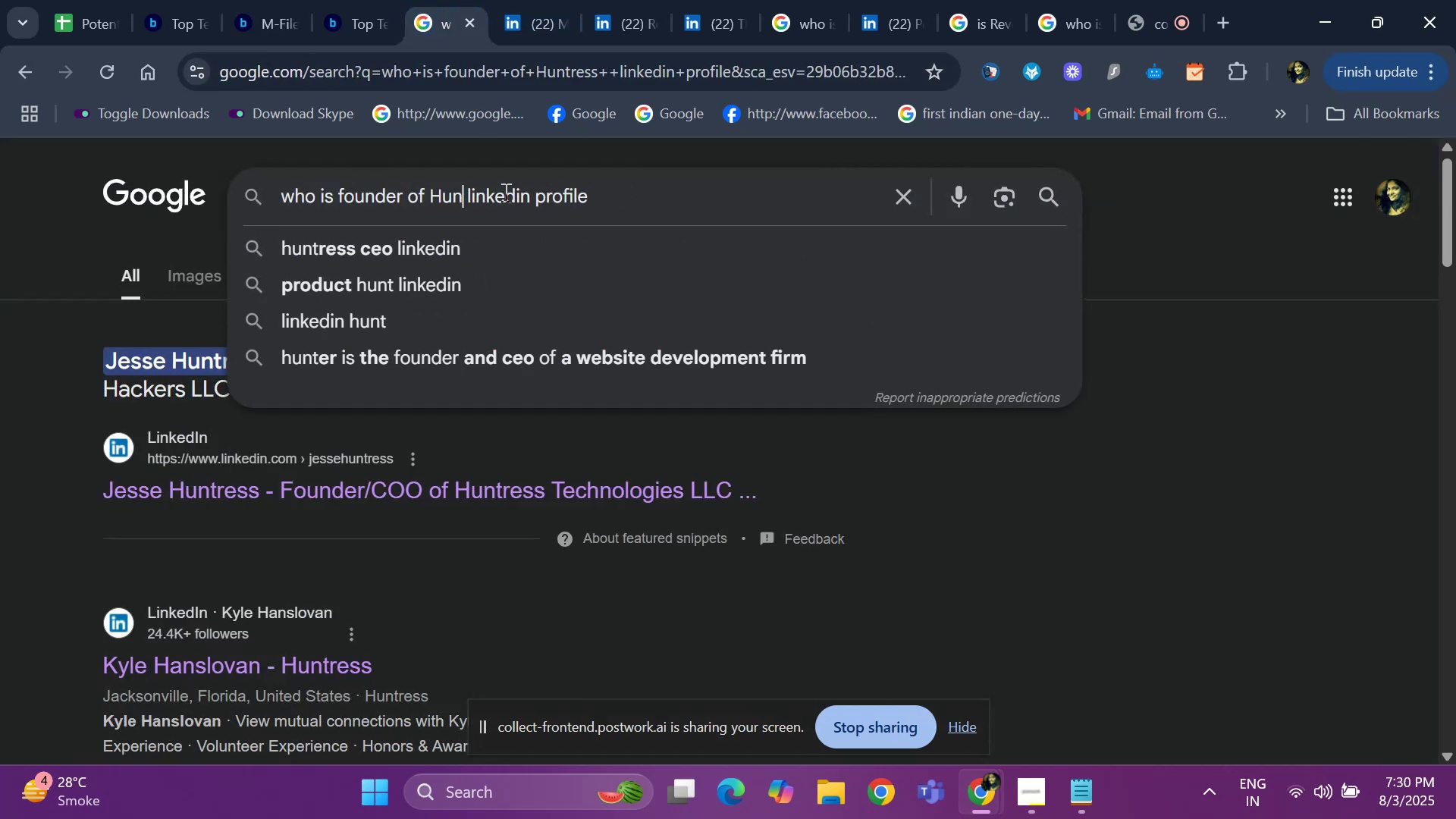 
key(Backspace)
 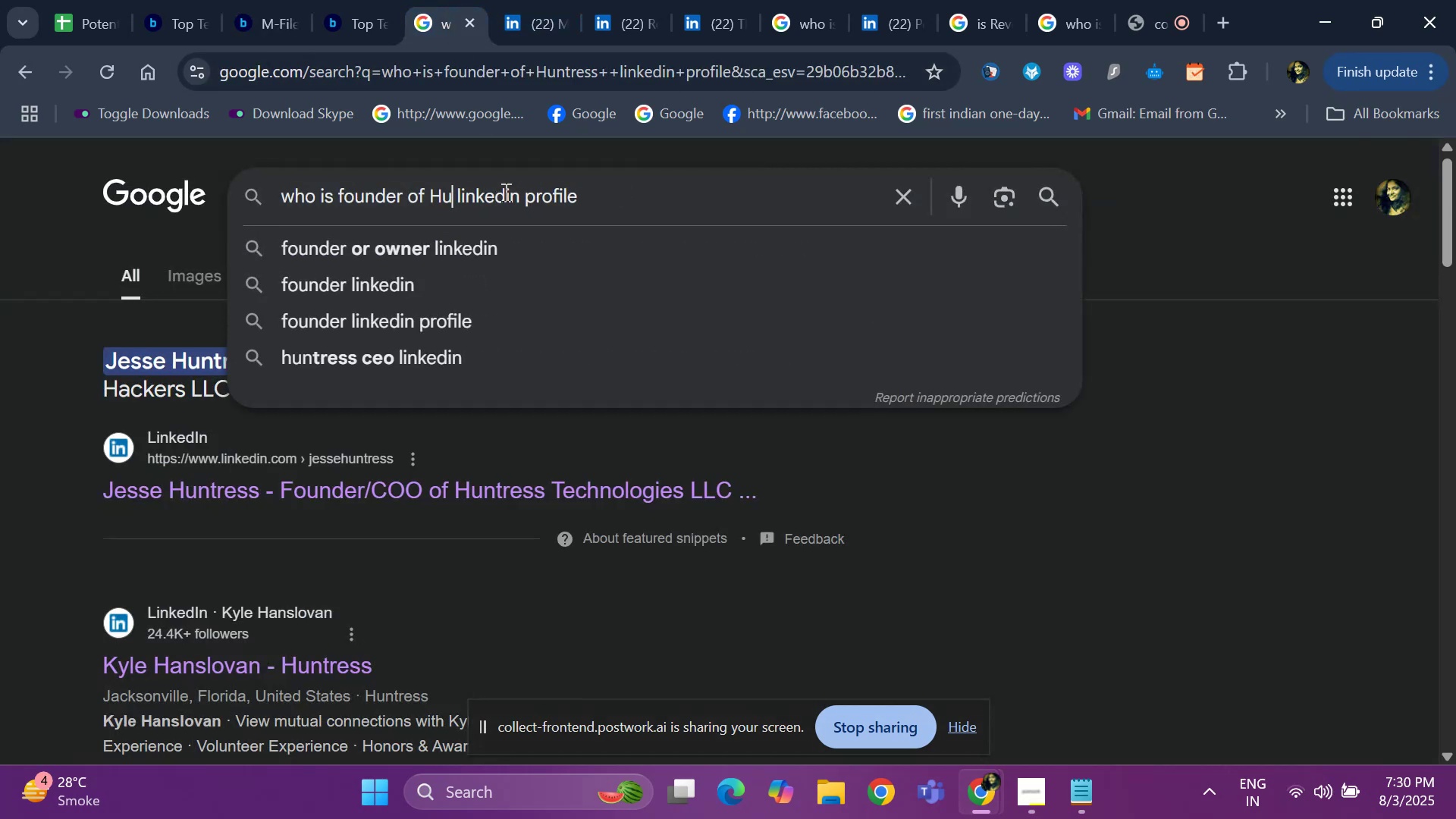 
key(Backspace)
 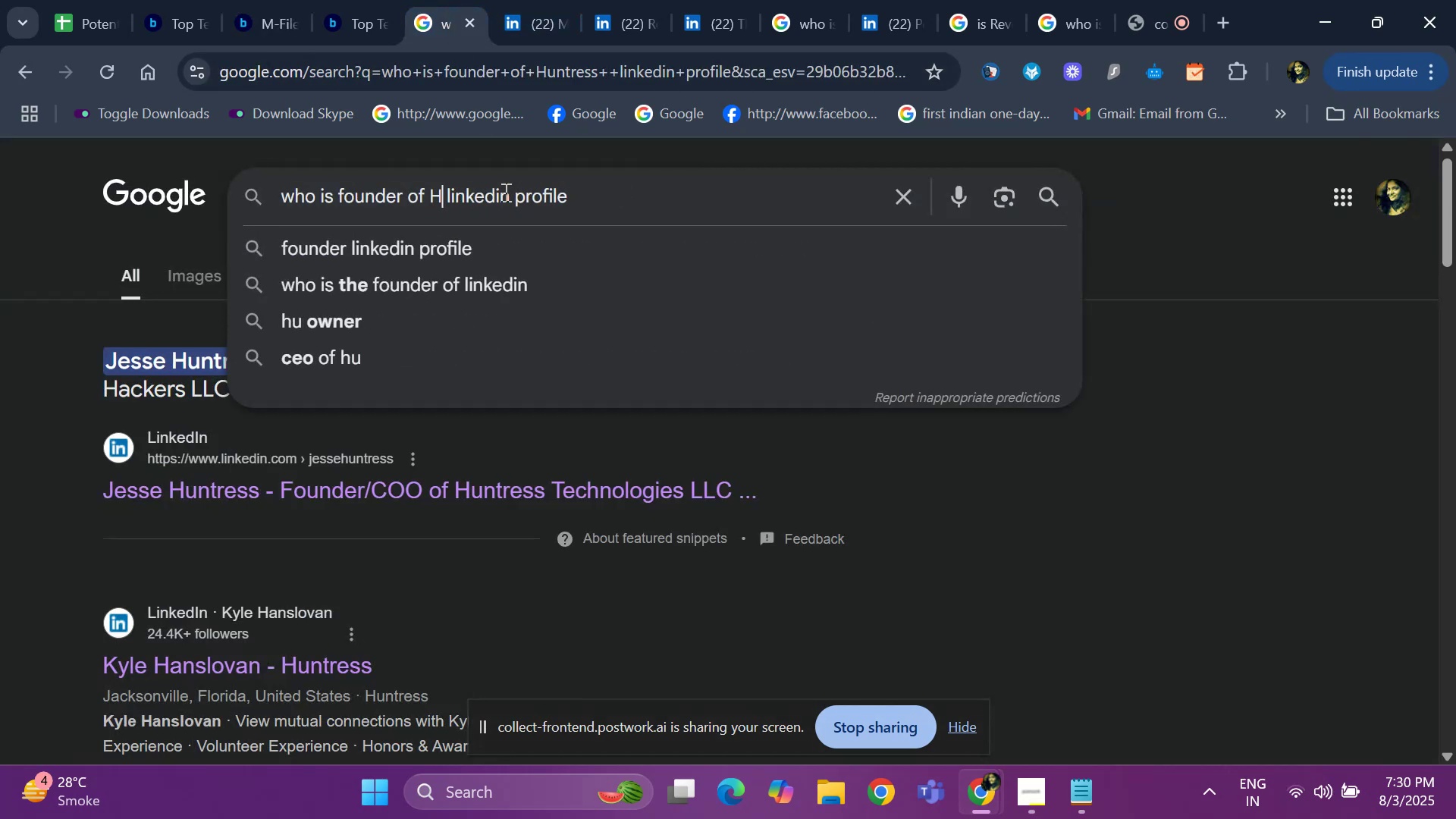 
key(Backspace)
 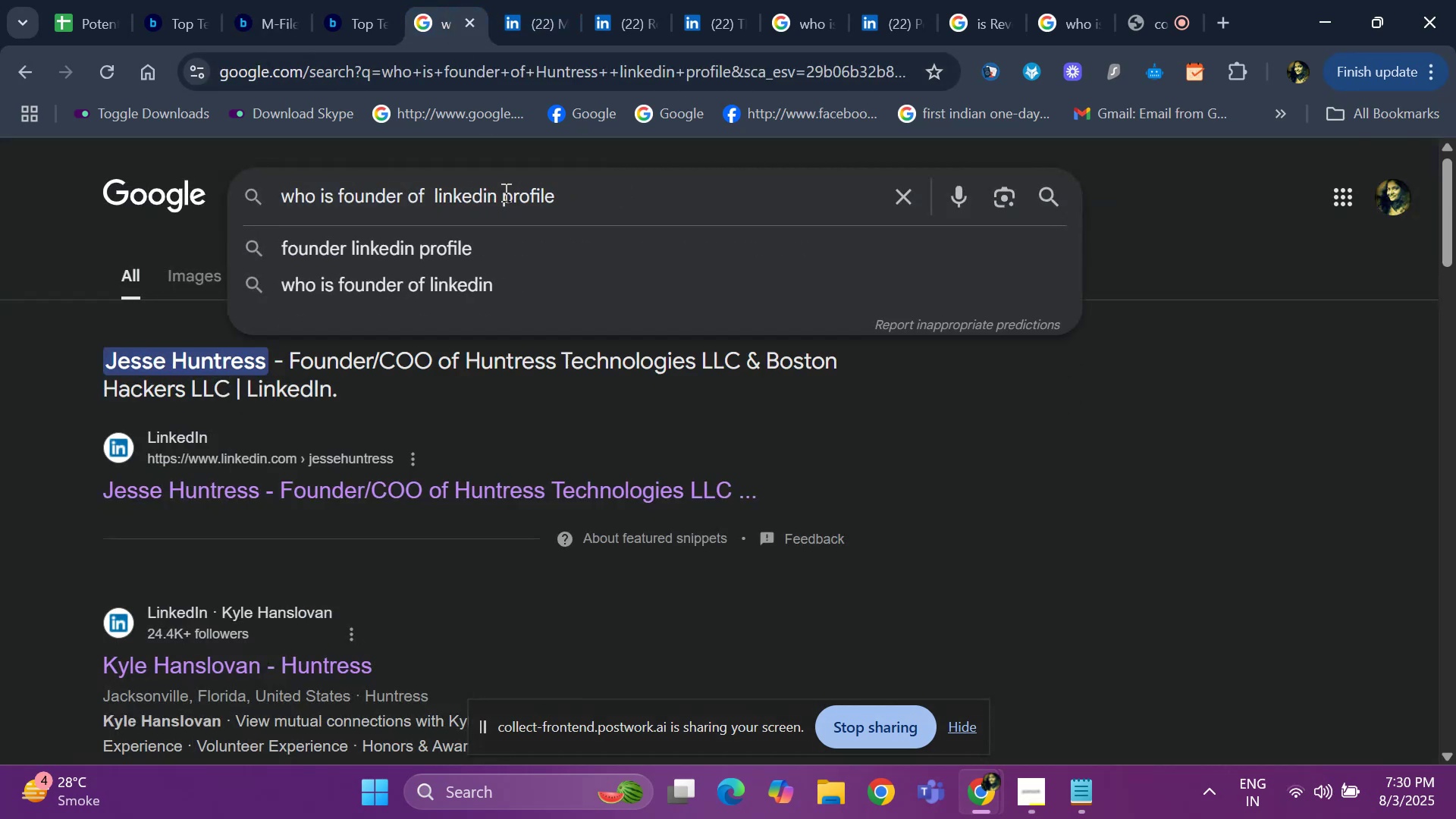 
key(Control+V)
 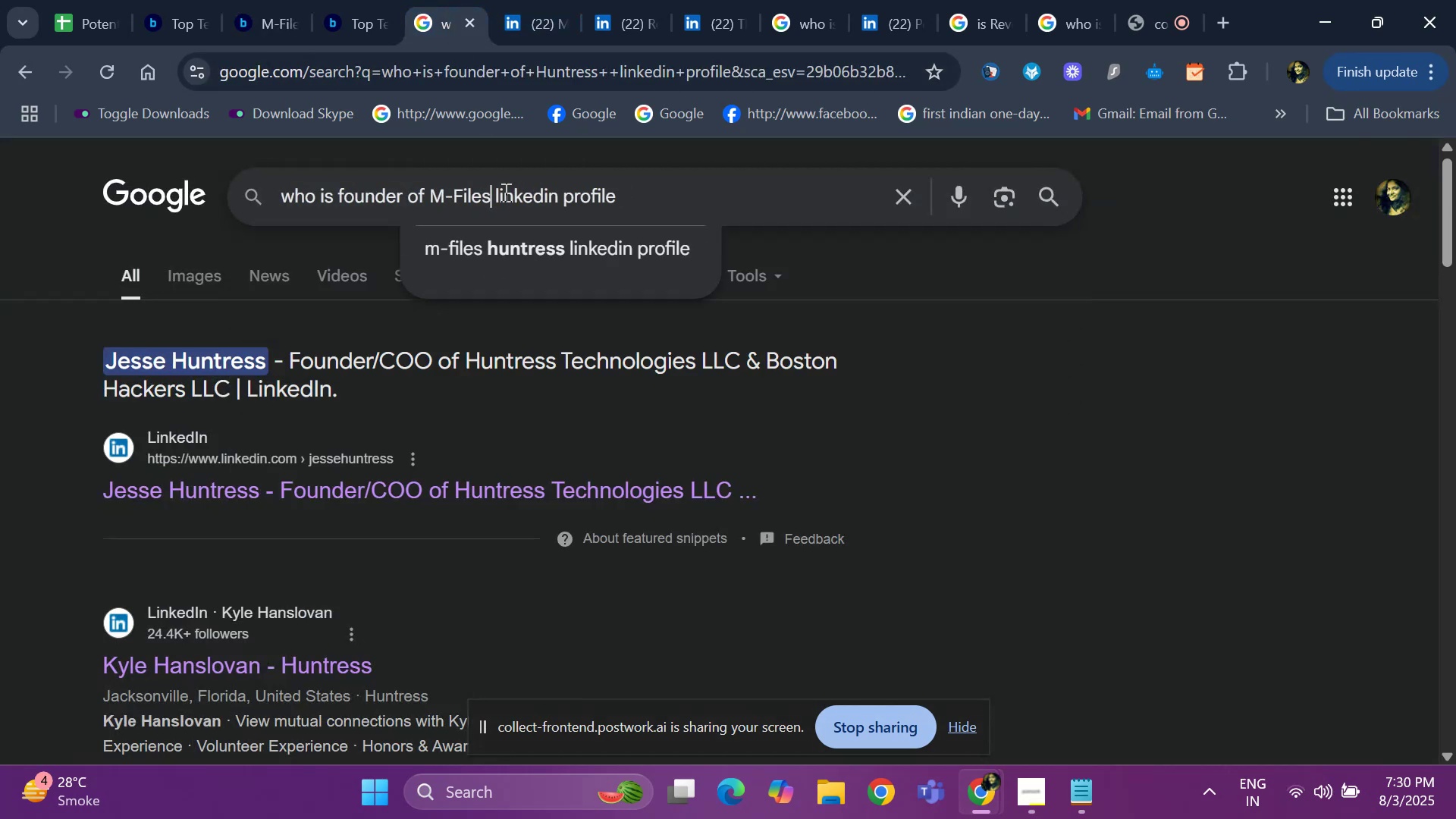 
key(Space)
 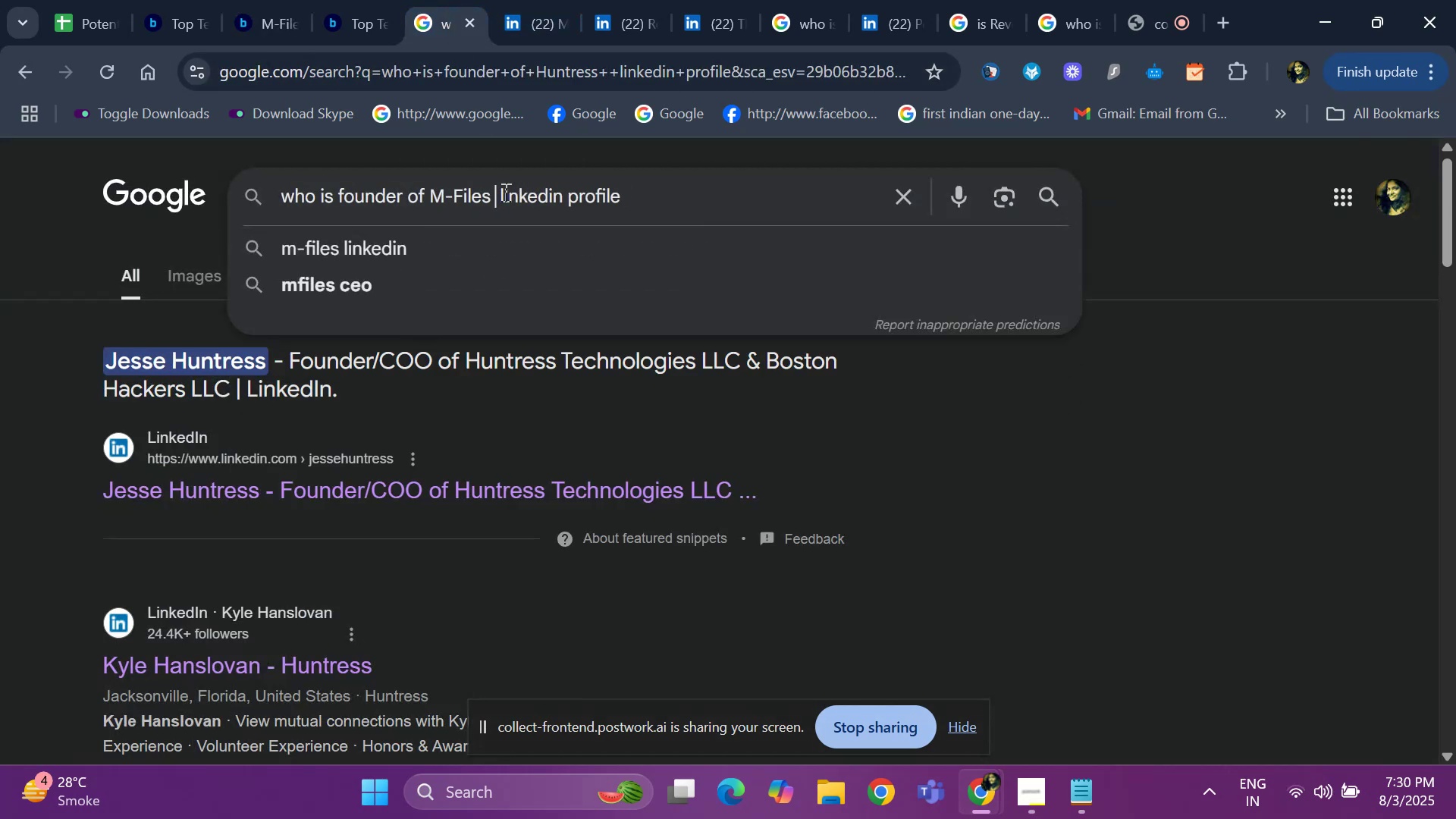 
key(Enter)
 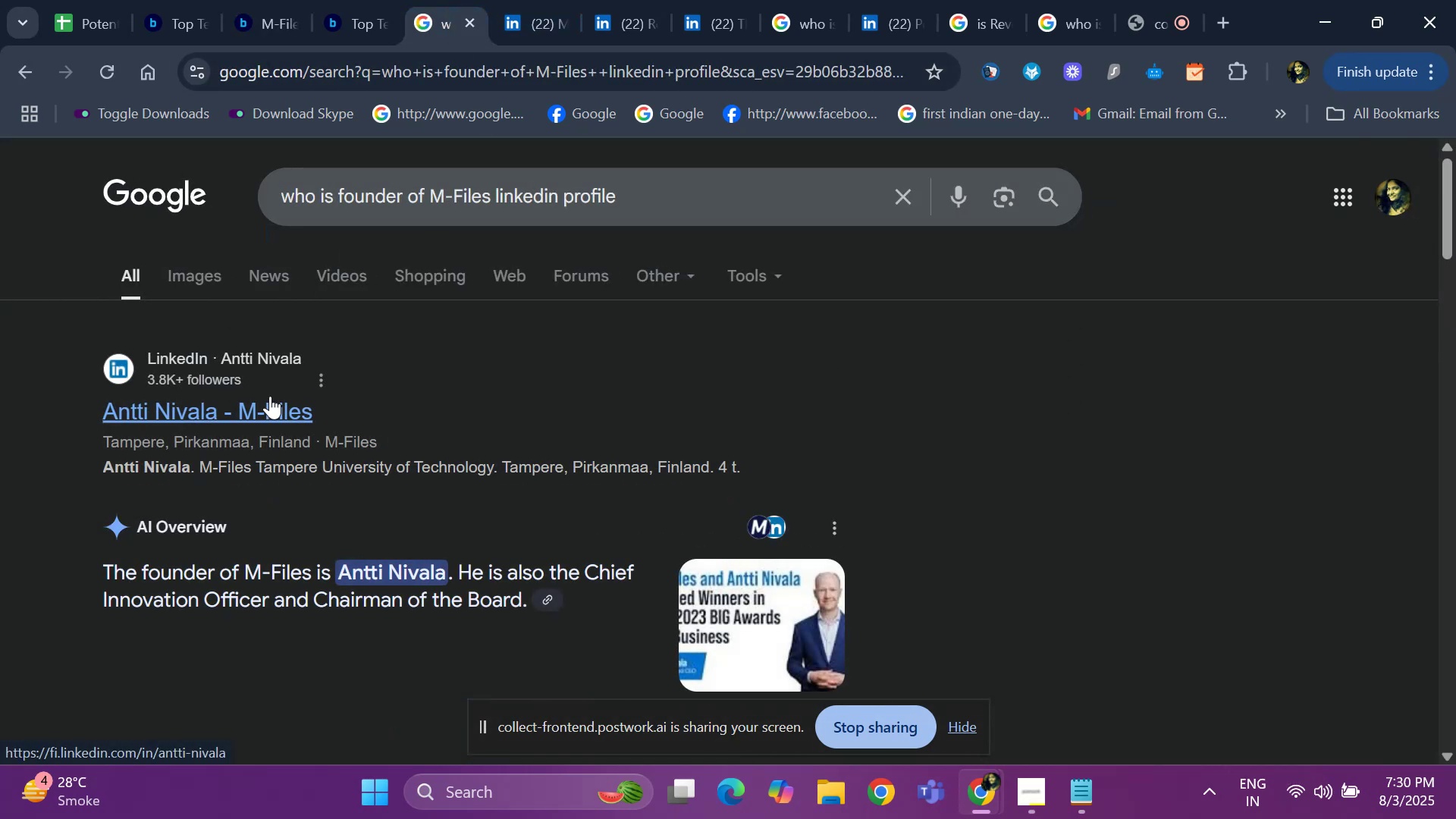 
right_click([270, 396])
 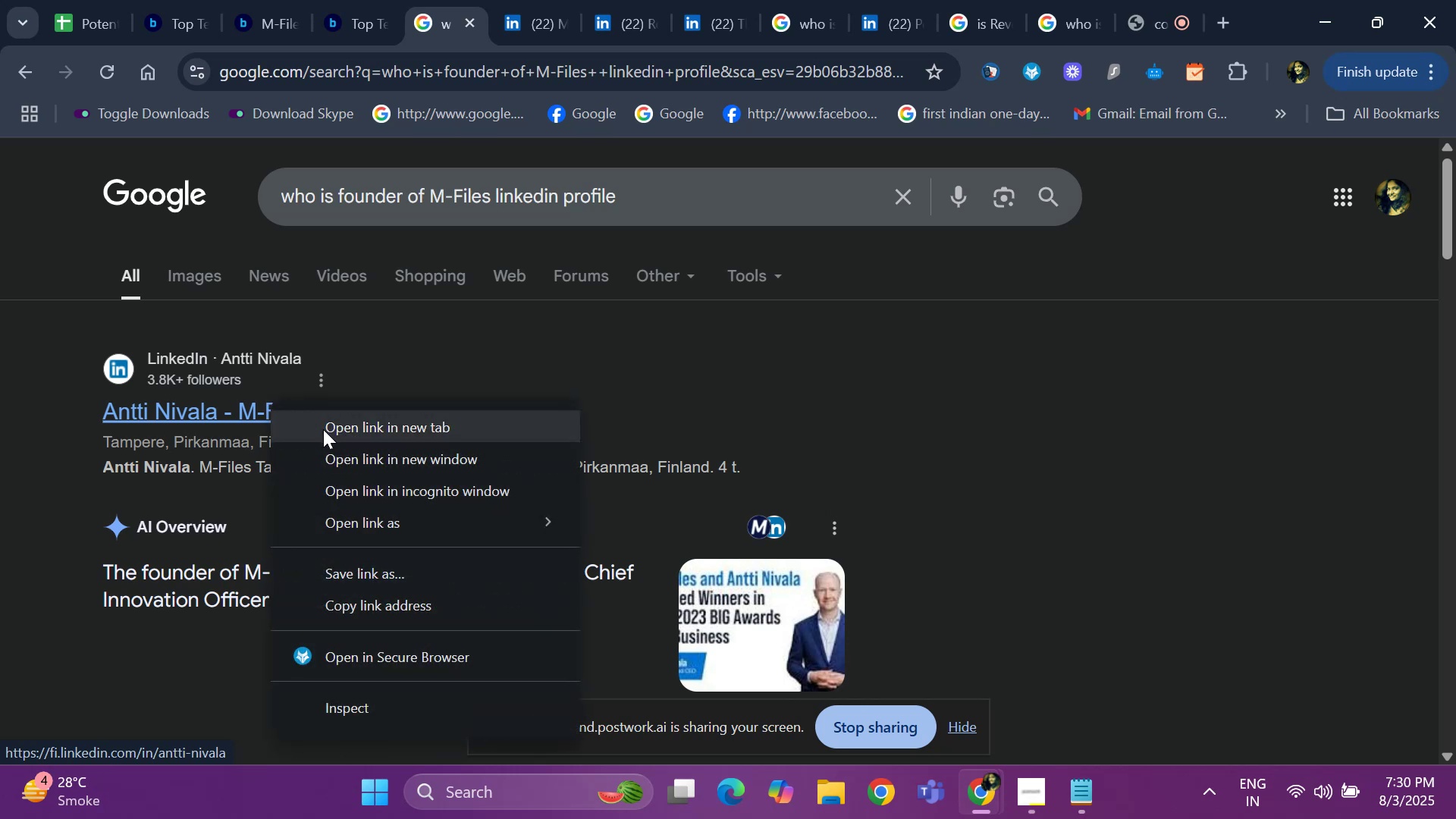 
left_click([323, 429])
 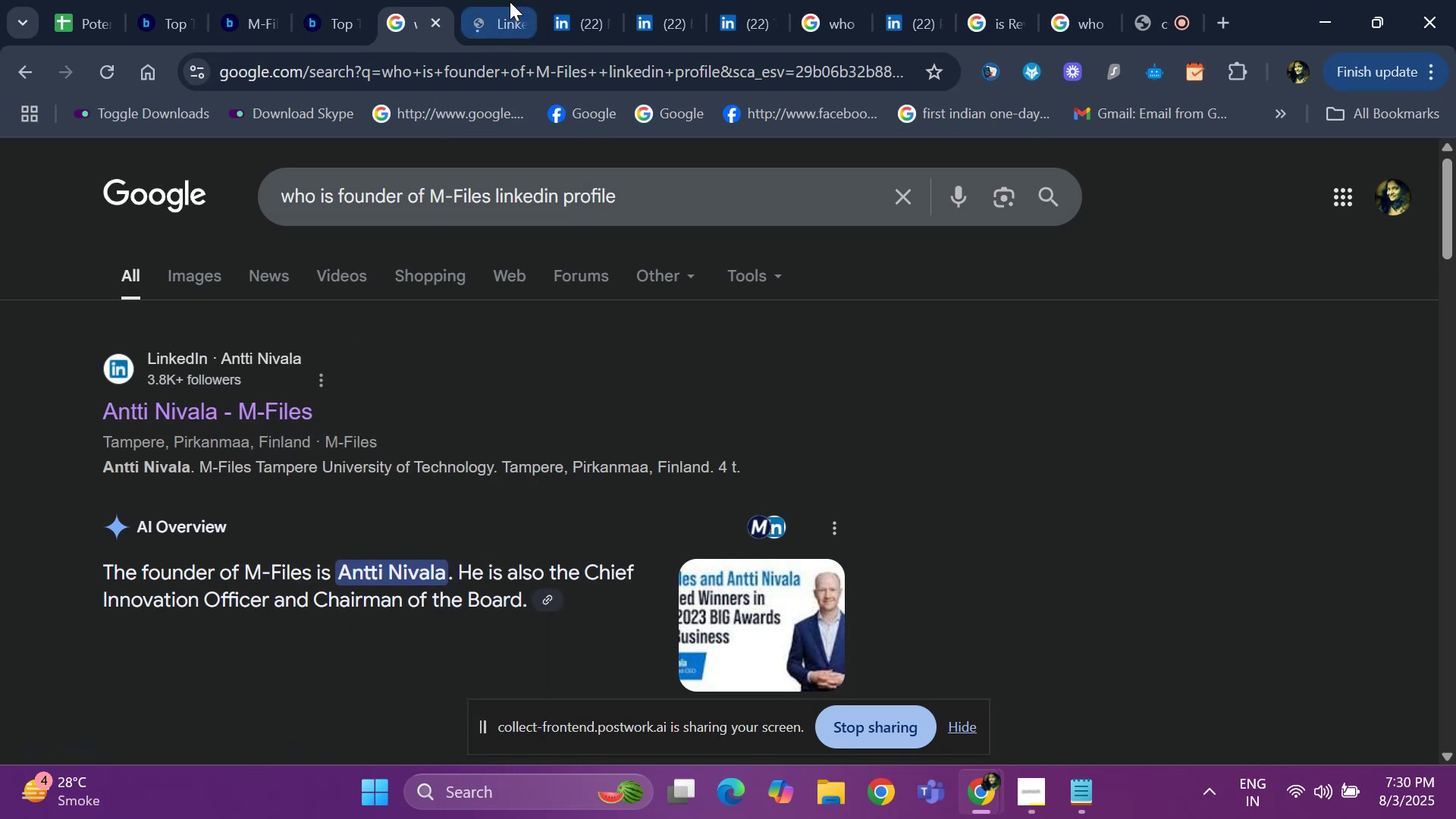 
left_click([492, 4])
 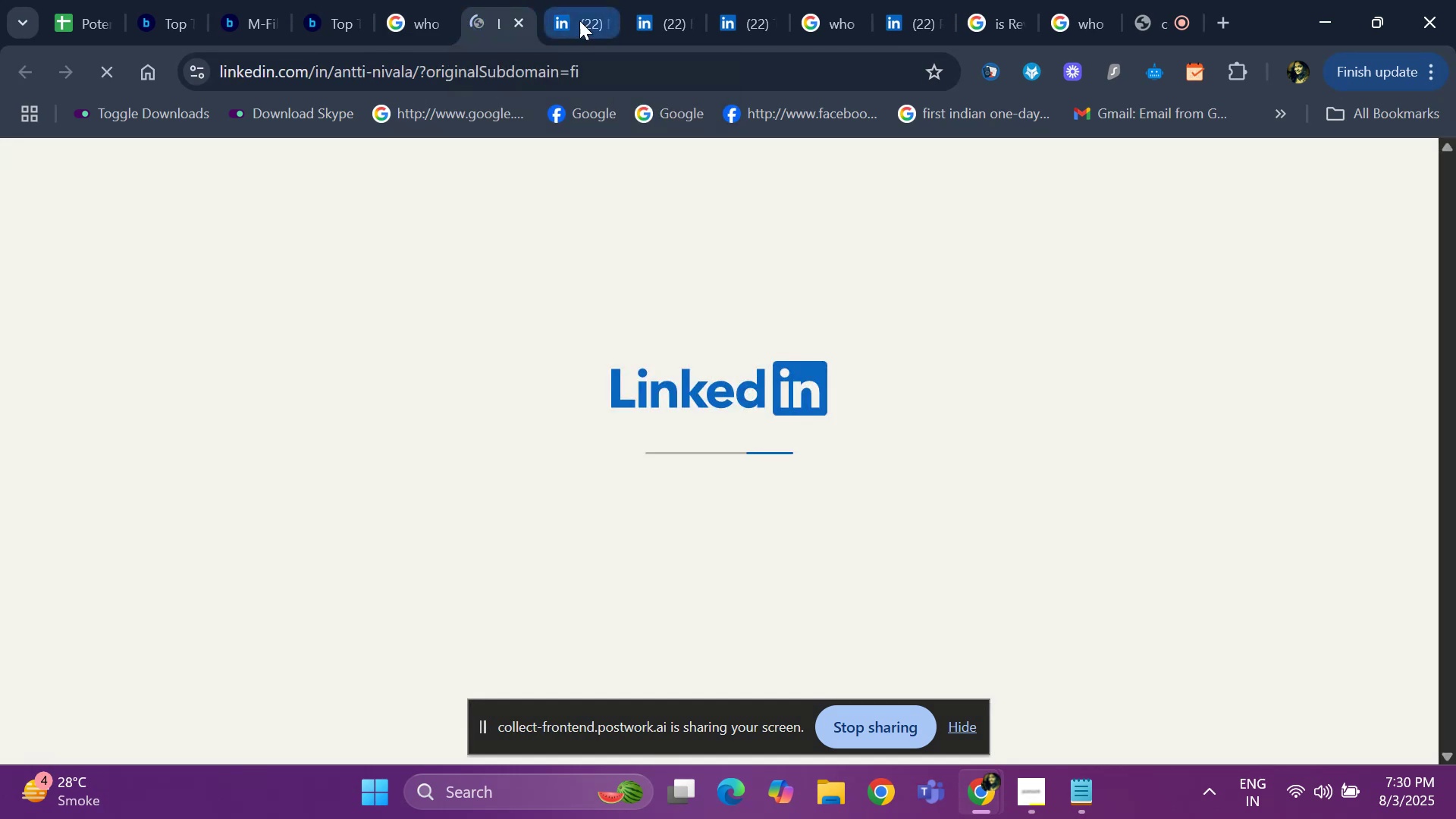 
left_click([579, 20])
 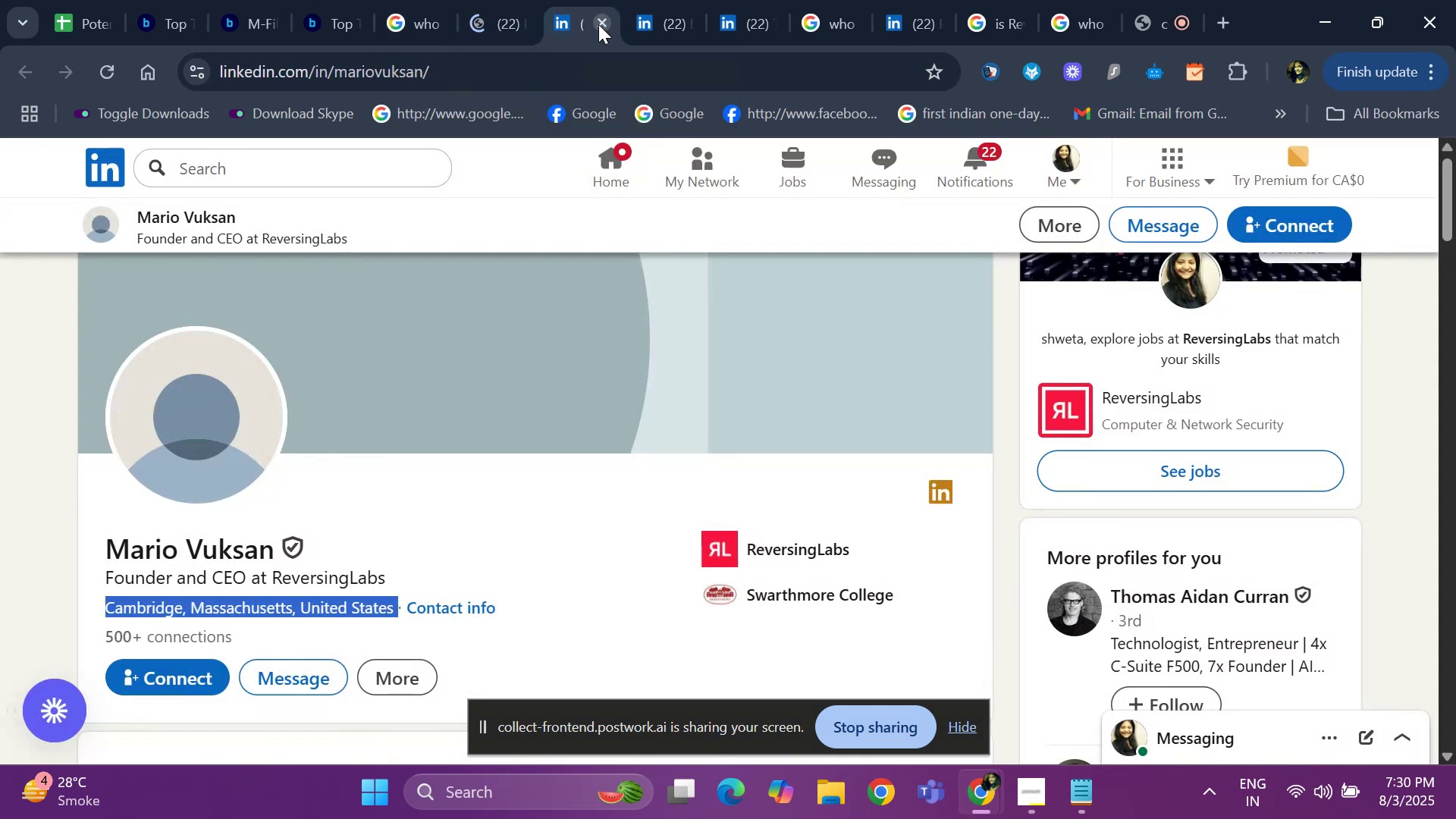 
left_click([598, 24])
 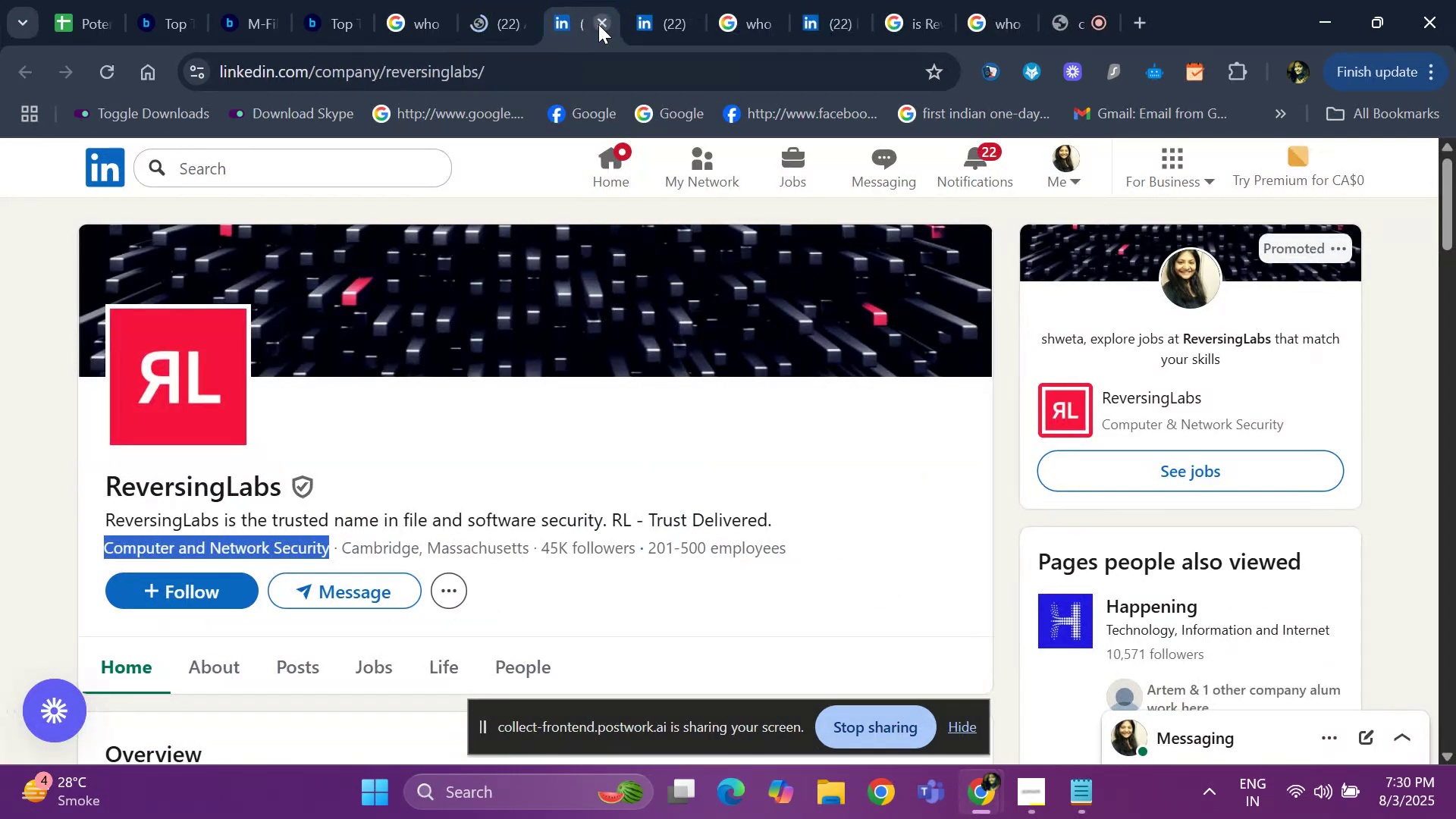 
left_click([598, 24])
 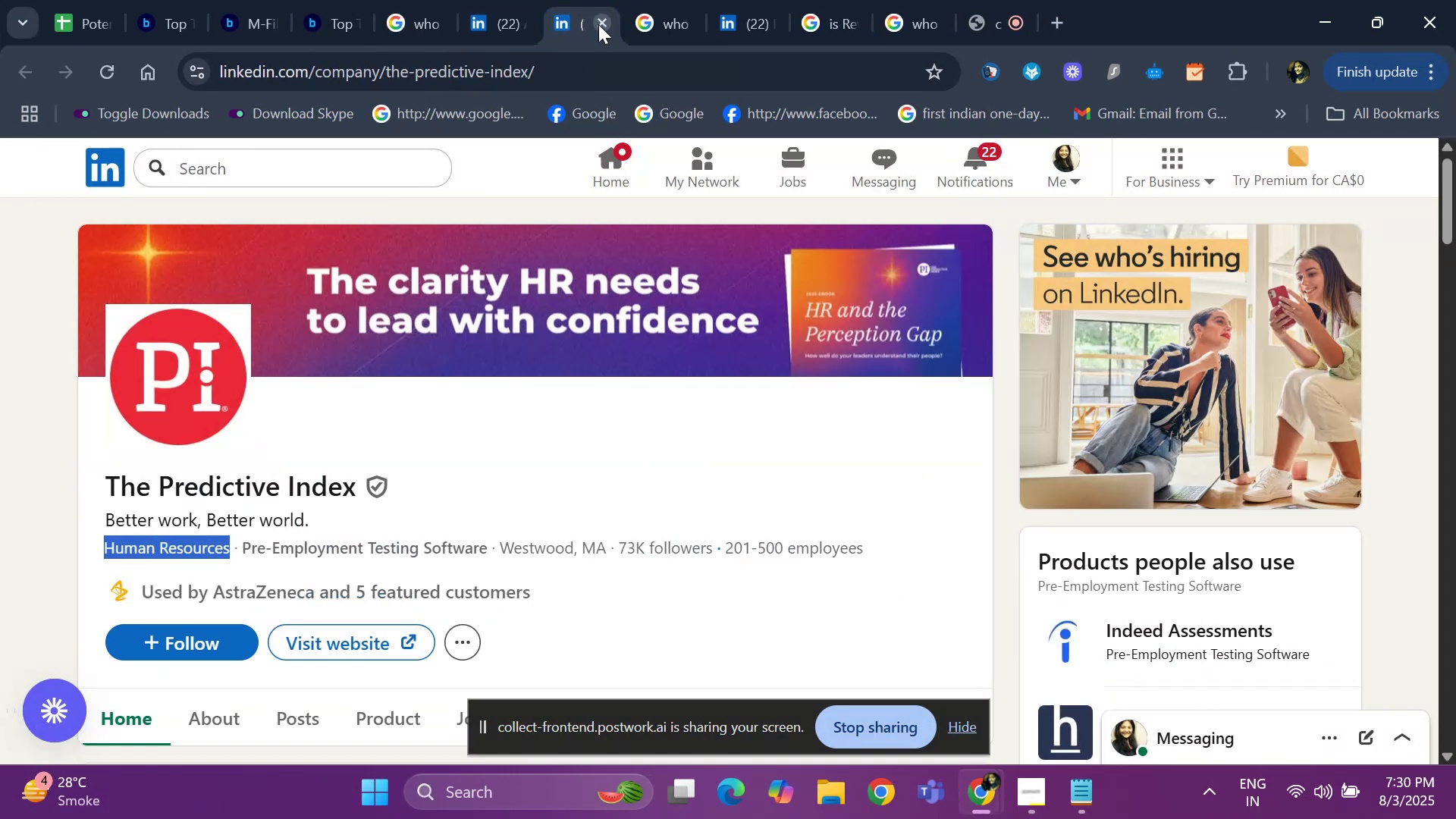 
left_click([598, 24])
 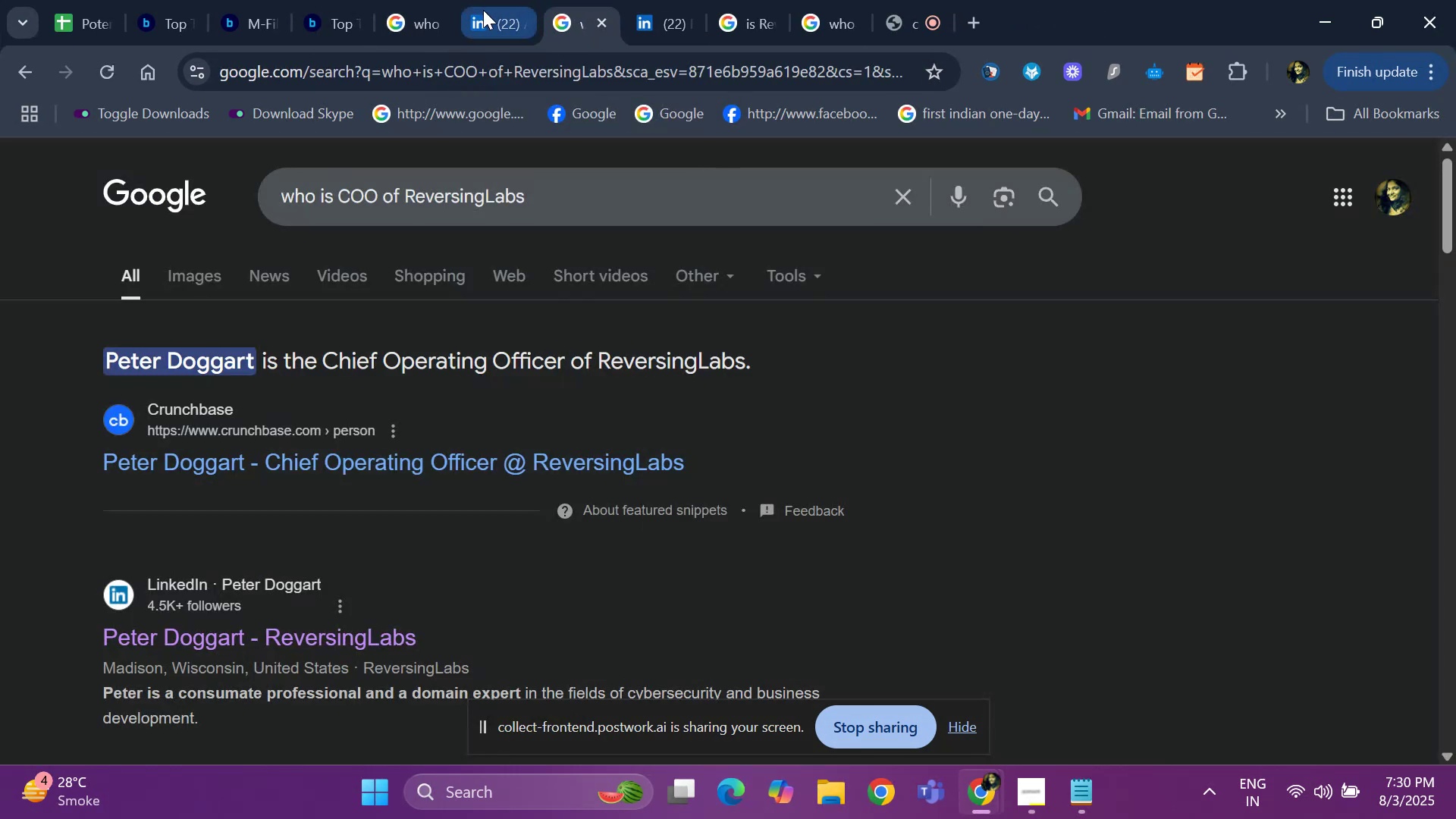 
left_click([483, 10])
 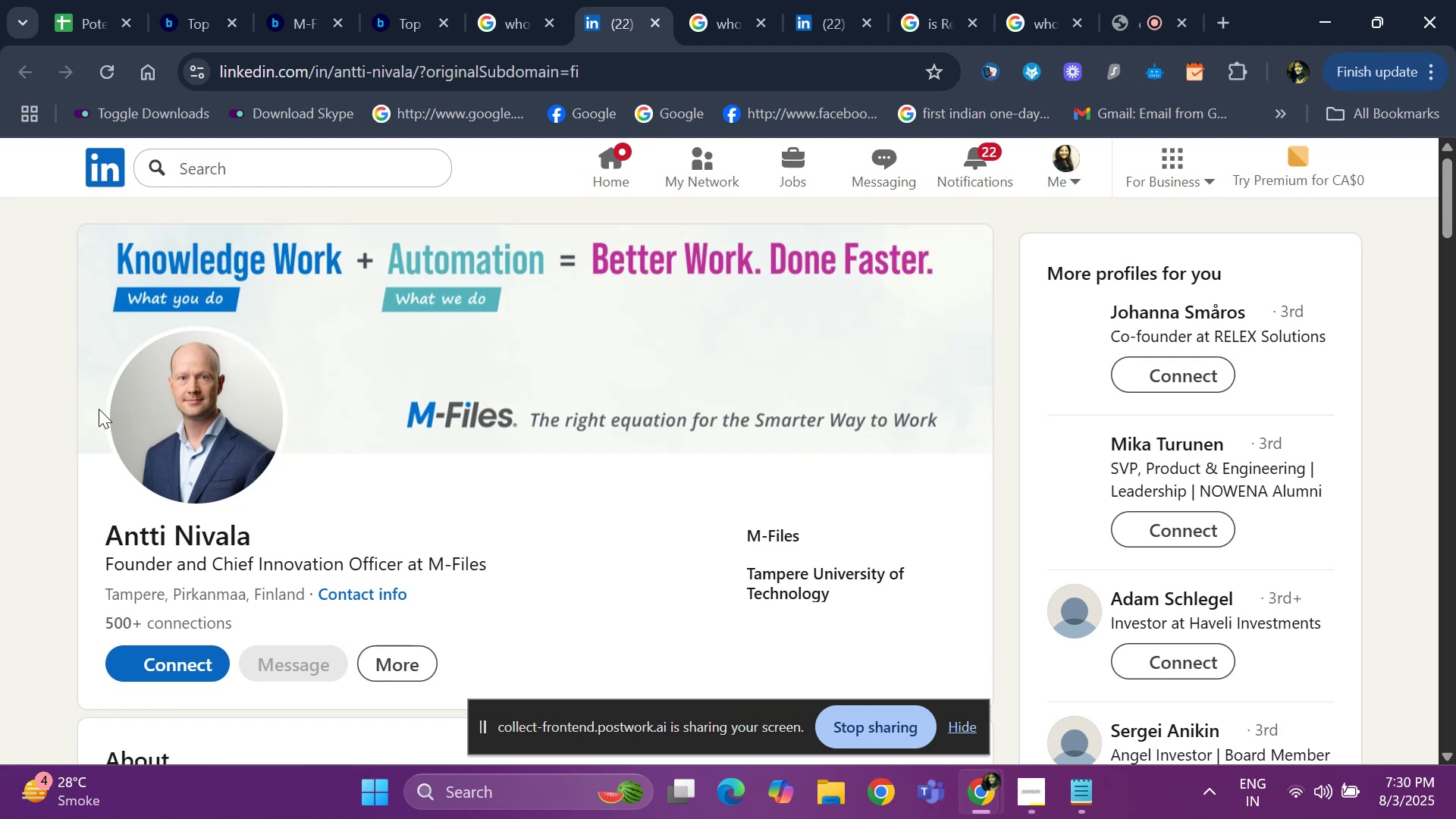 
hold_key(key=ArrowDown, duration=1.2)
 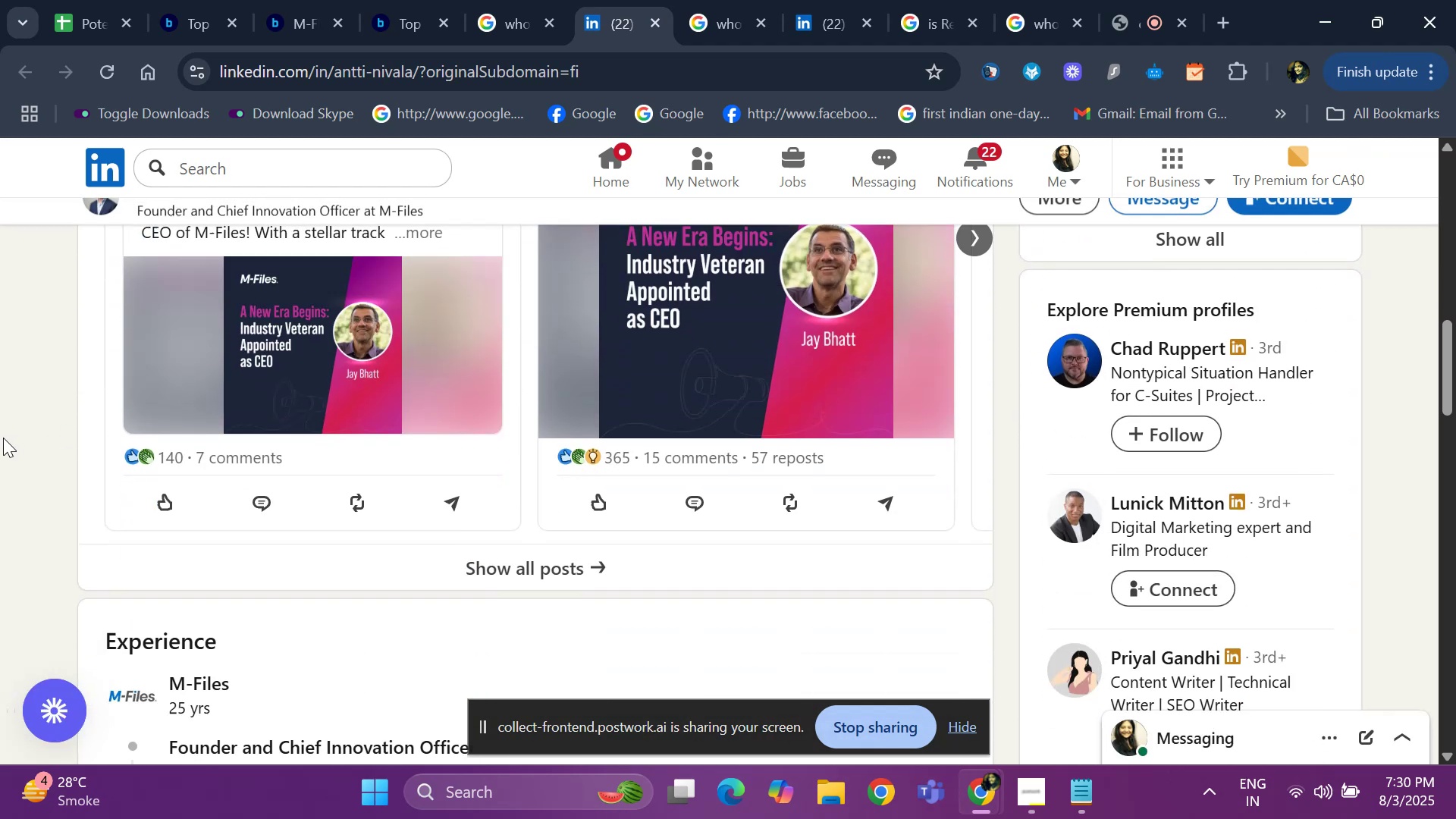 
hold_key(key=ArrowDown, duration=0.69)
 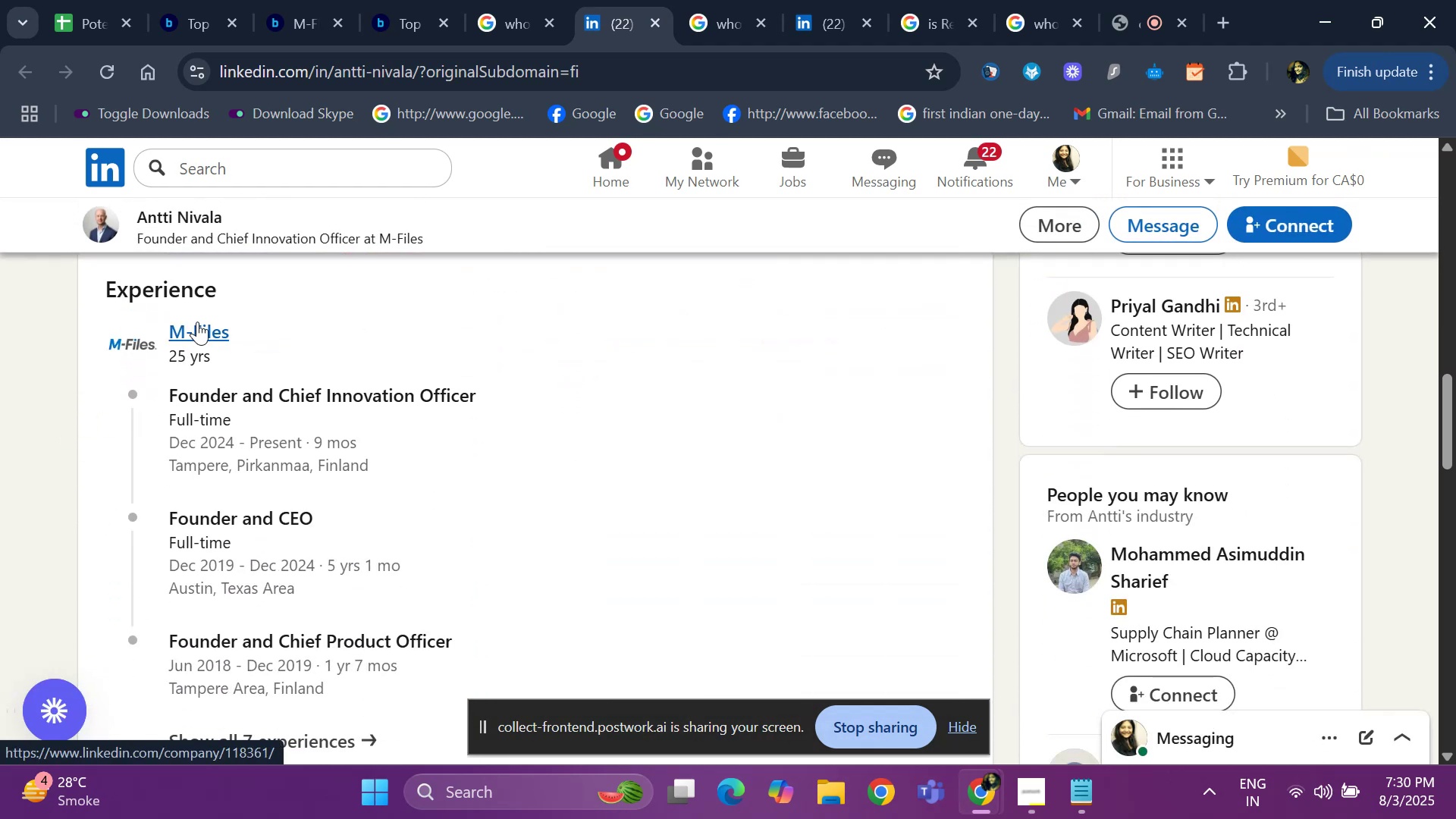 
right_click([197, 322])
 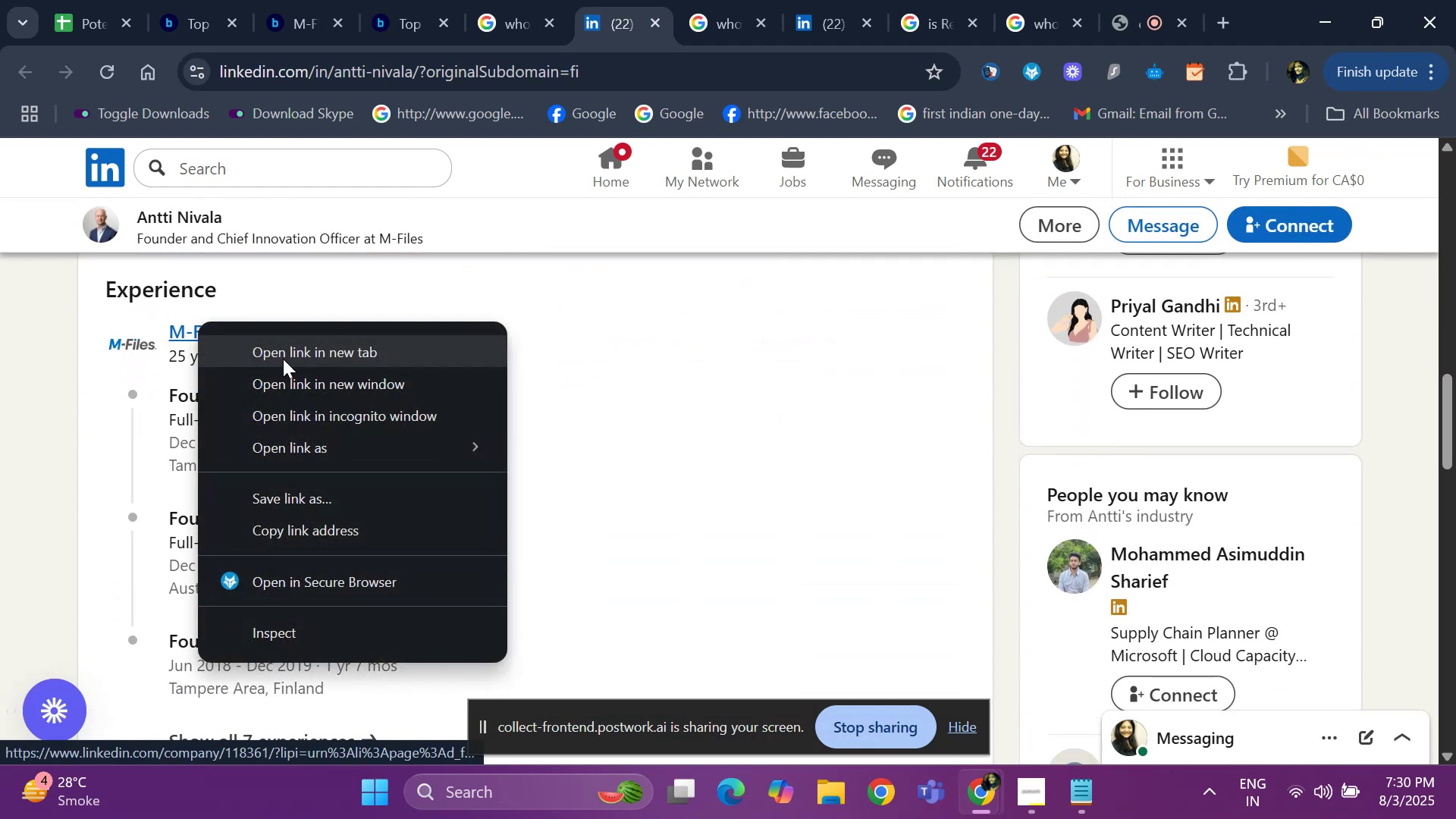 
left_click([283, 359])
 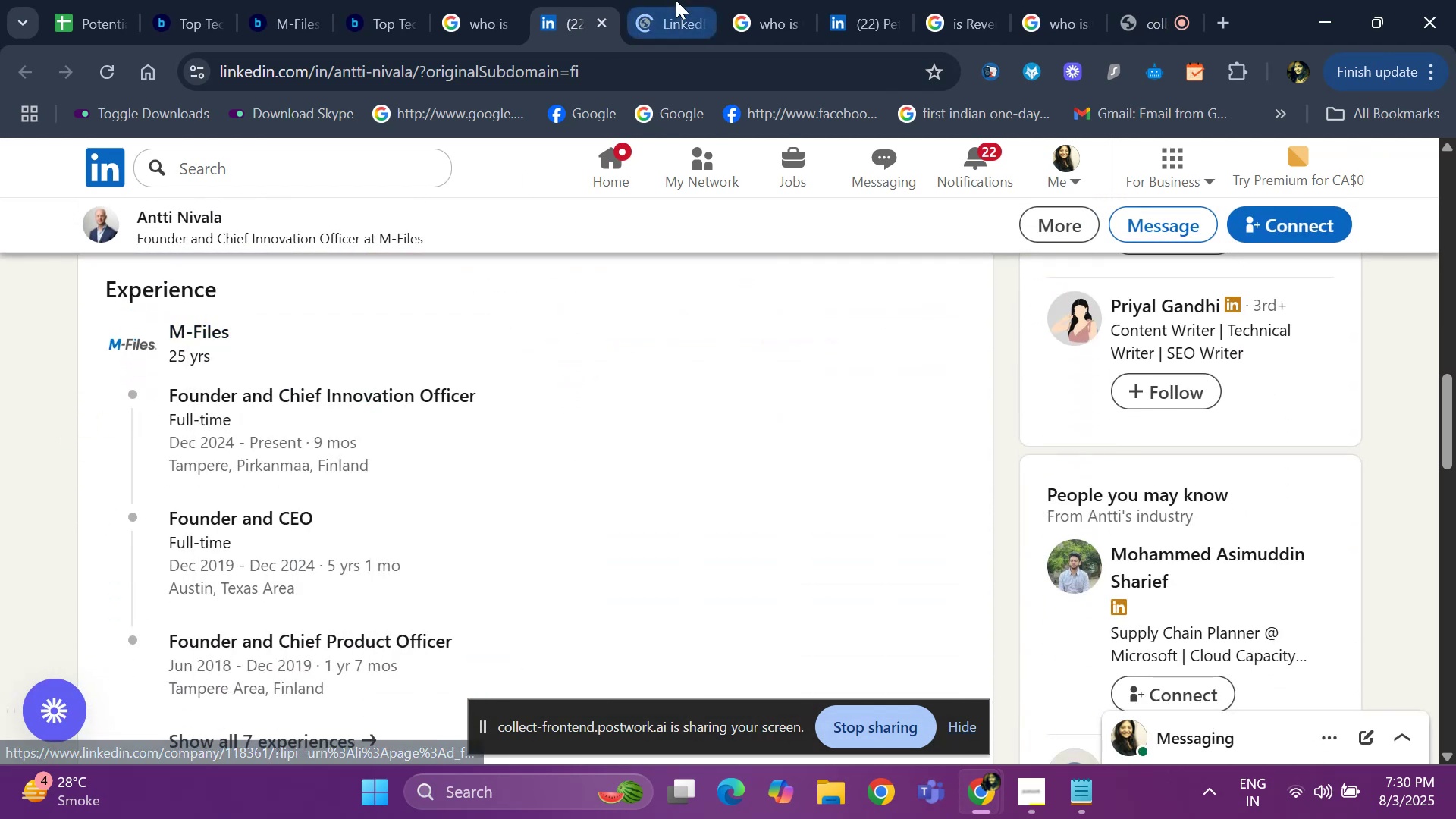 
left_click([676, 0])
 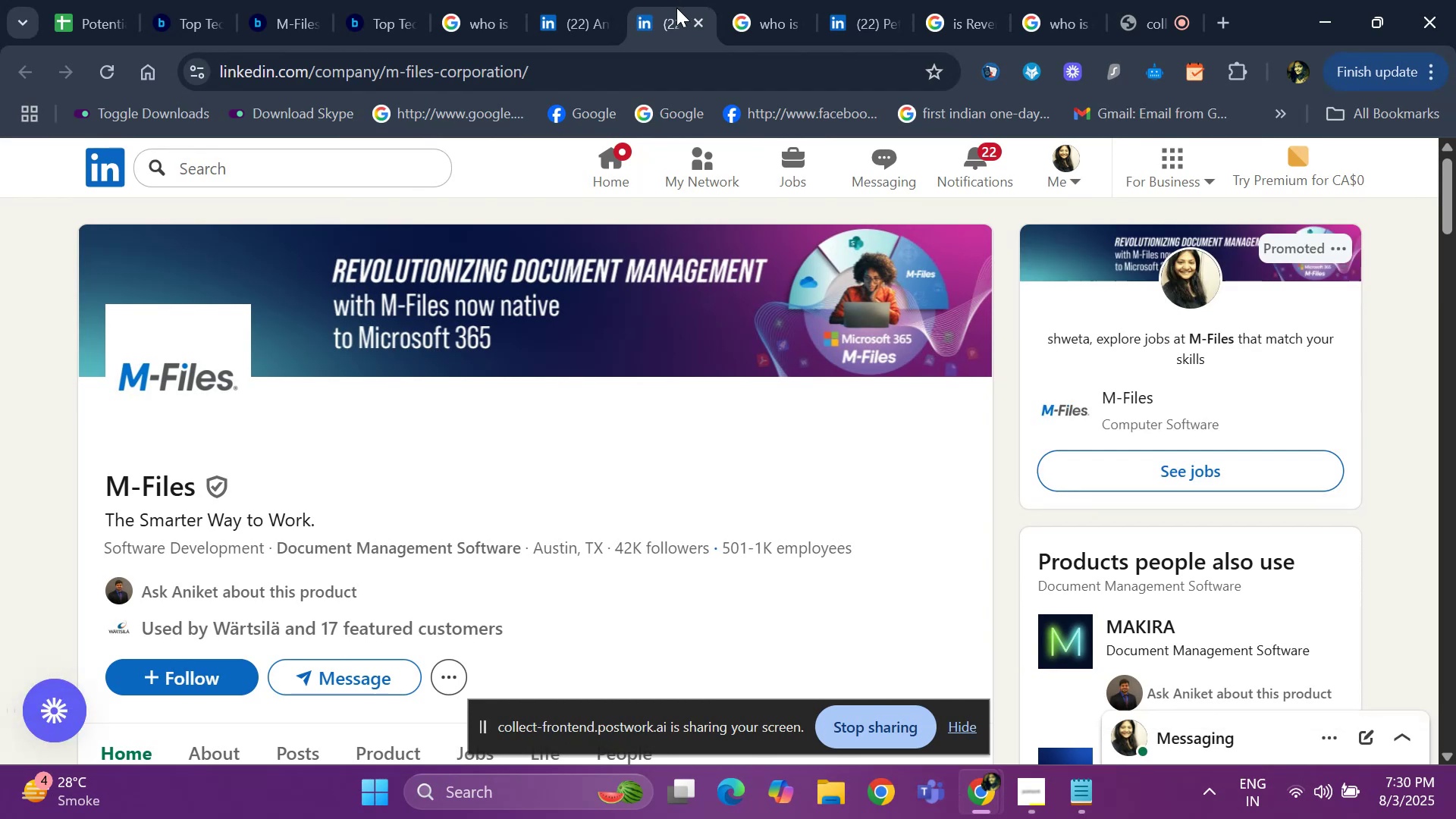 
wait(5.91)
 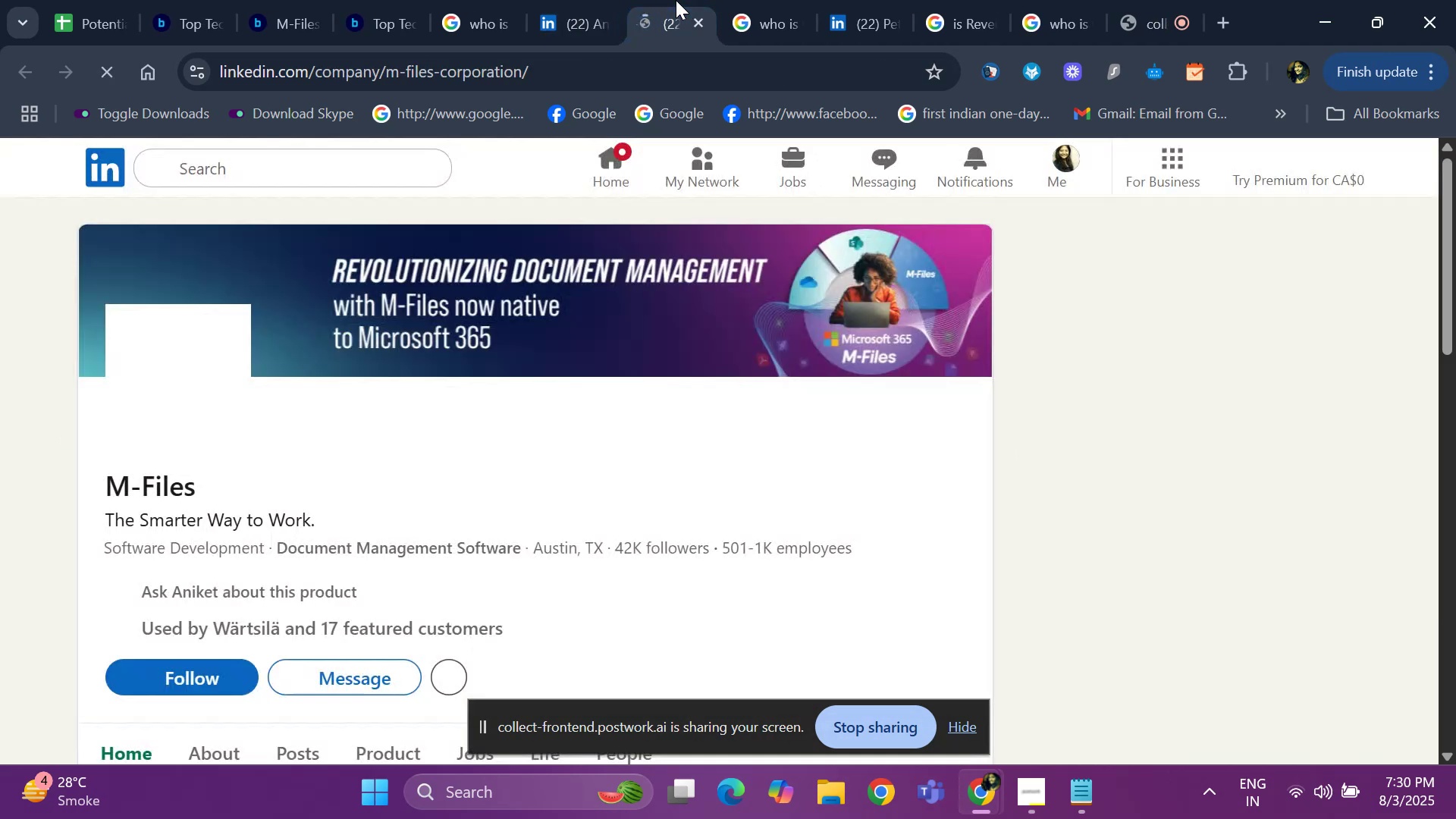 
left_click([695, 21])
 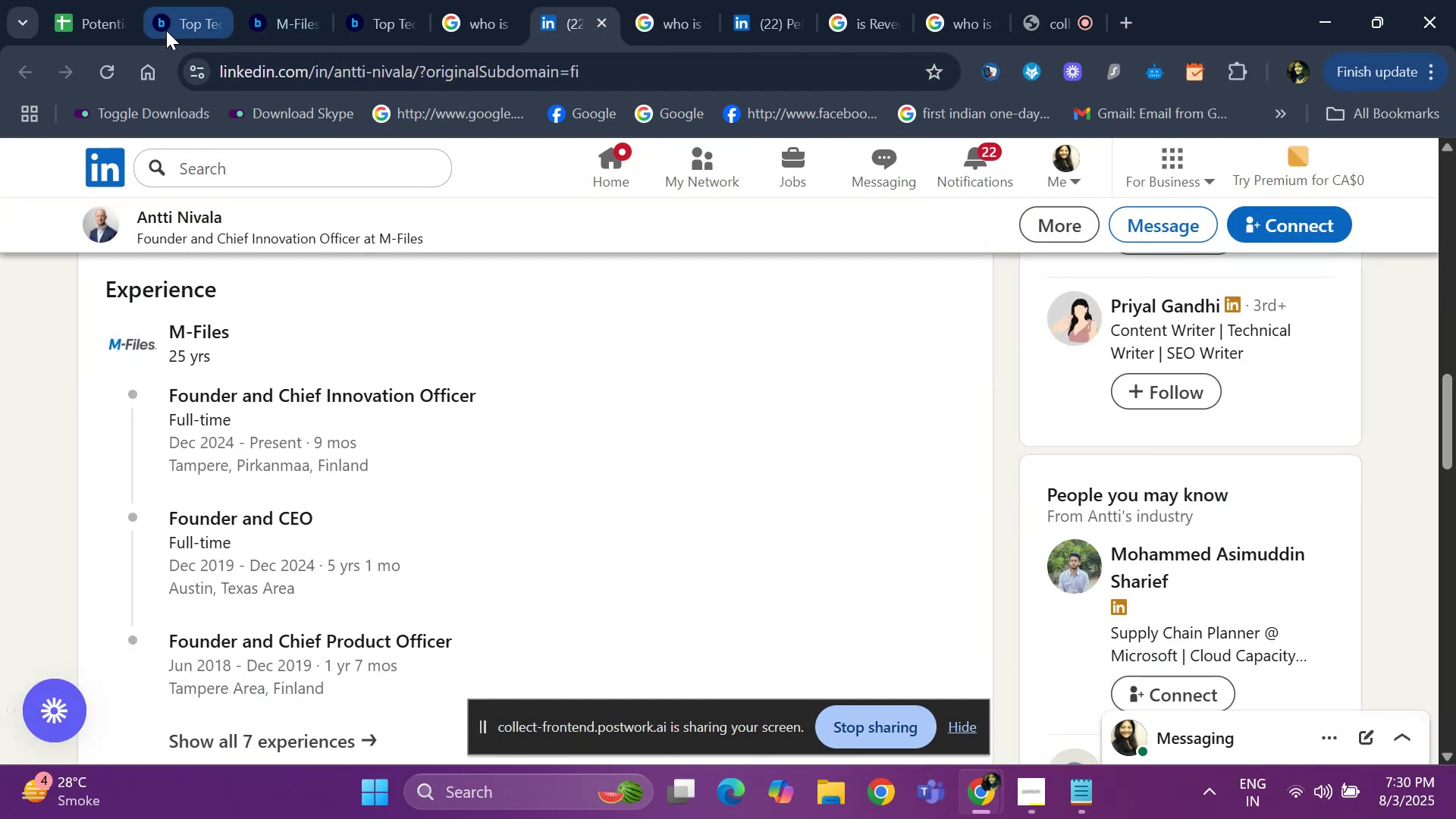 
left_click([166, 30])
 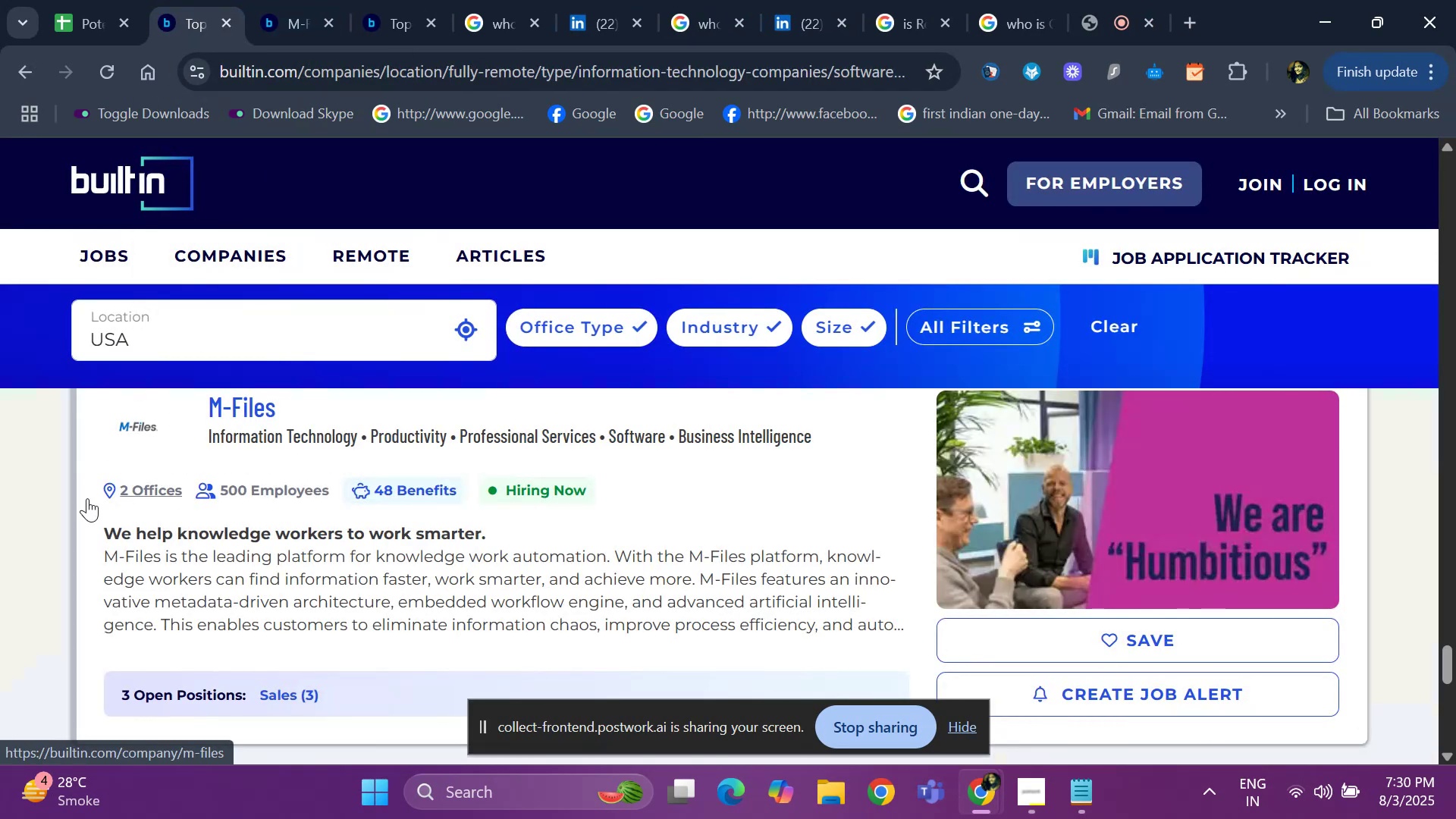 
hold_key(key=ArrowDown, duration=0.88)
 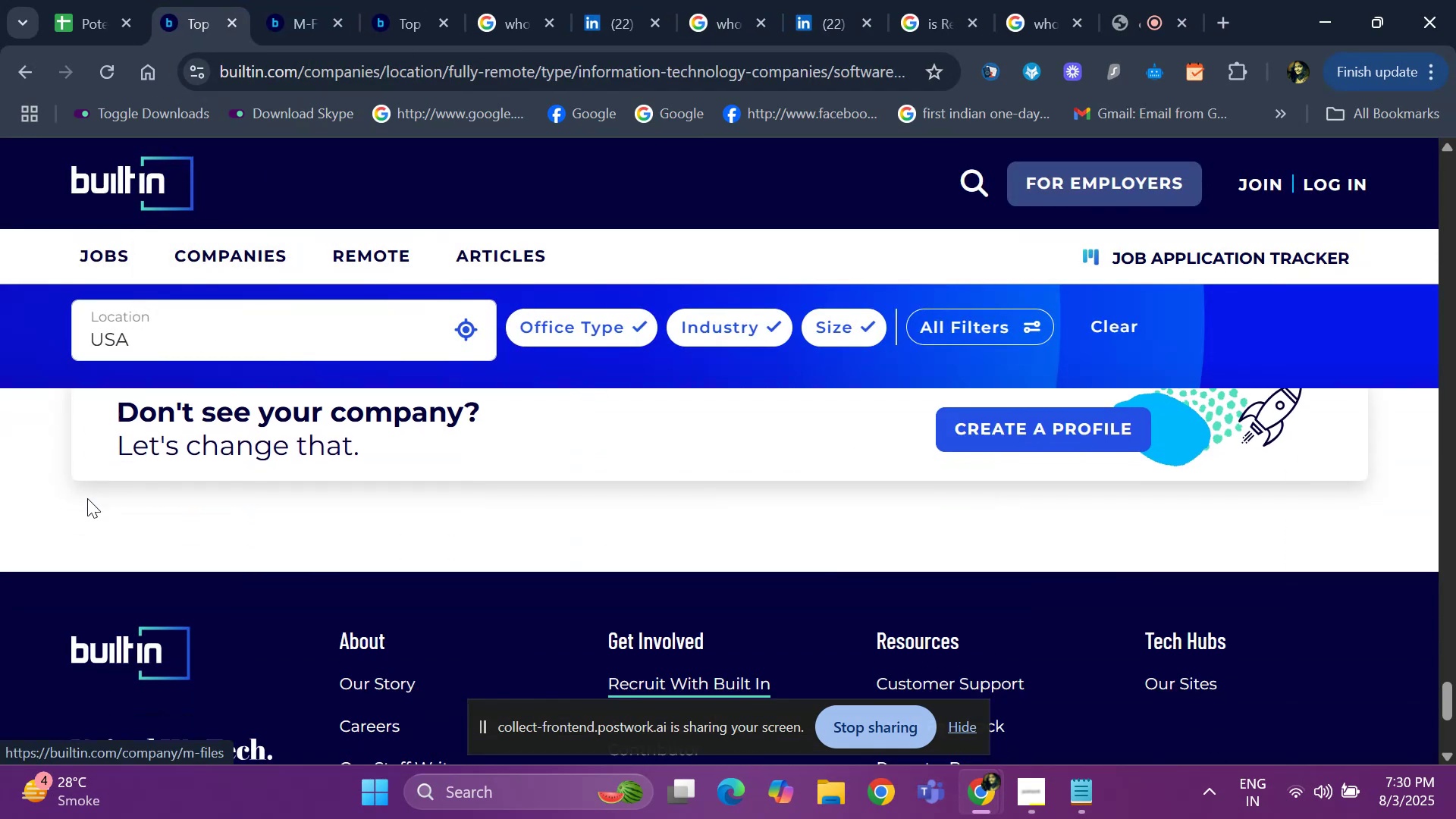 
key(ArrowUp)
 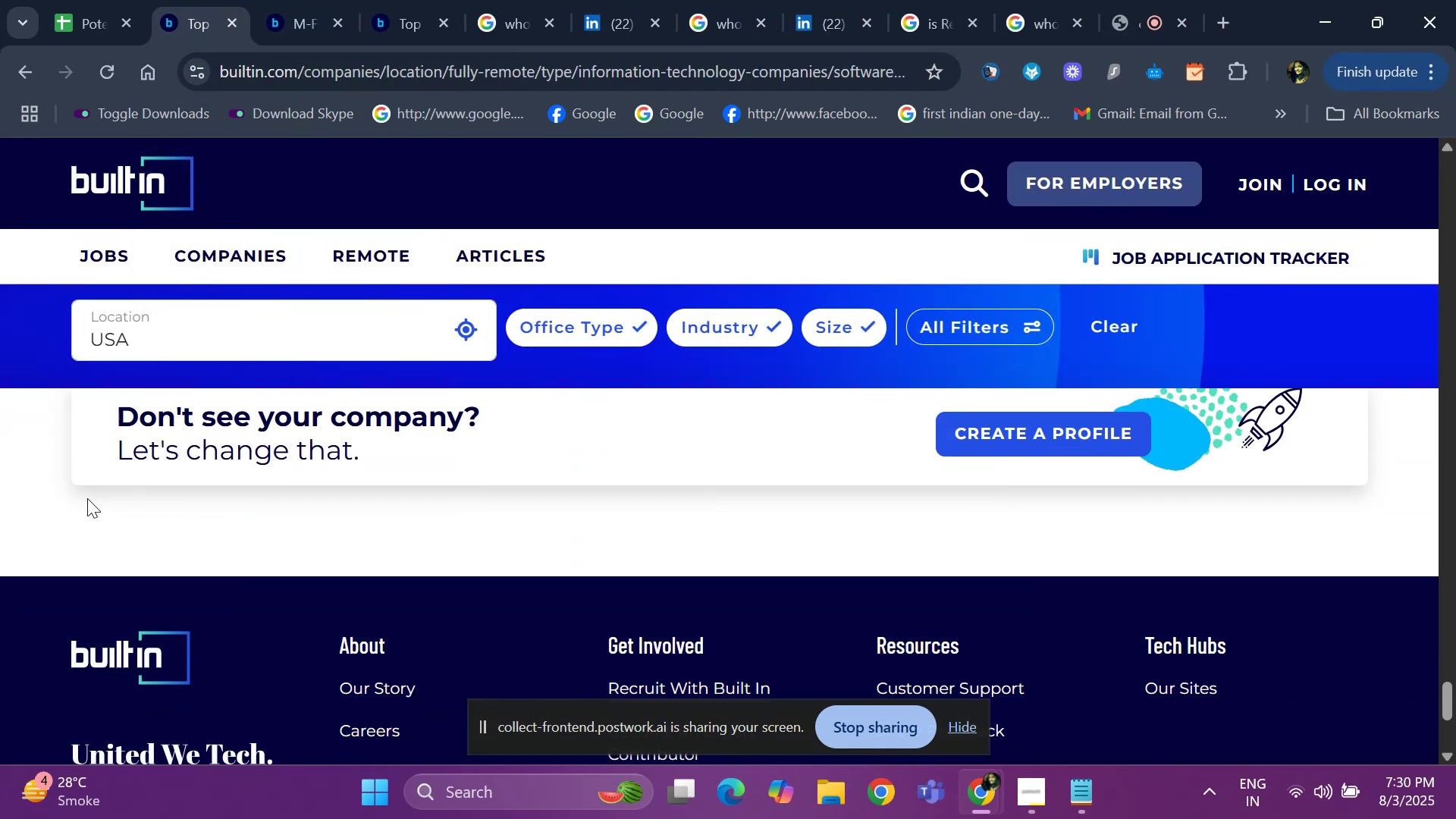 
key(ArrowUp)
 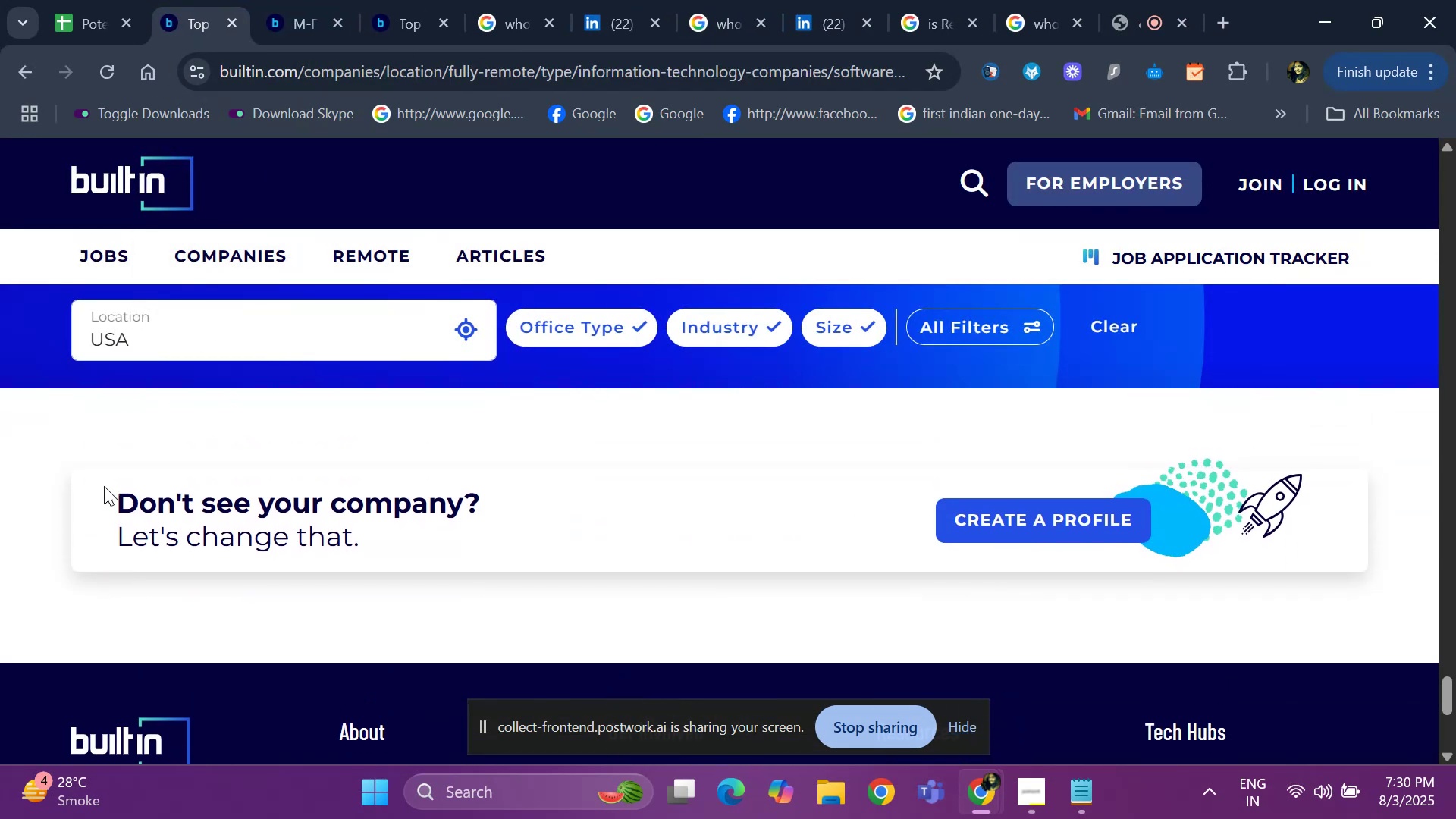 
key(ArrowUp)
 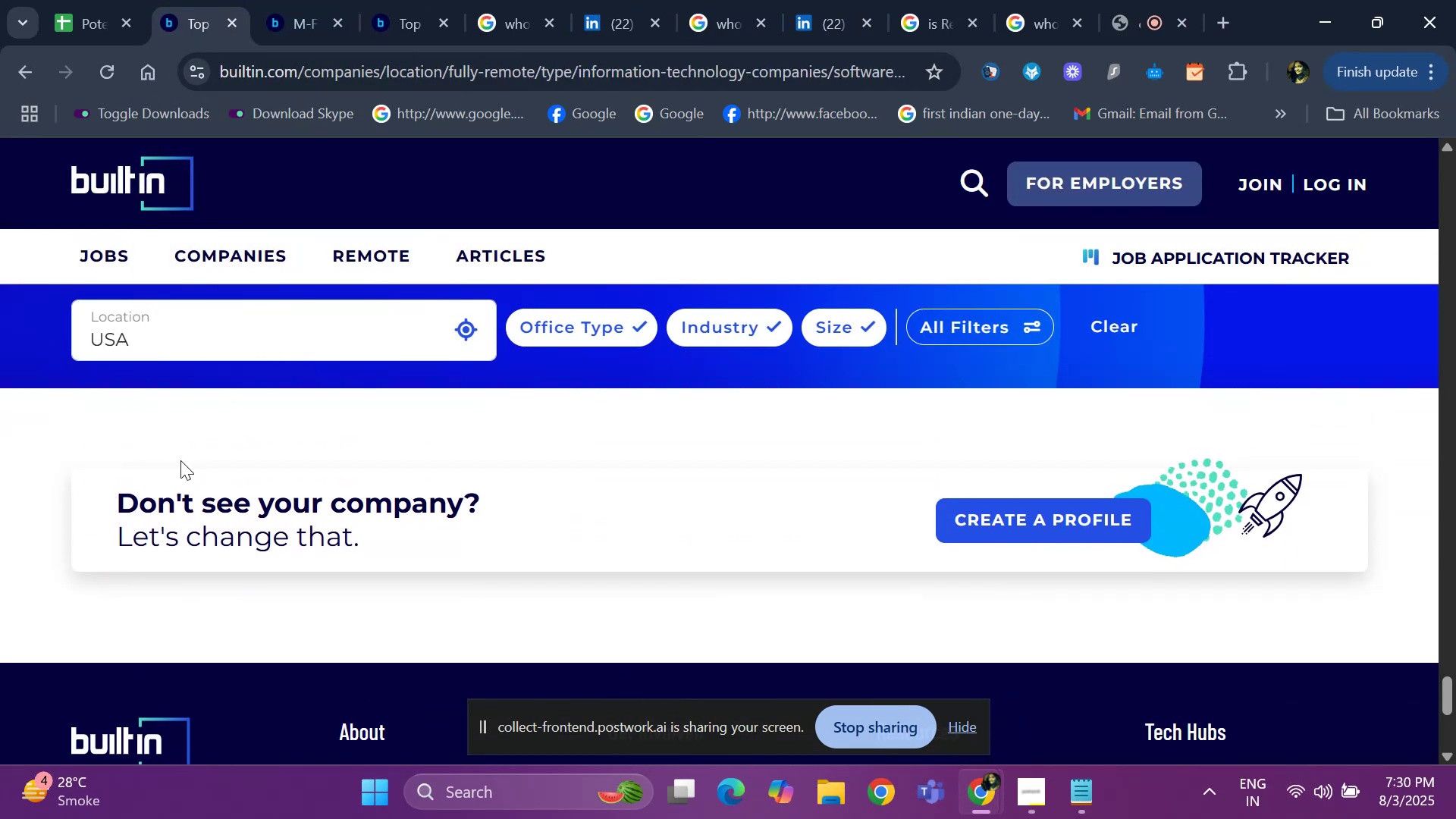 
key(ArrowUp)
 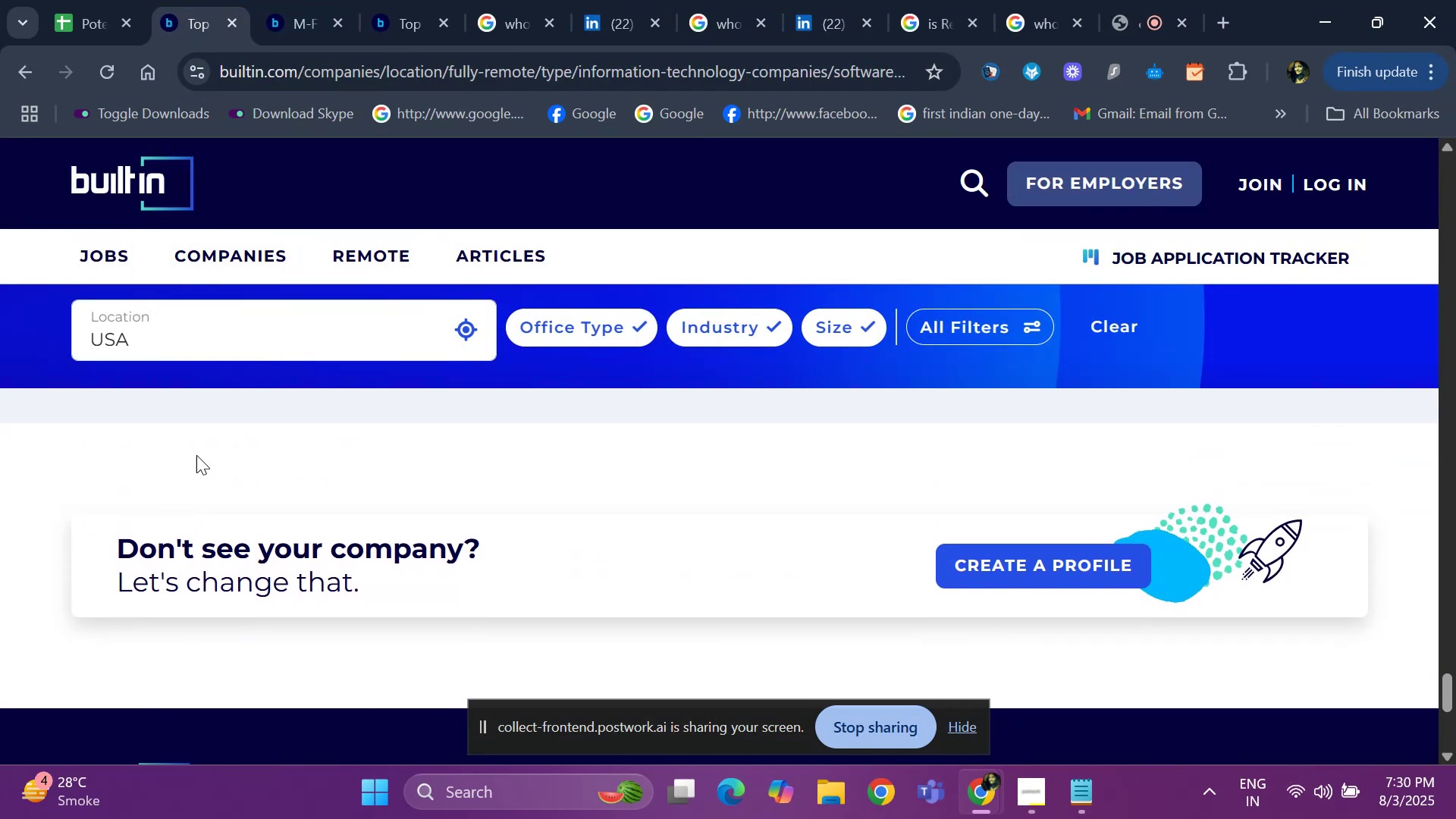 
key(ArrowUp)
 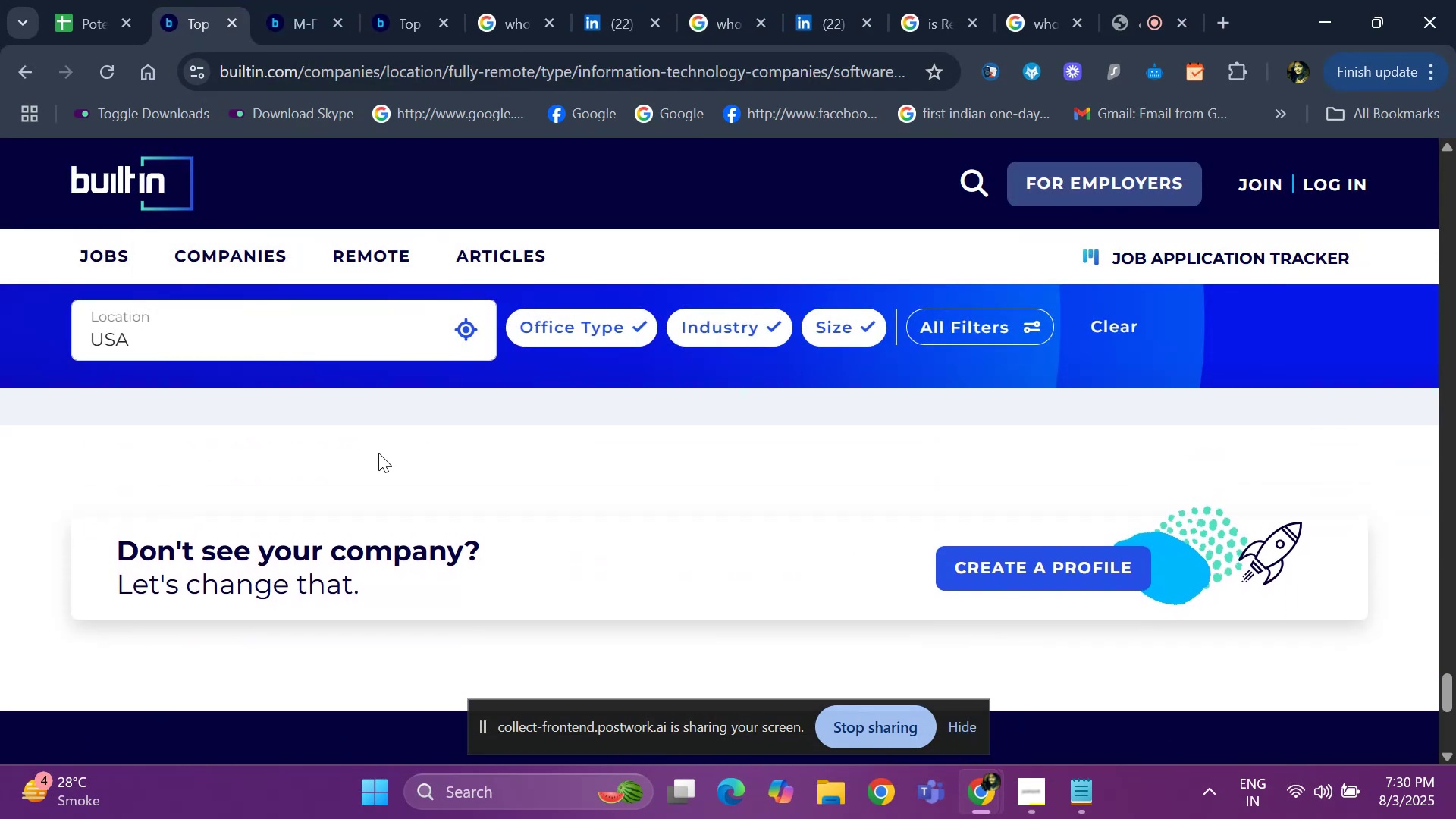 
key(ArrowUp)
 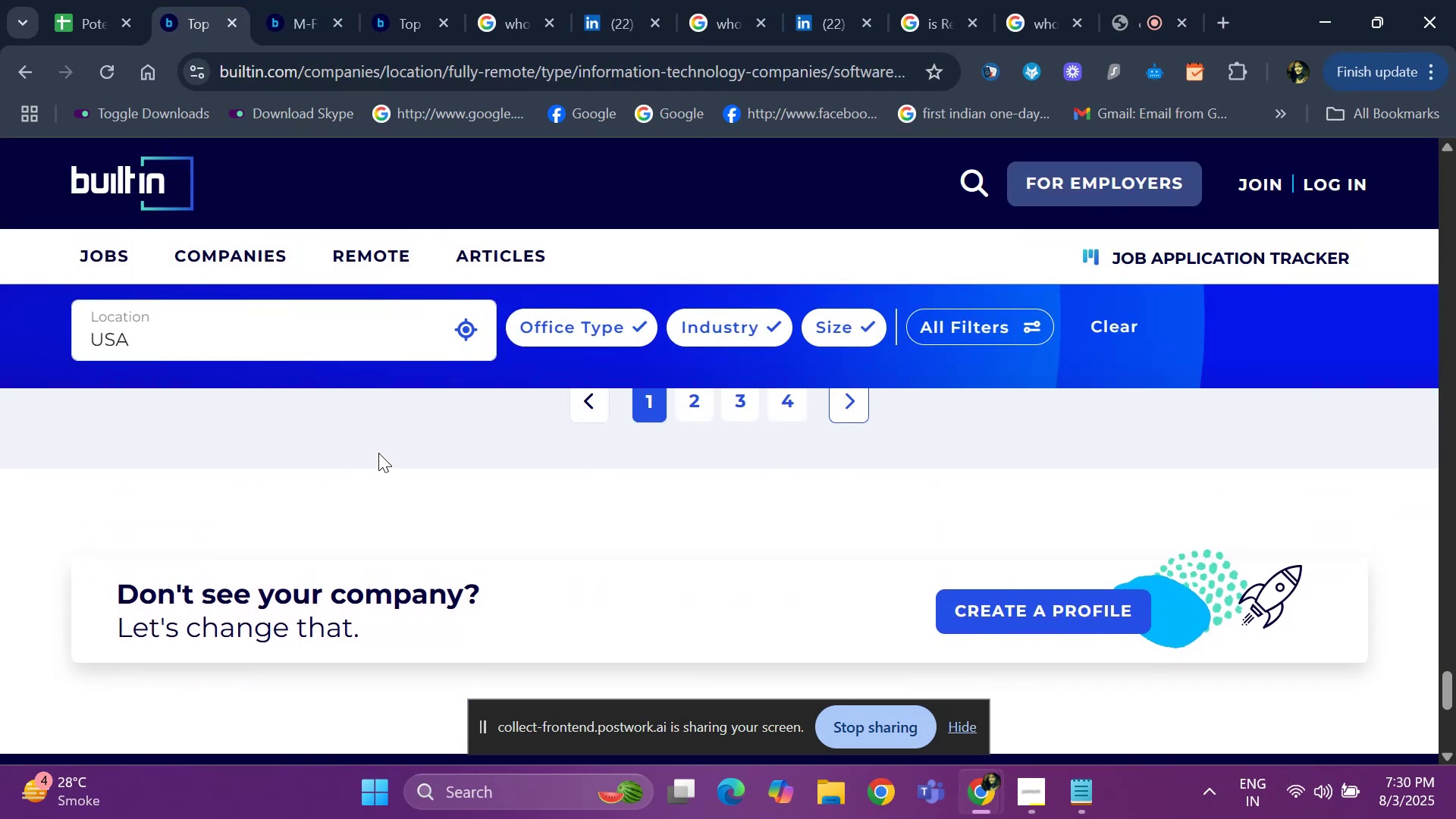 
key(ArrowUp)
 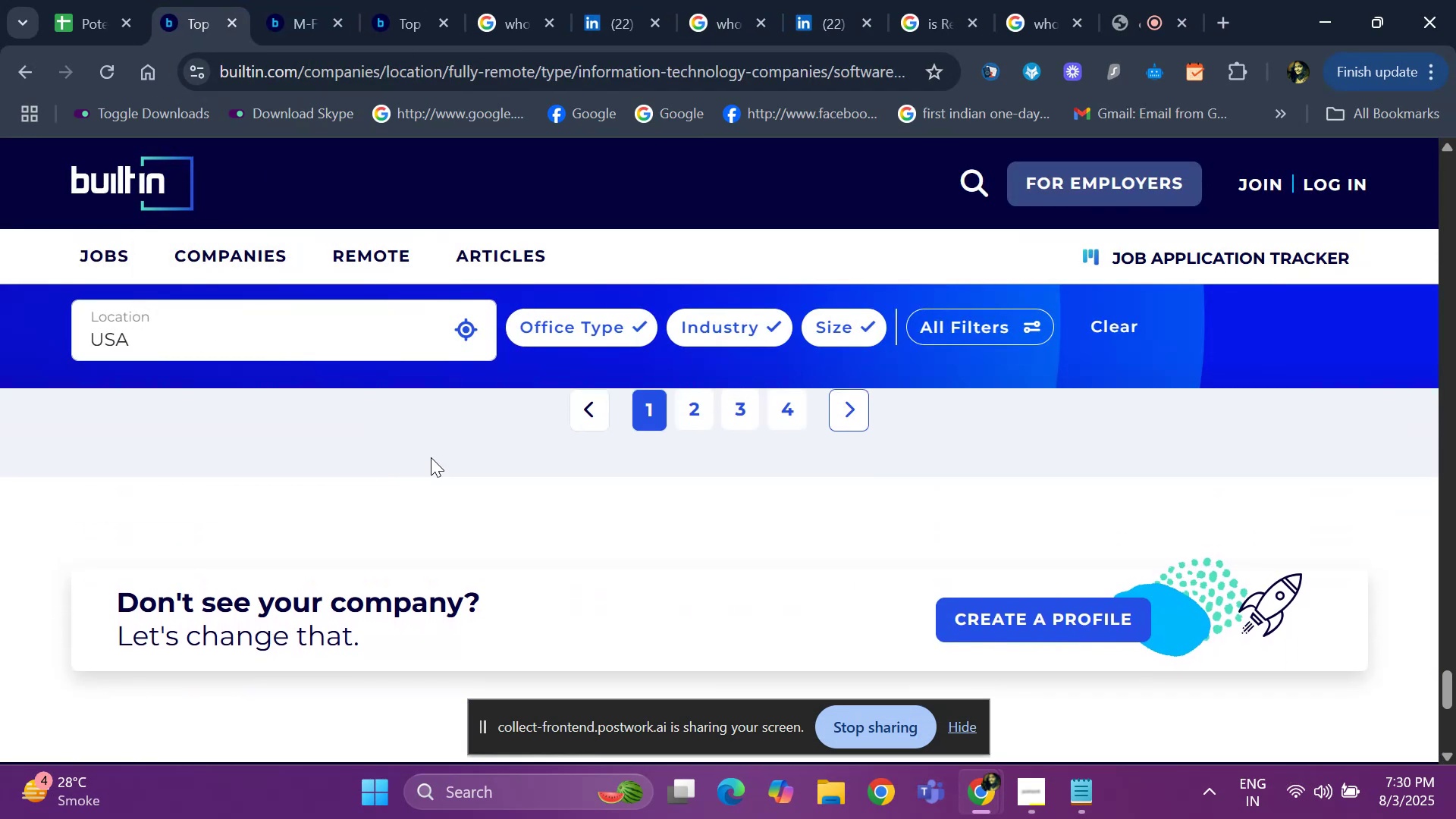 
key(ArrowUp)
 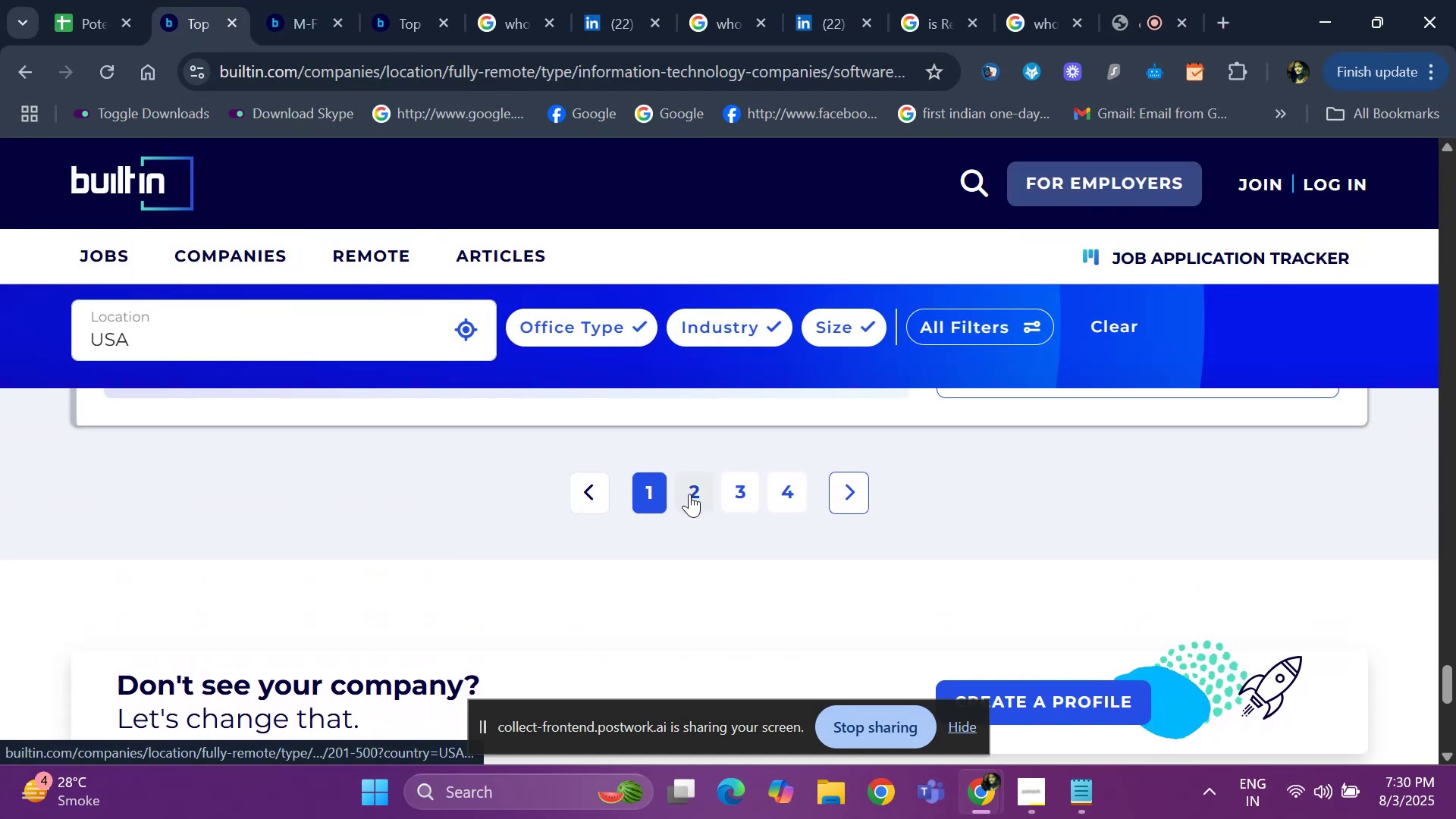 
left_click([689, 494])
 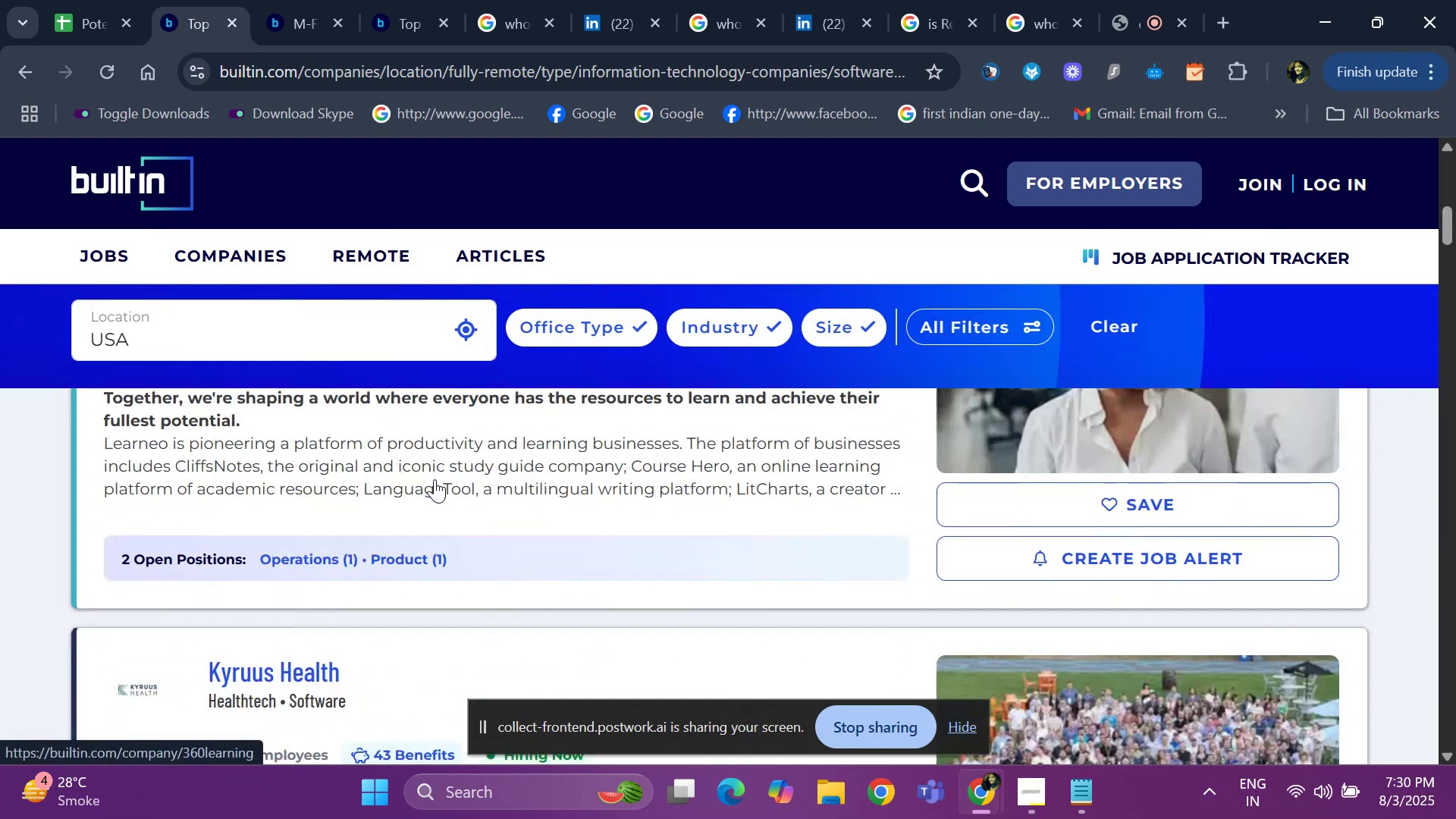 
key(ArrowDown)
 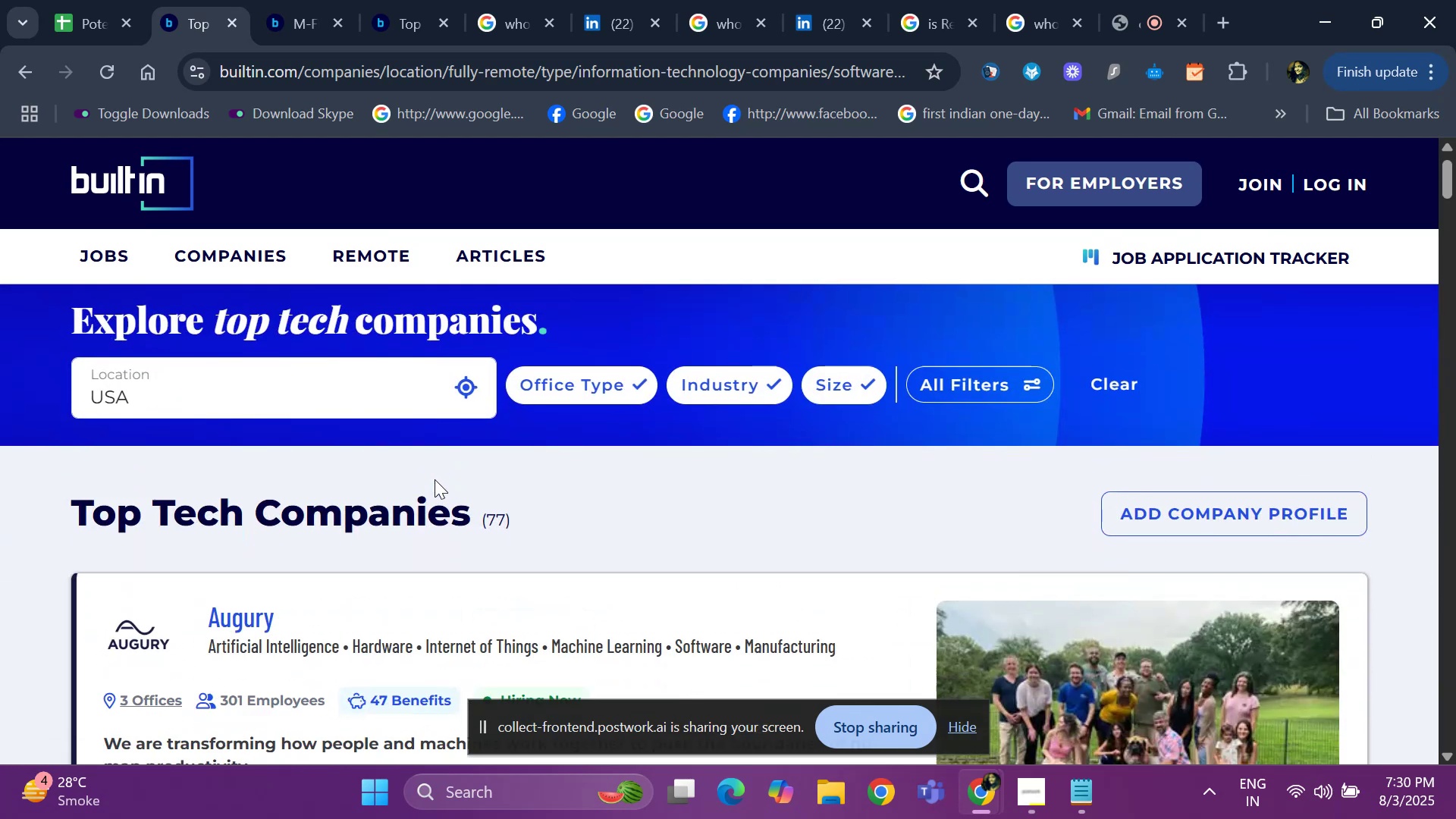 
key(ArrowDown)
 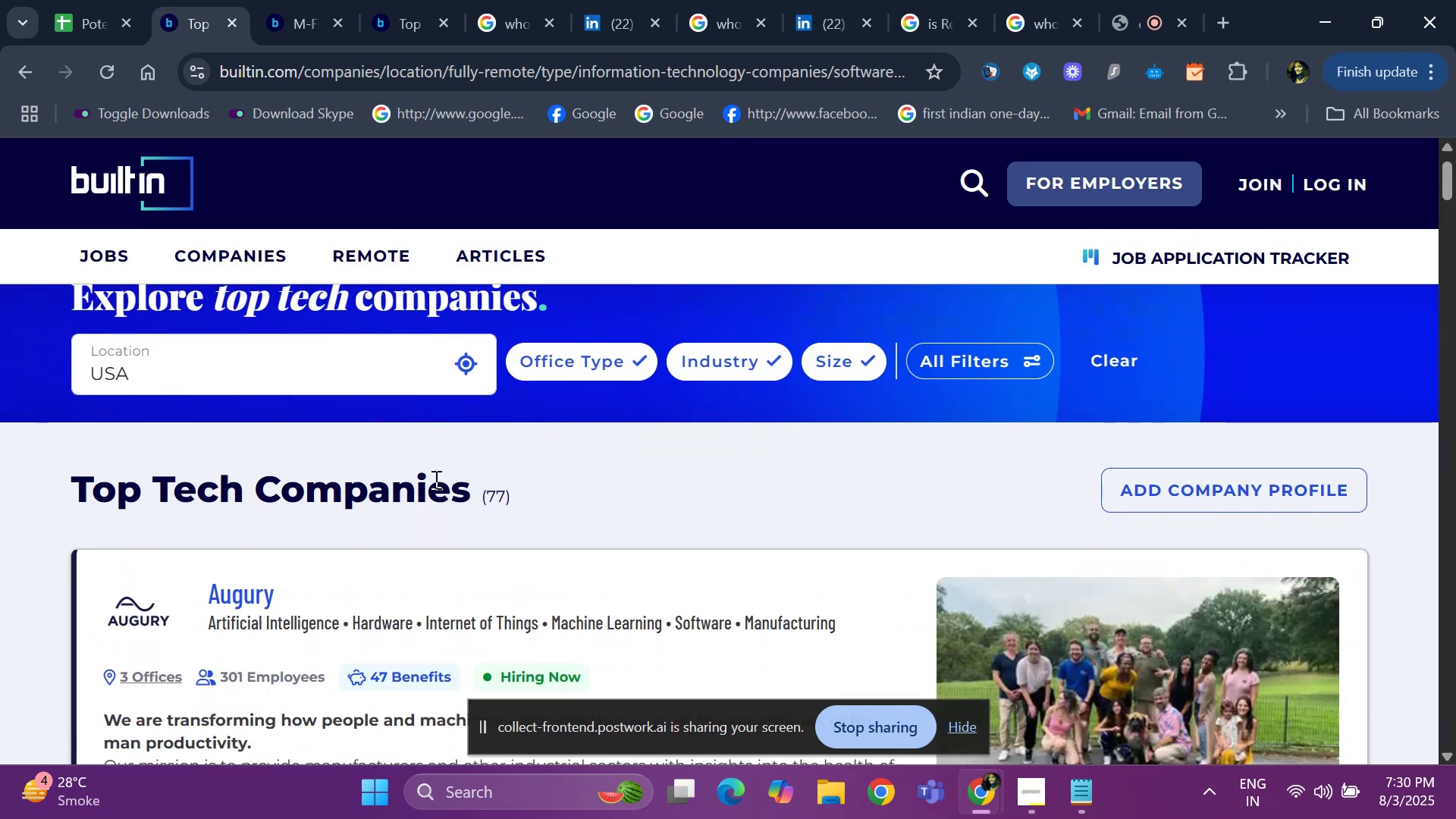 
key(ArrowDown)
 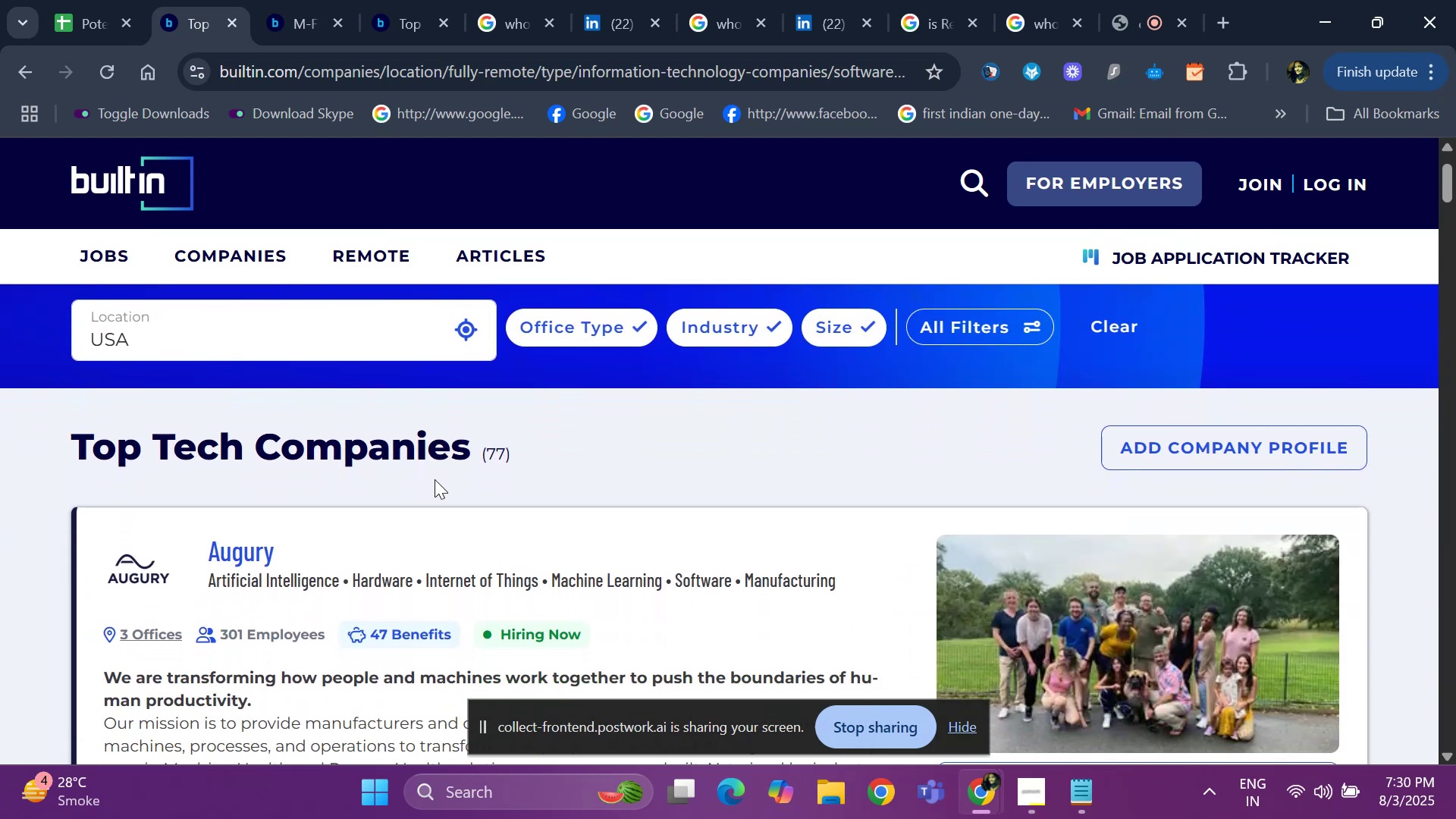 
key(ArrowDown)
 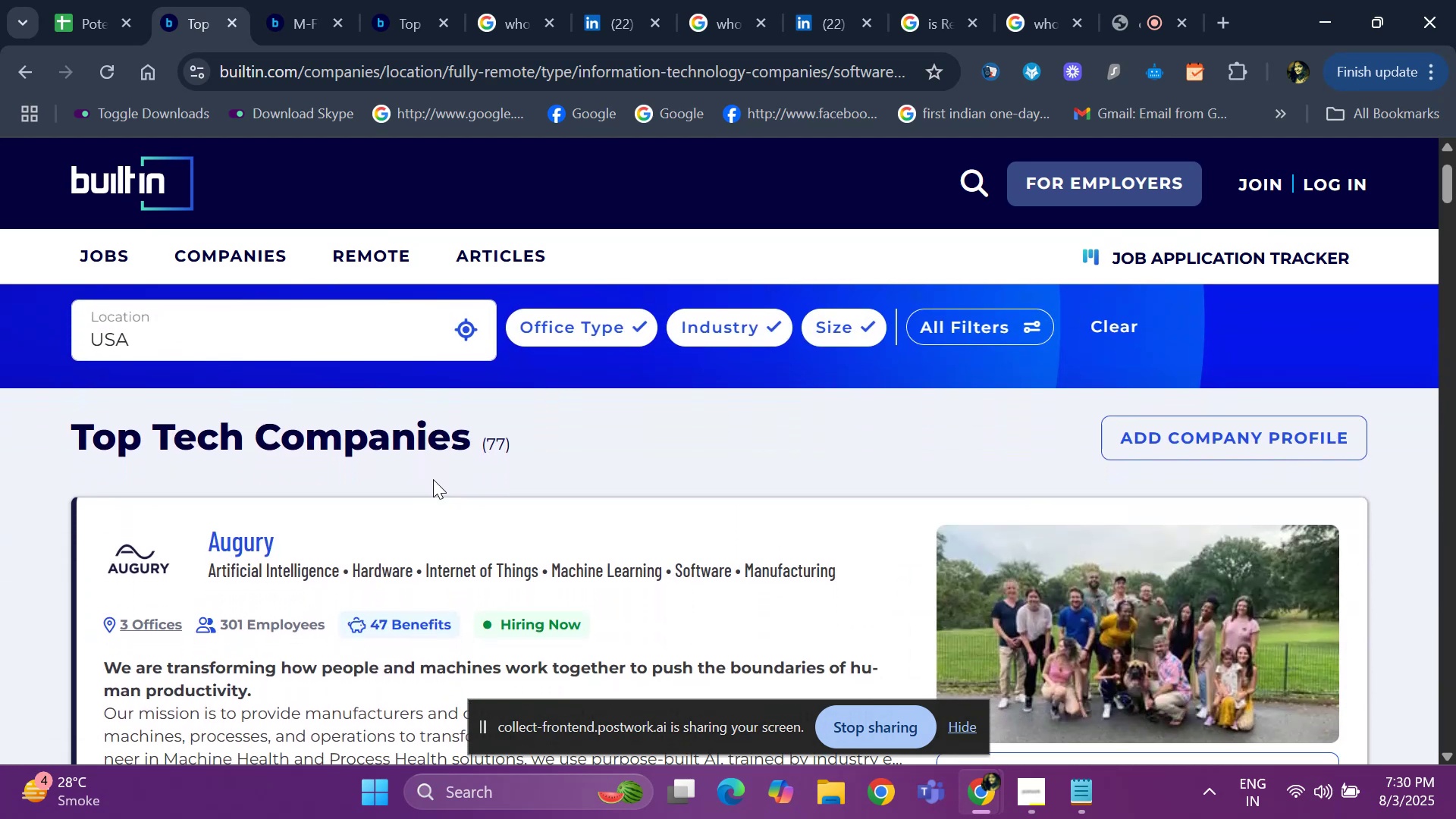 
key(ArrowDown)
 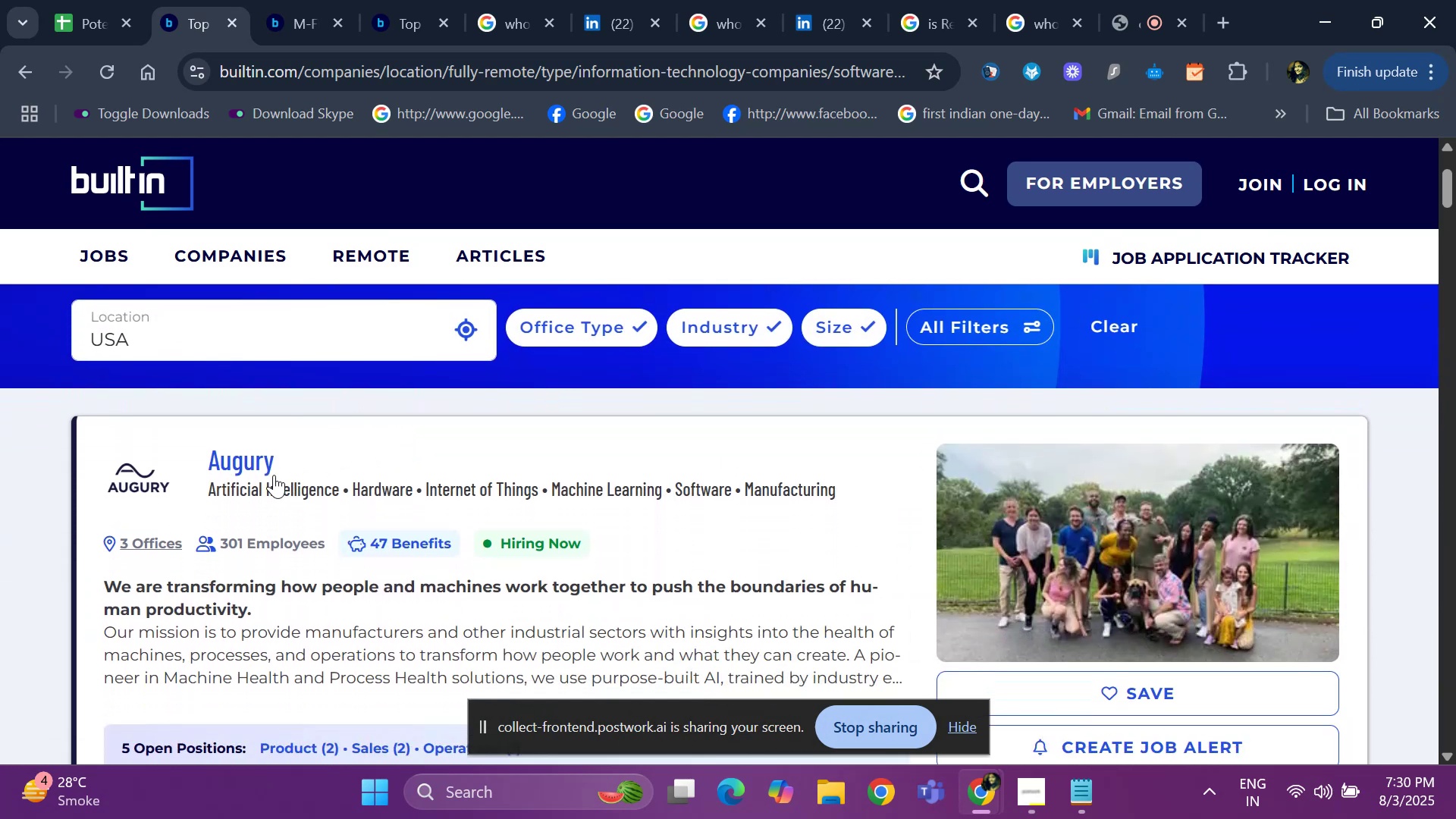 
key(ArrowDown)
 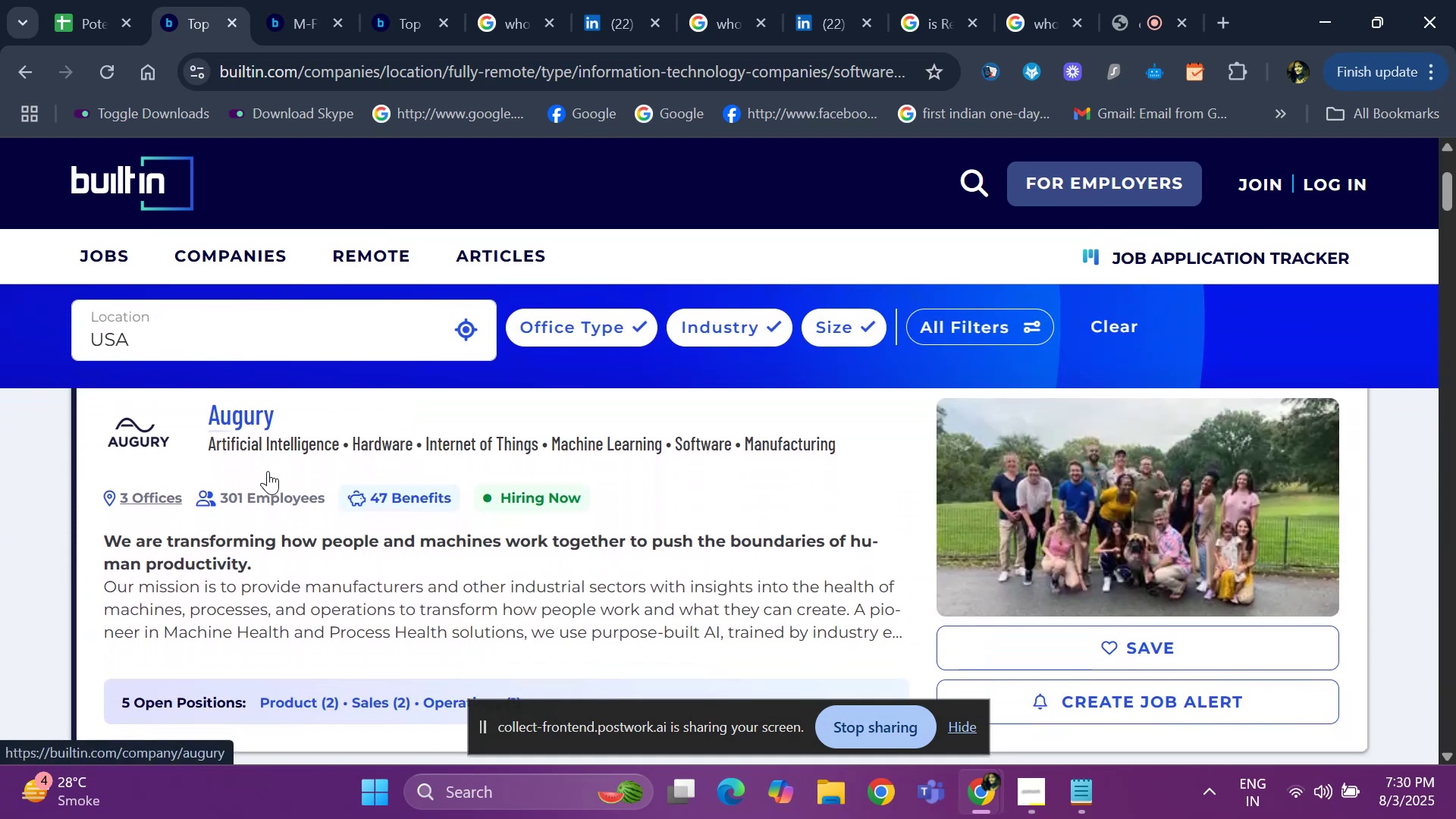 
key(ArrowDown)
 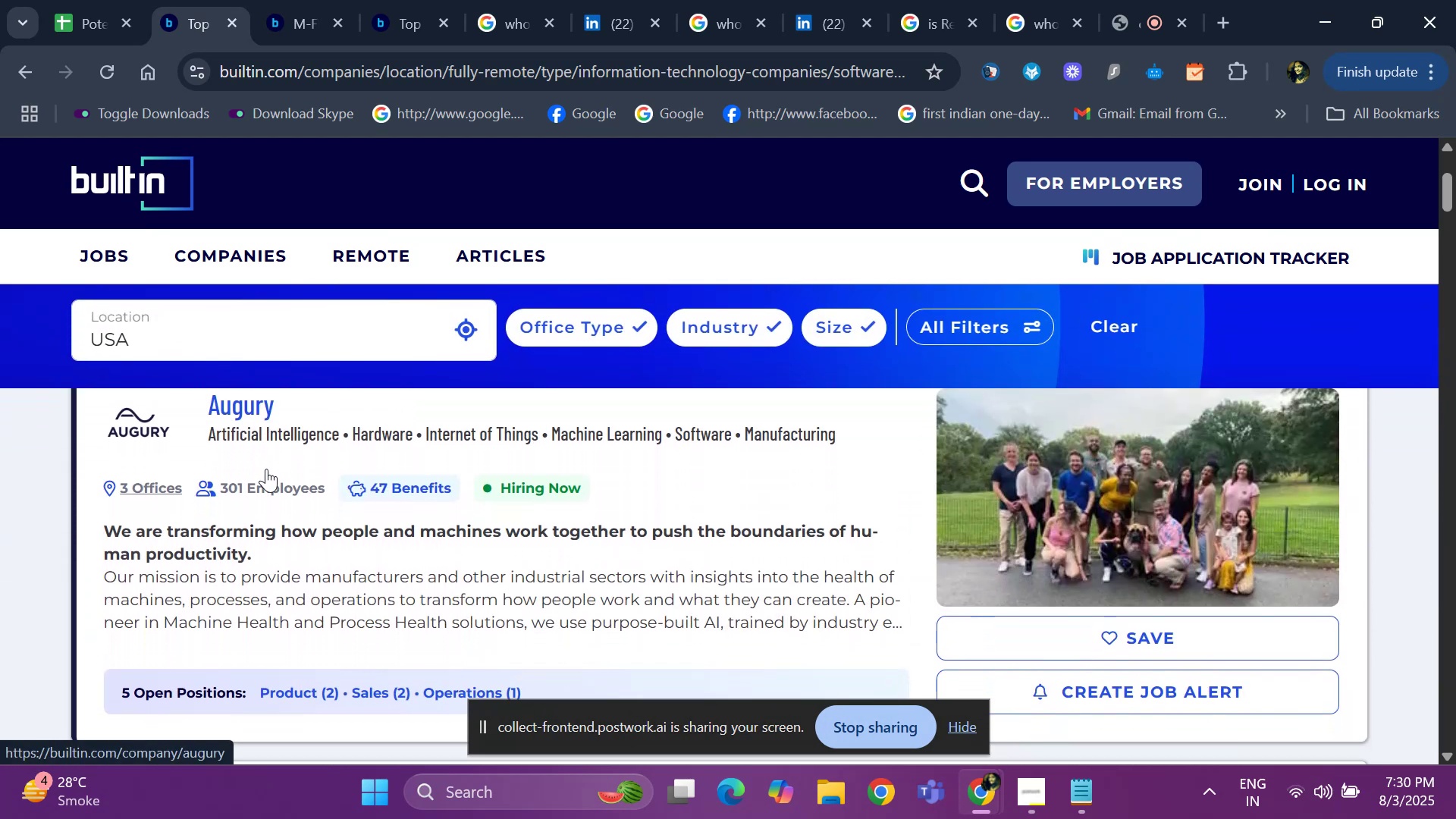 
hold_key(key=ArrowDown, duration=0.7)
 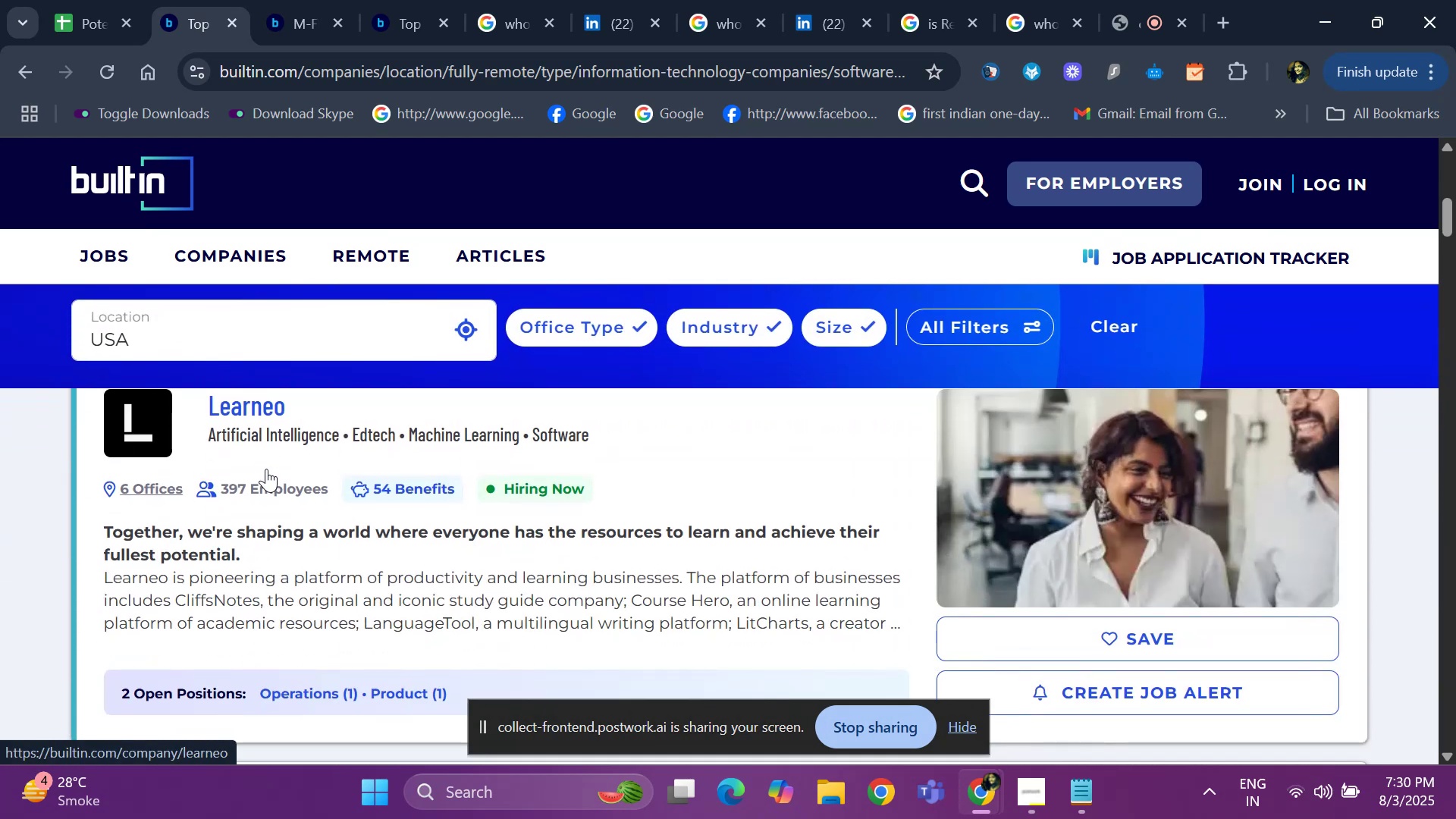 
hold_key(key=ArrowDown, duration=0.78)
 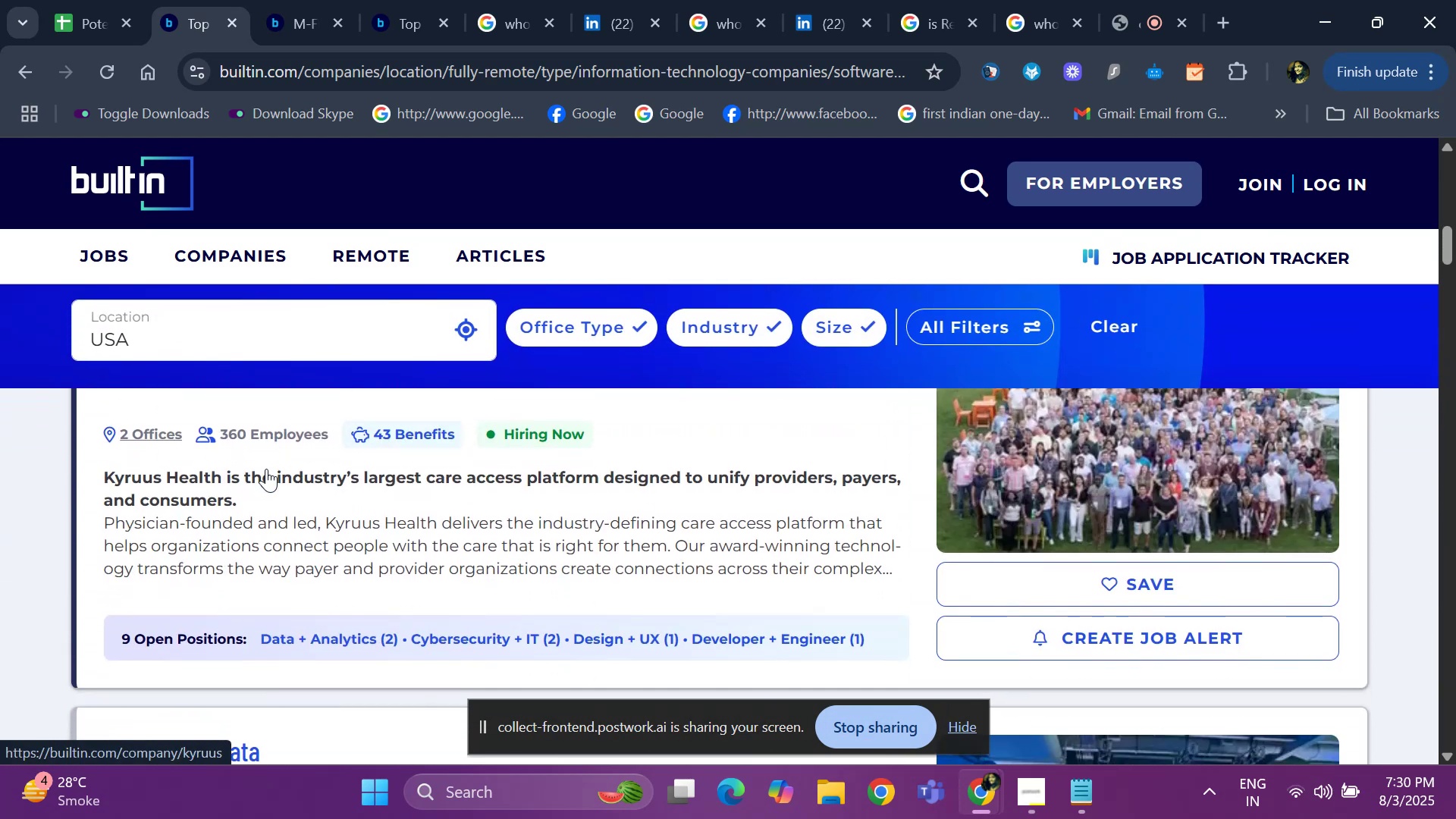 
key(ArrowUp)
 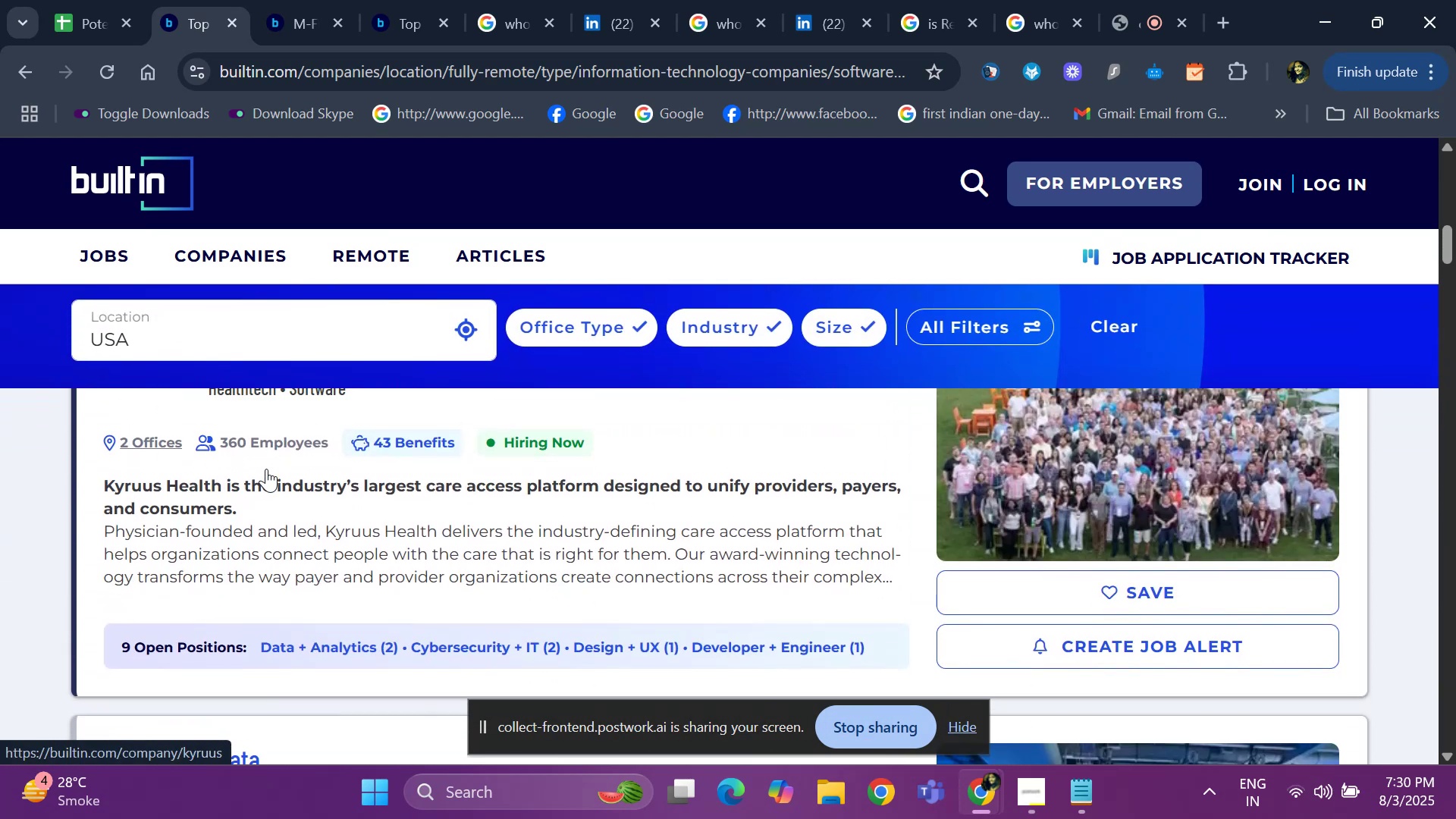 
key(ArrowUp)
 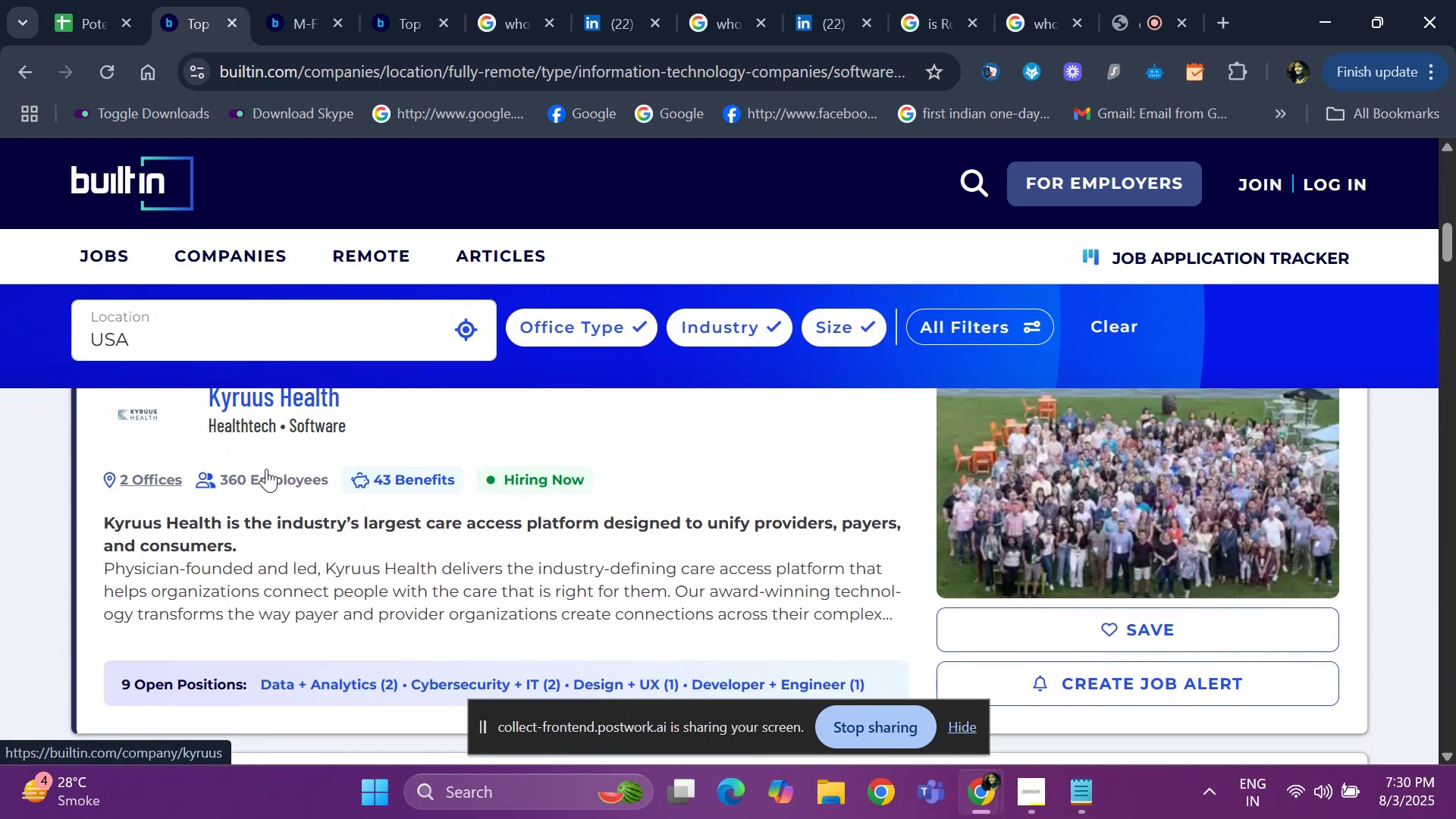 
key(ArrowUp)
 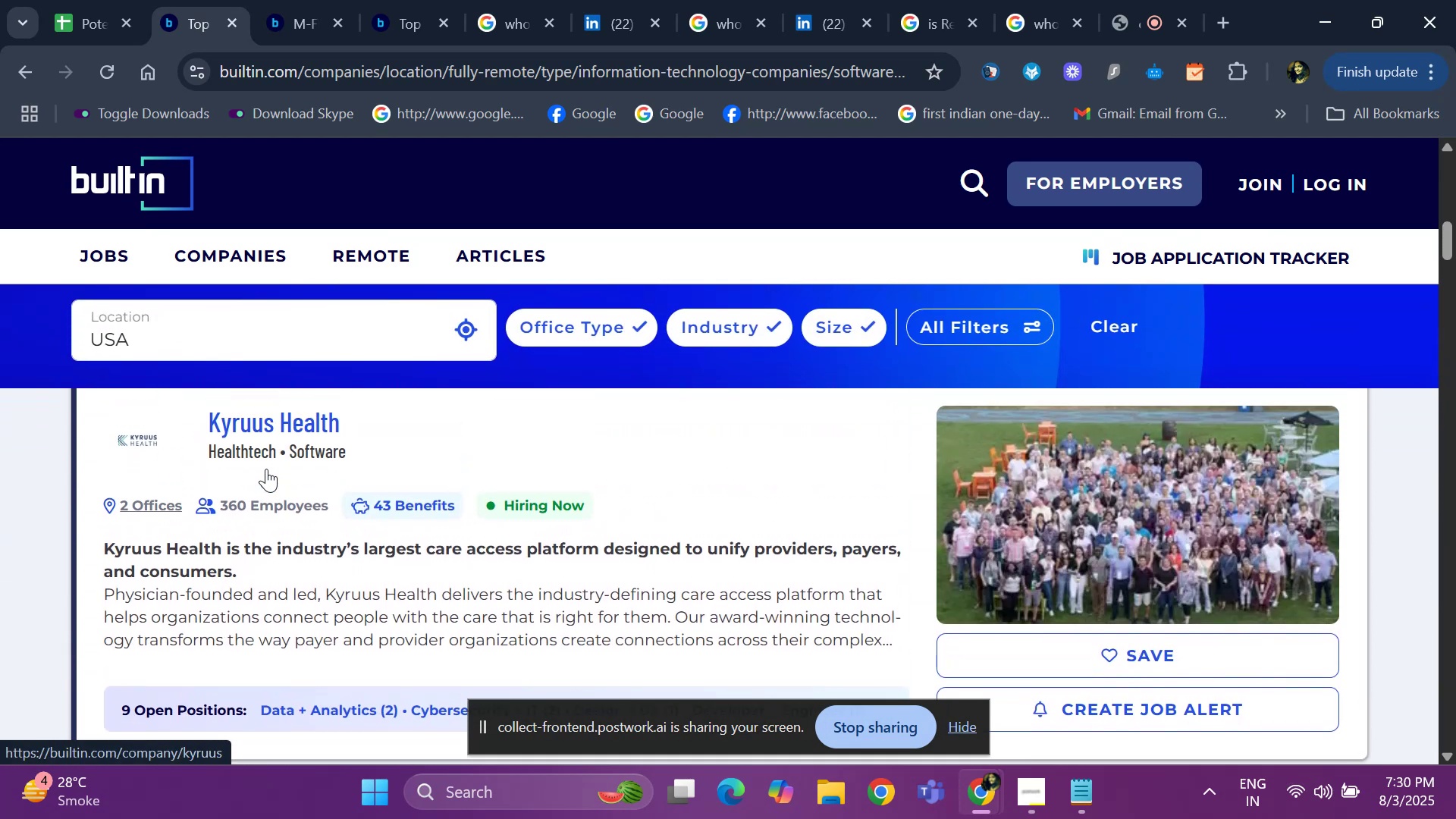 
key(ArrowUp)
 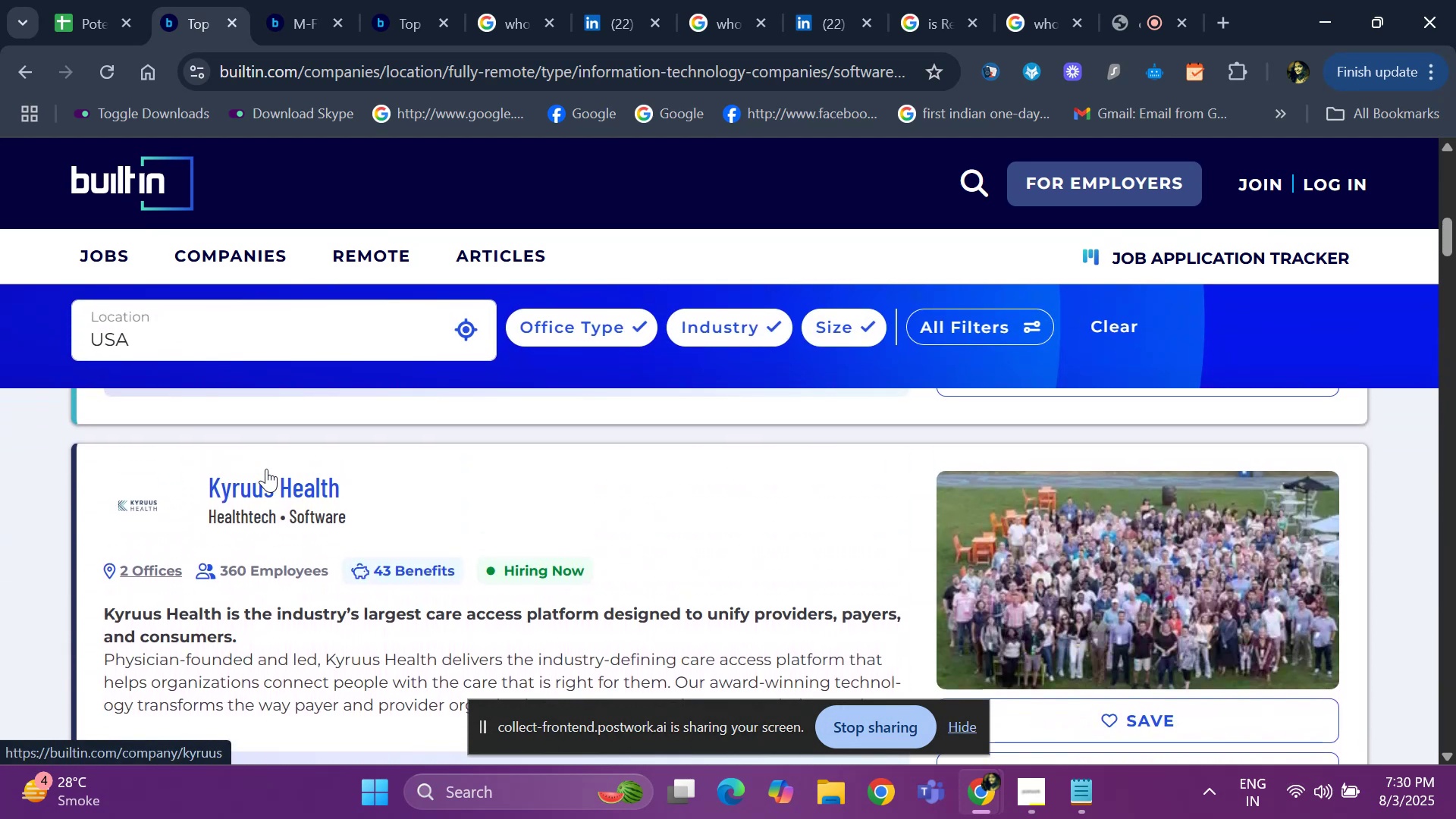 
hold_key(key=ArrowDown, duration=0.75)
 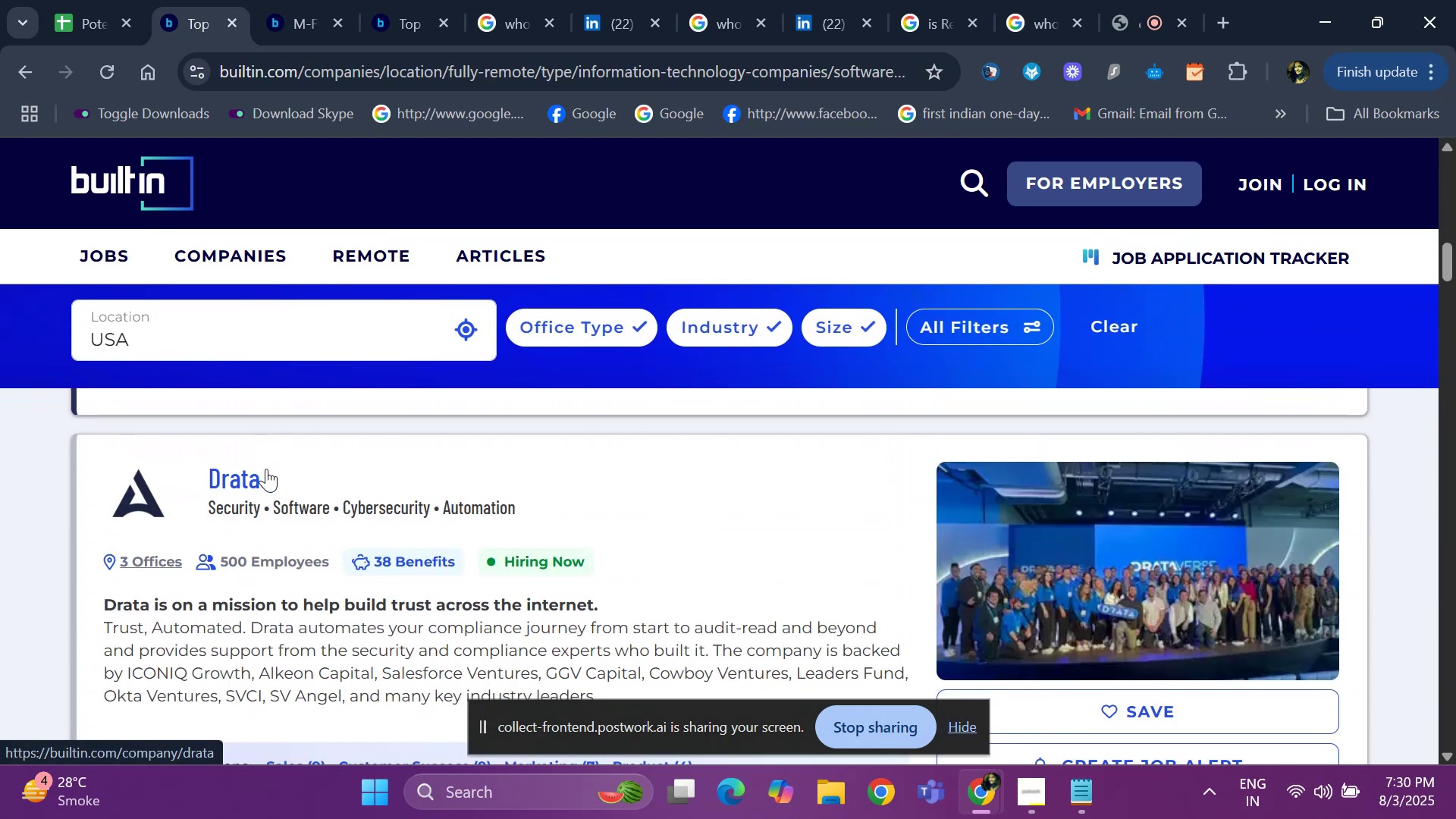 
key(ArrowDown)
 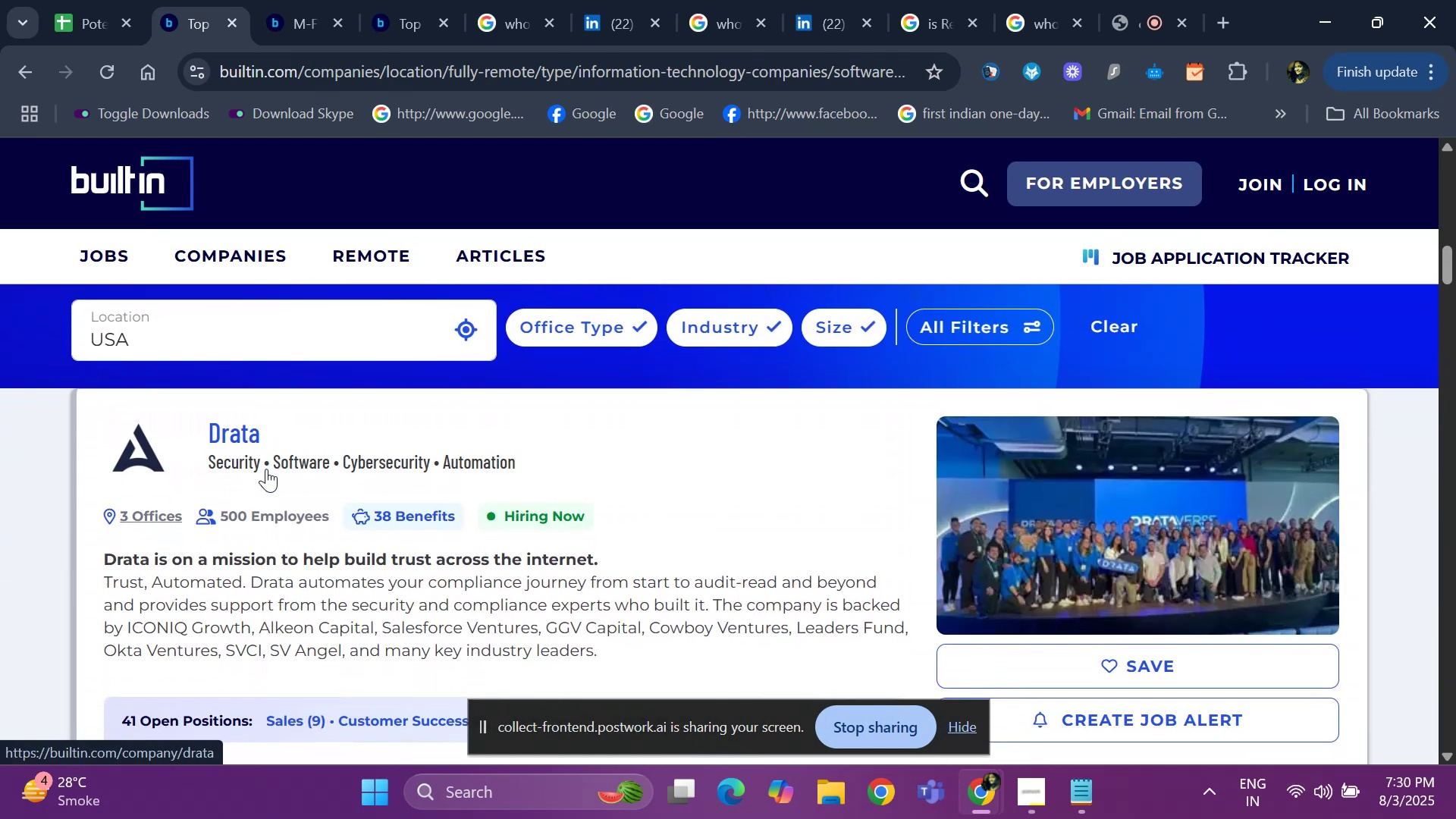 
key(ArrowDown)
 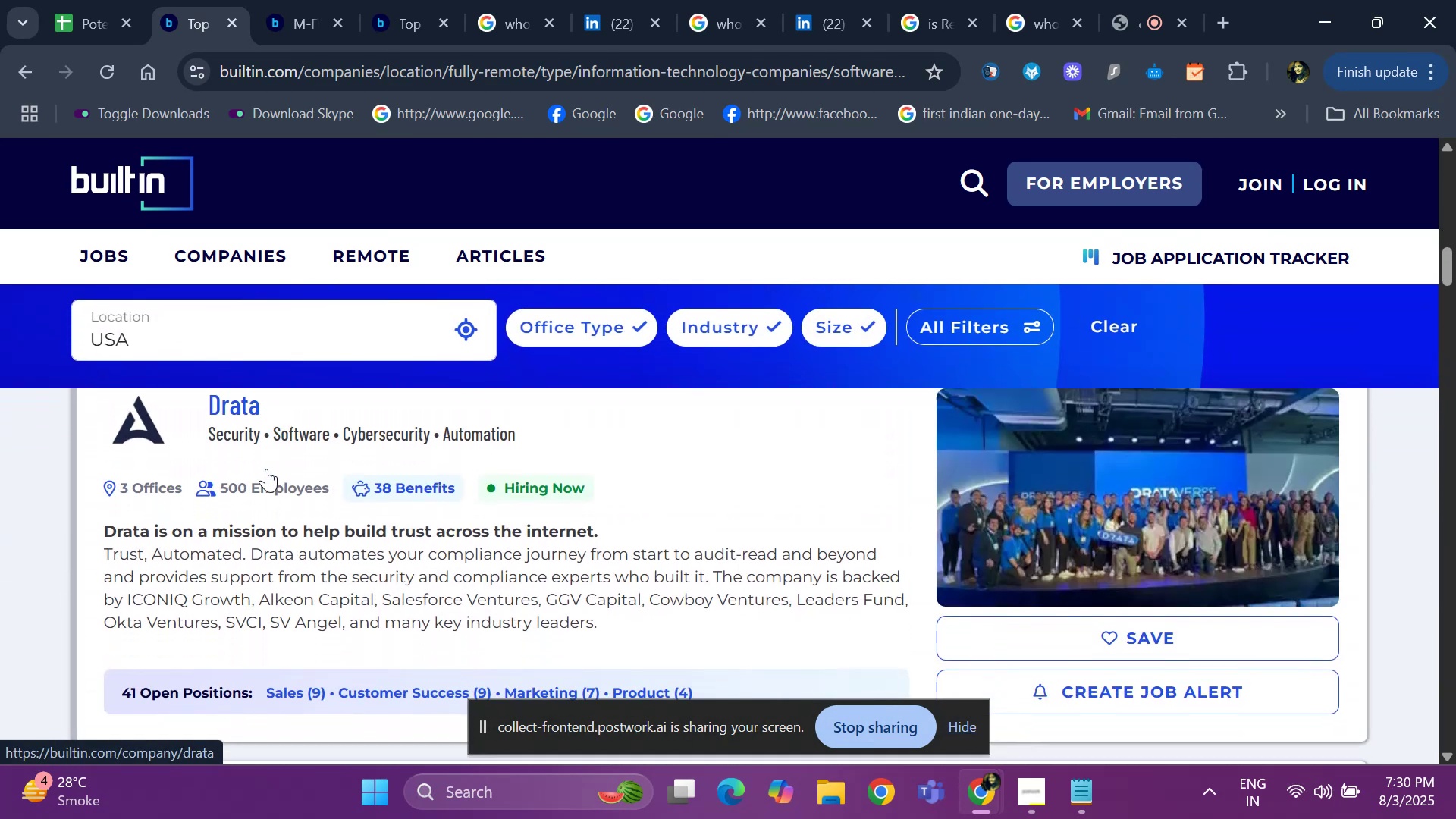 
key(ArrowDown)
 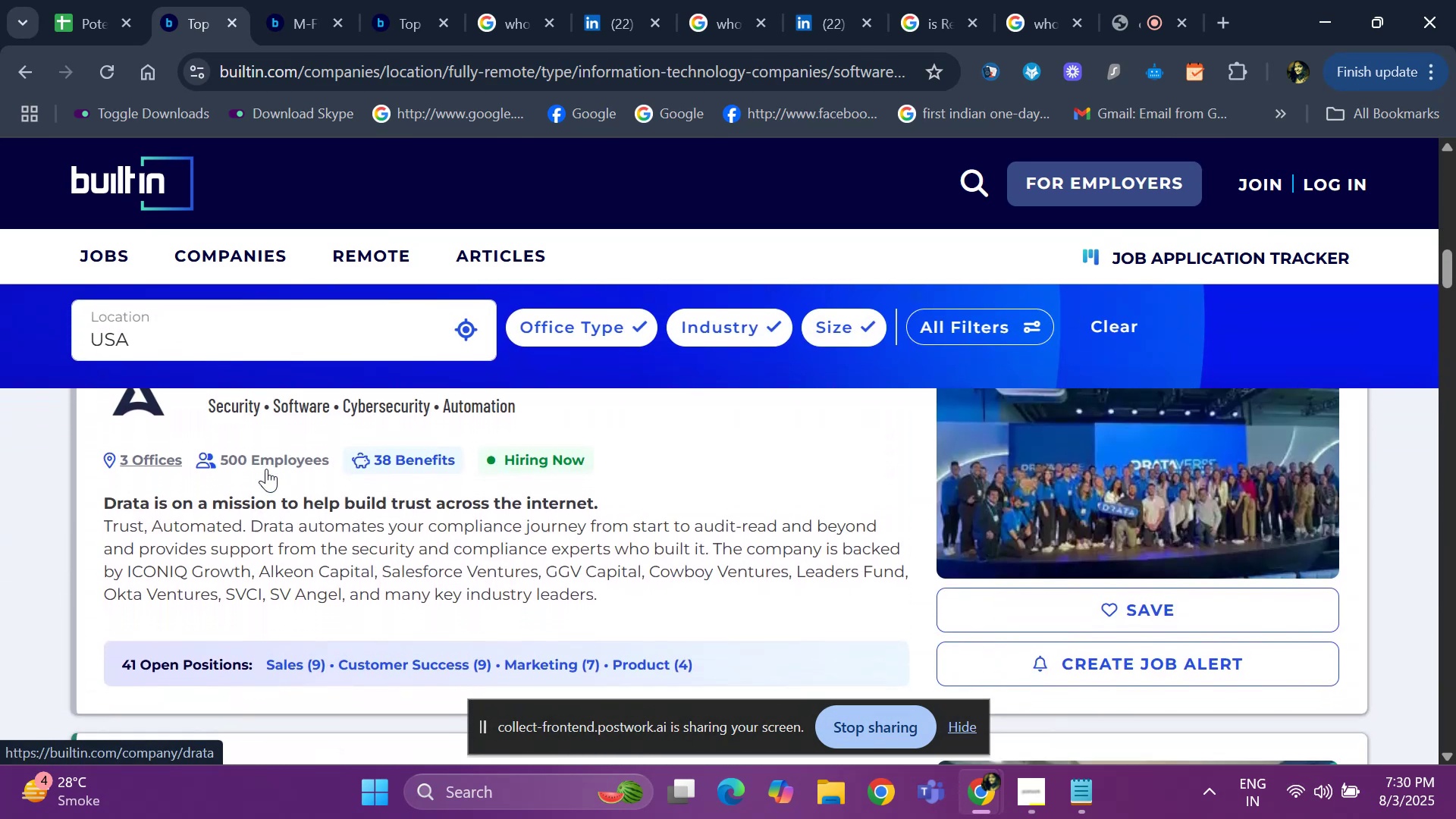 
key(ArrowDown)
 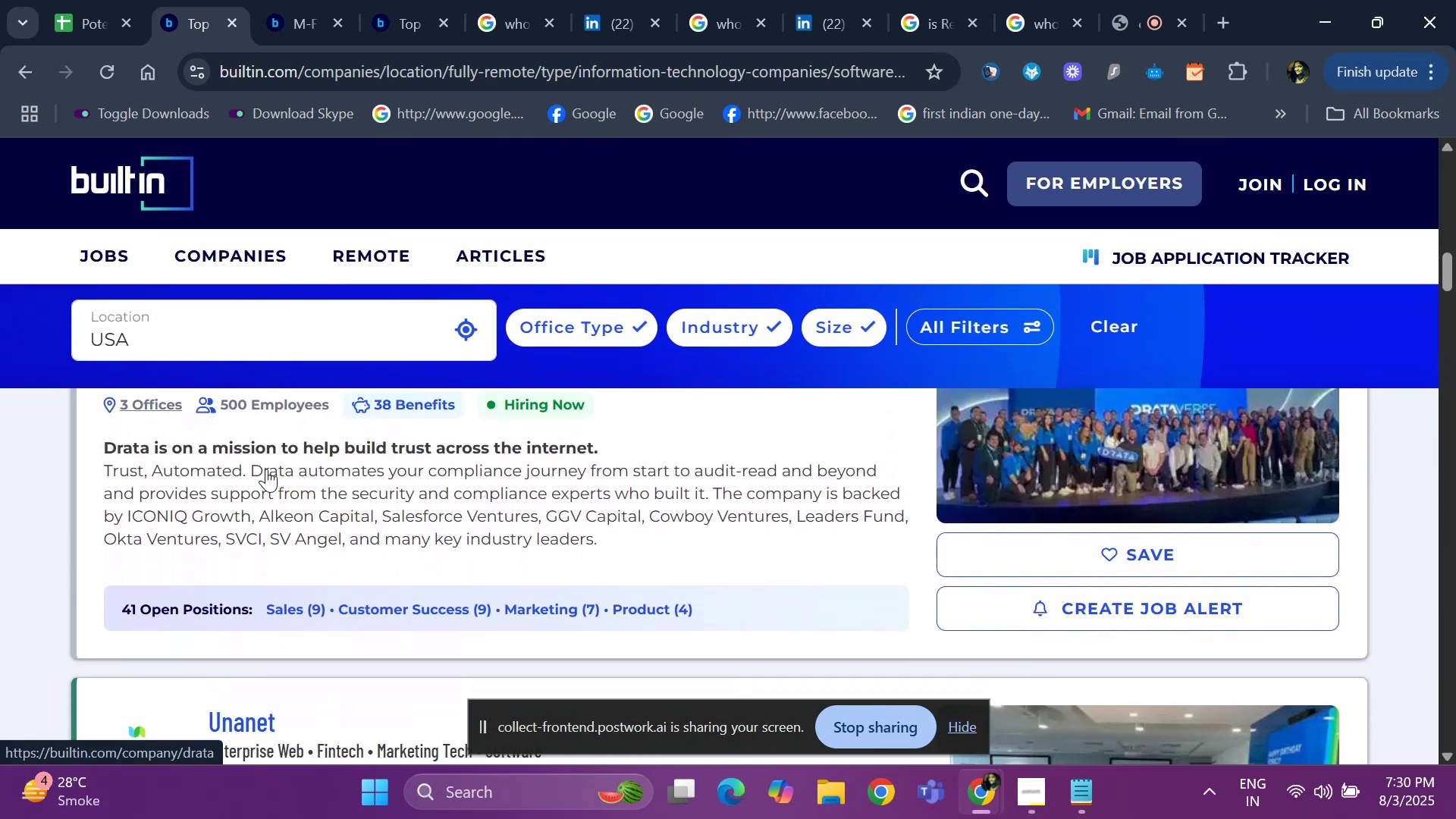 
key(ArrowDown)
 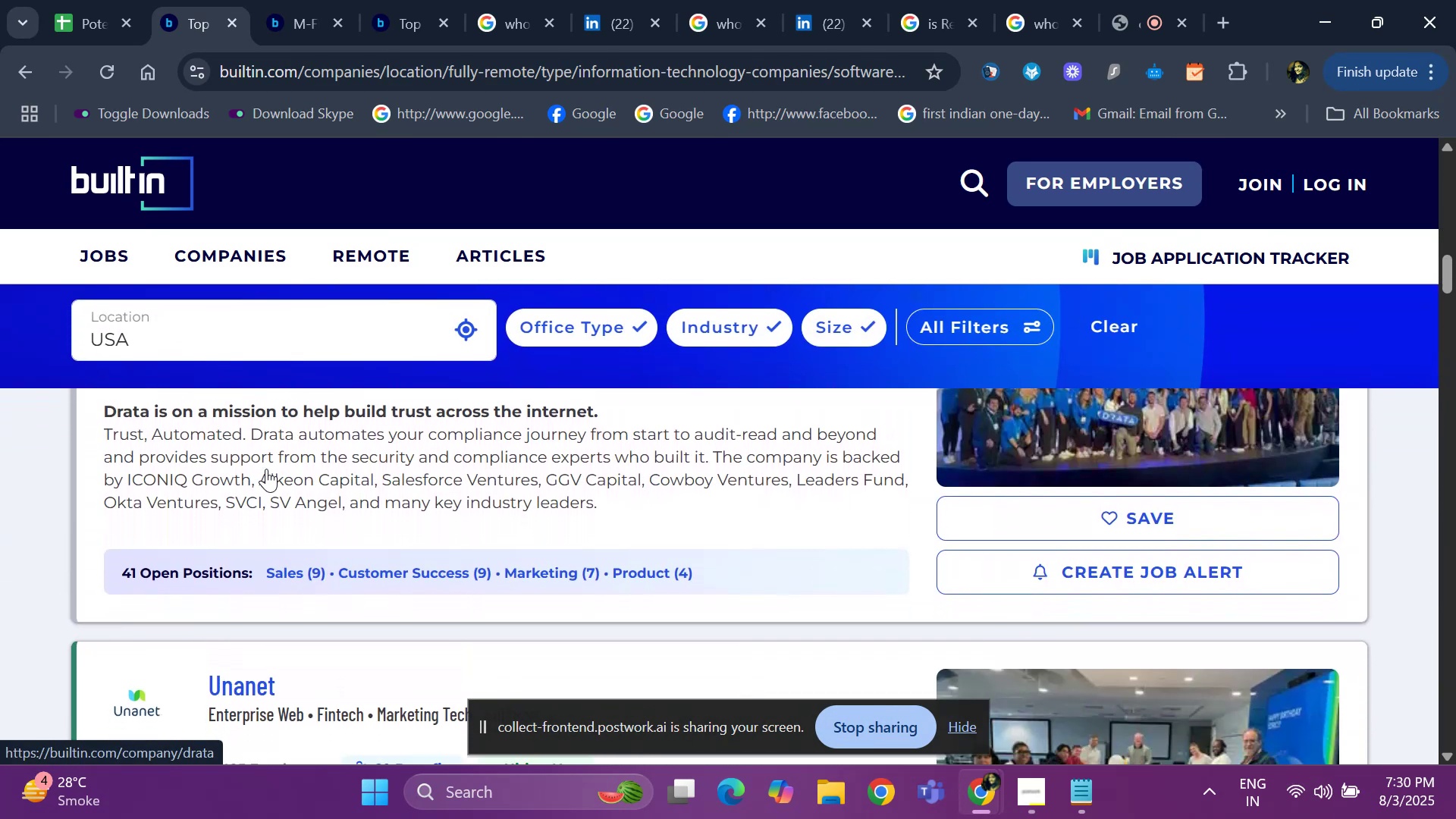 
key(ArrowDown)
 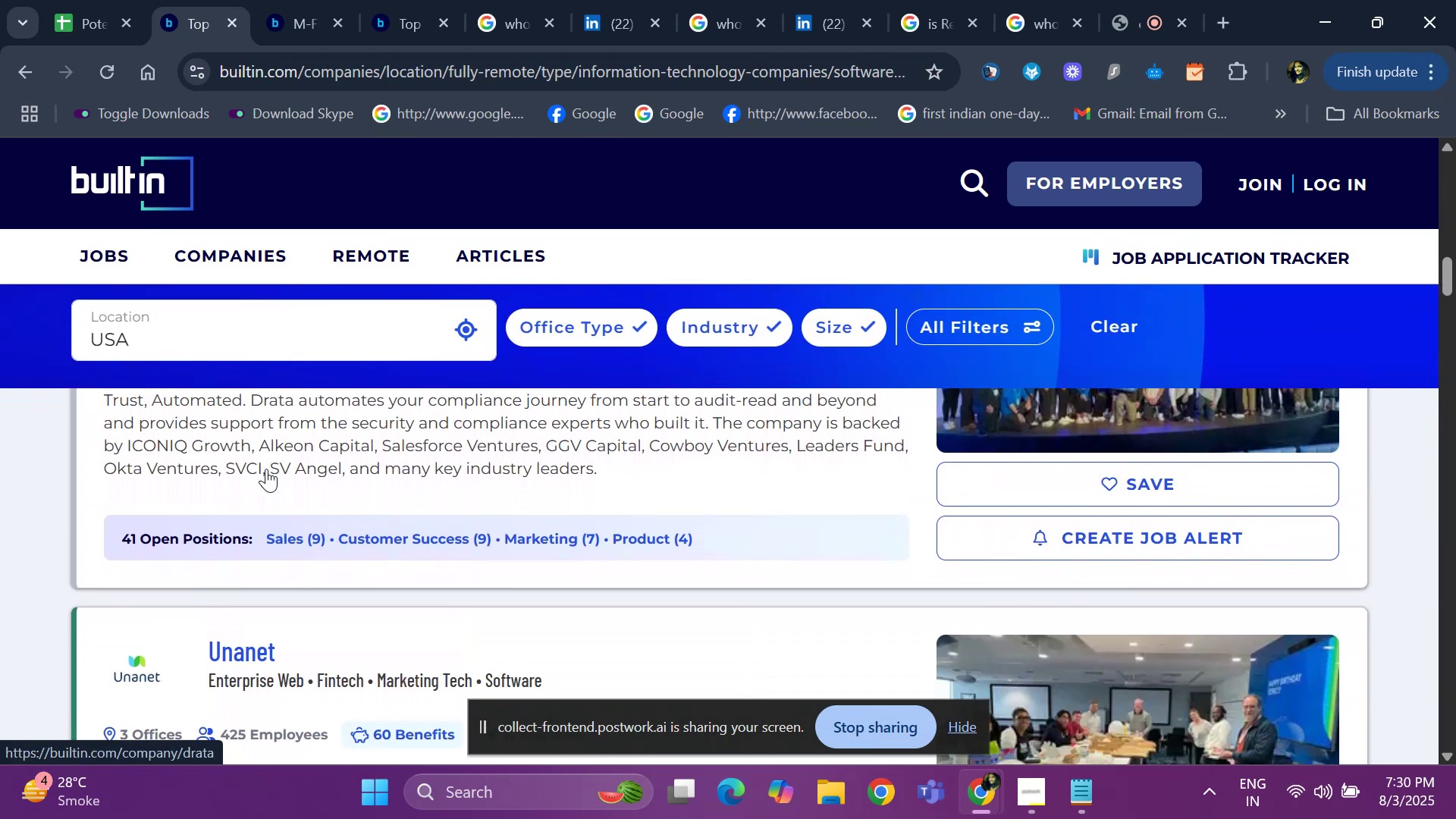 
key(ArrowDown)
 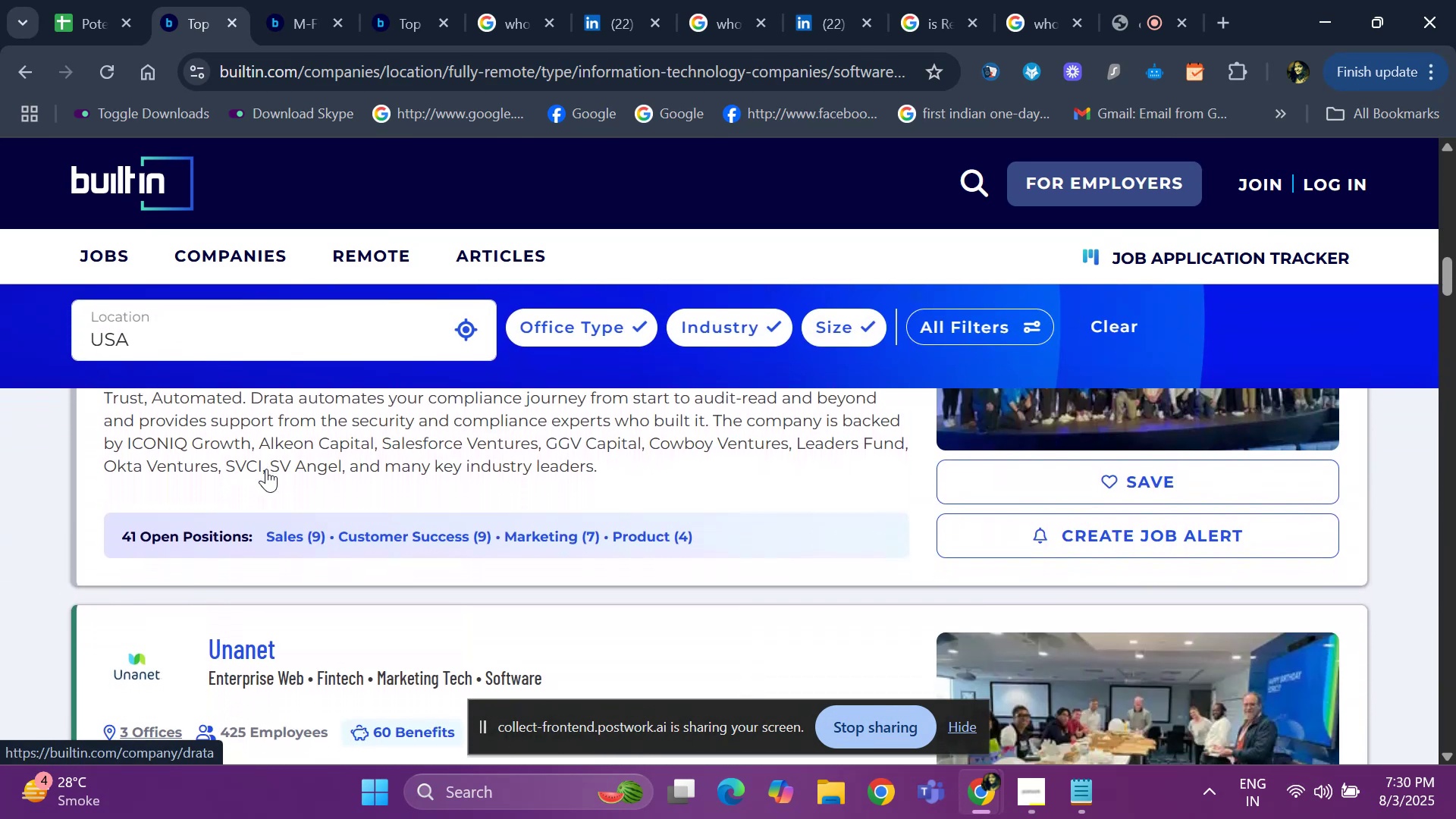 
key(ArrowDown)
 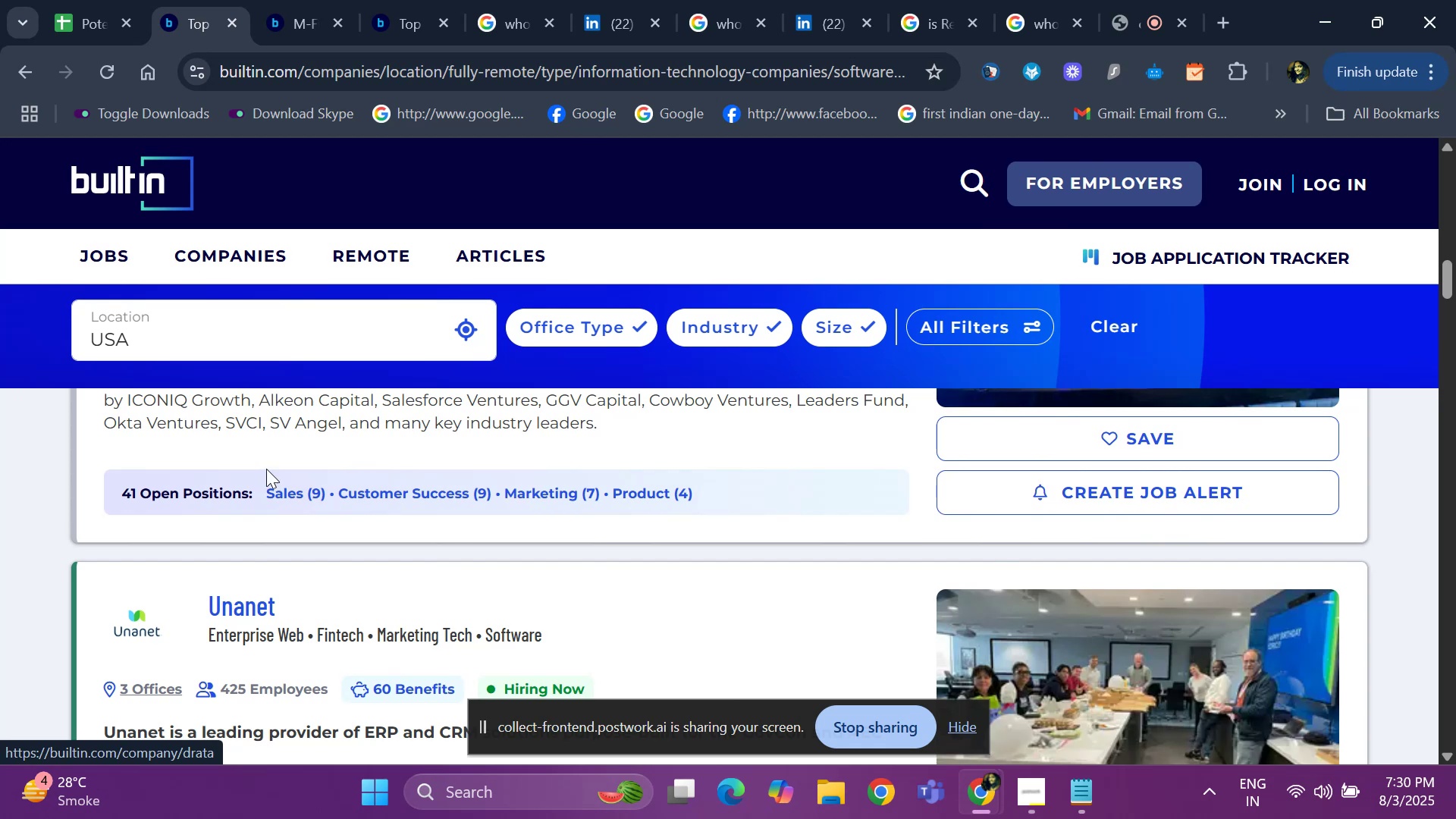 
key(ArrowDown)
 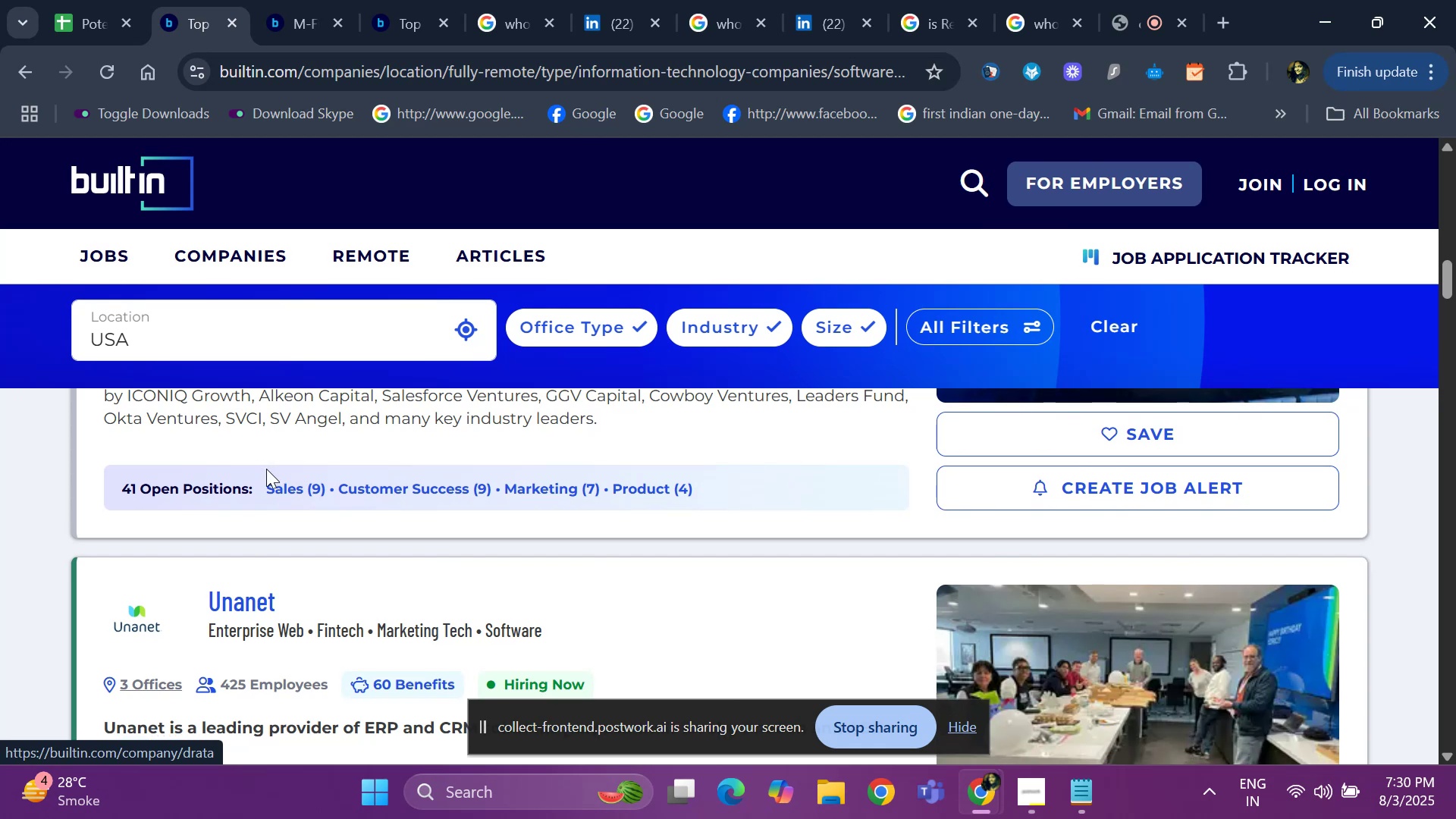 
key(ArrowDown)
 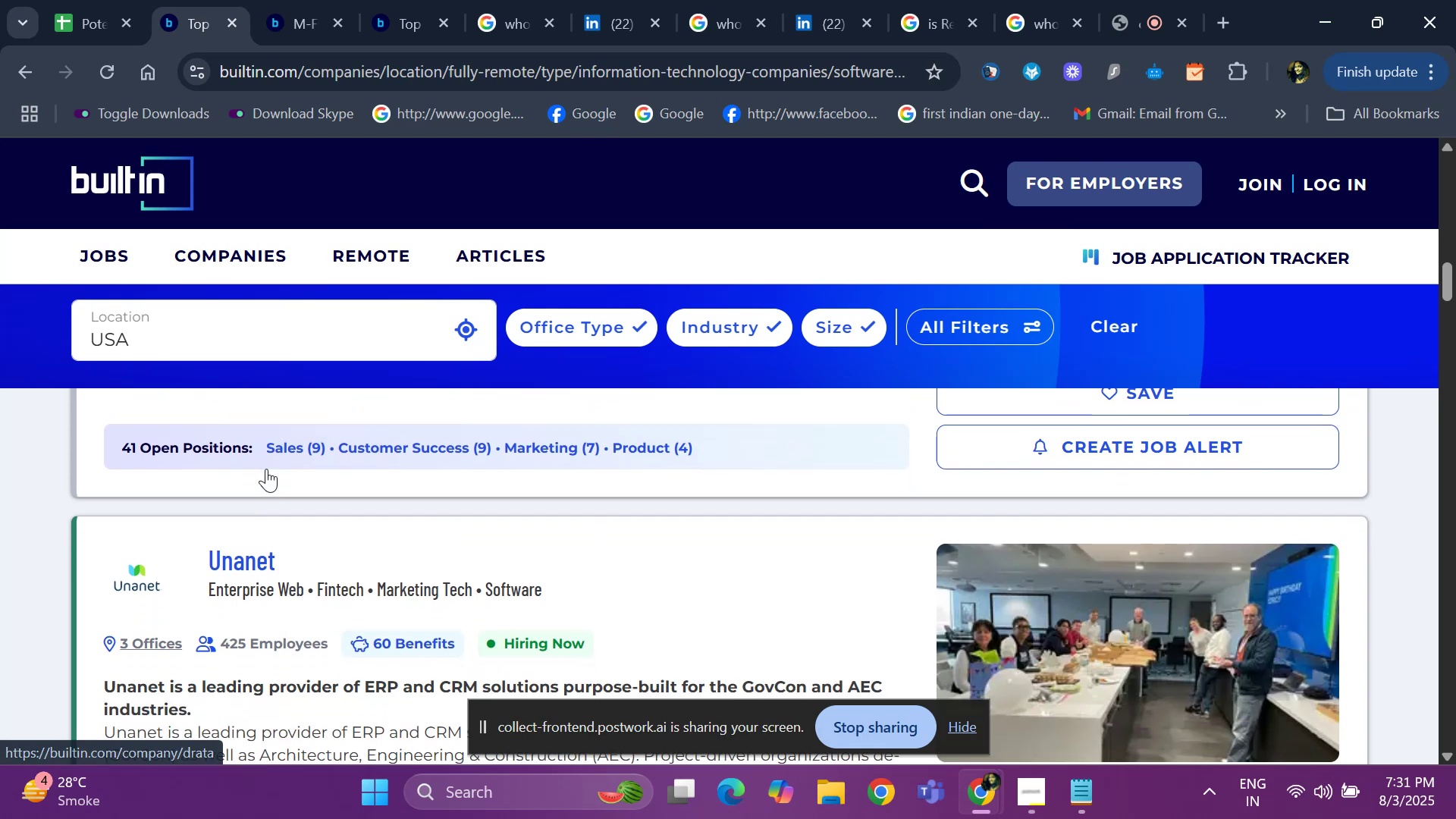 
key(ArrowDown)
 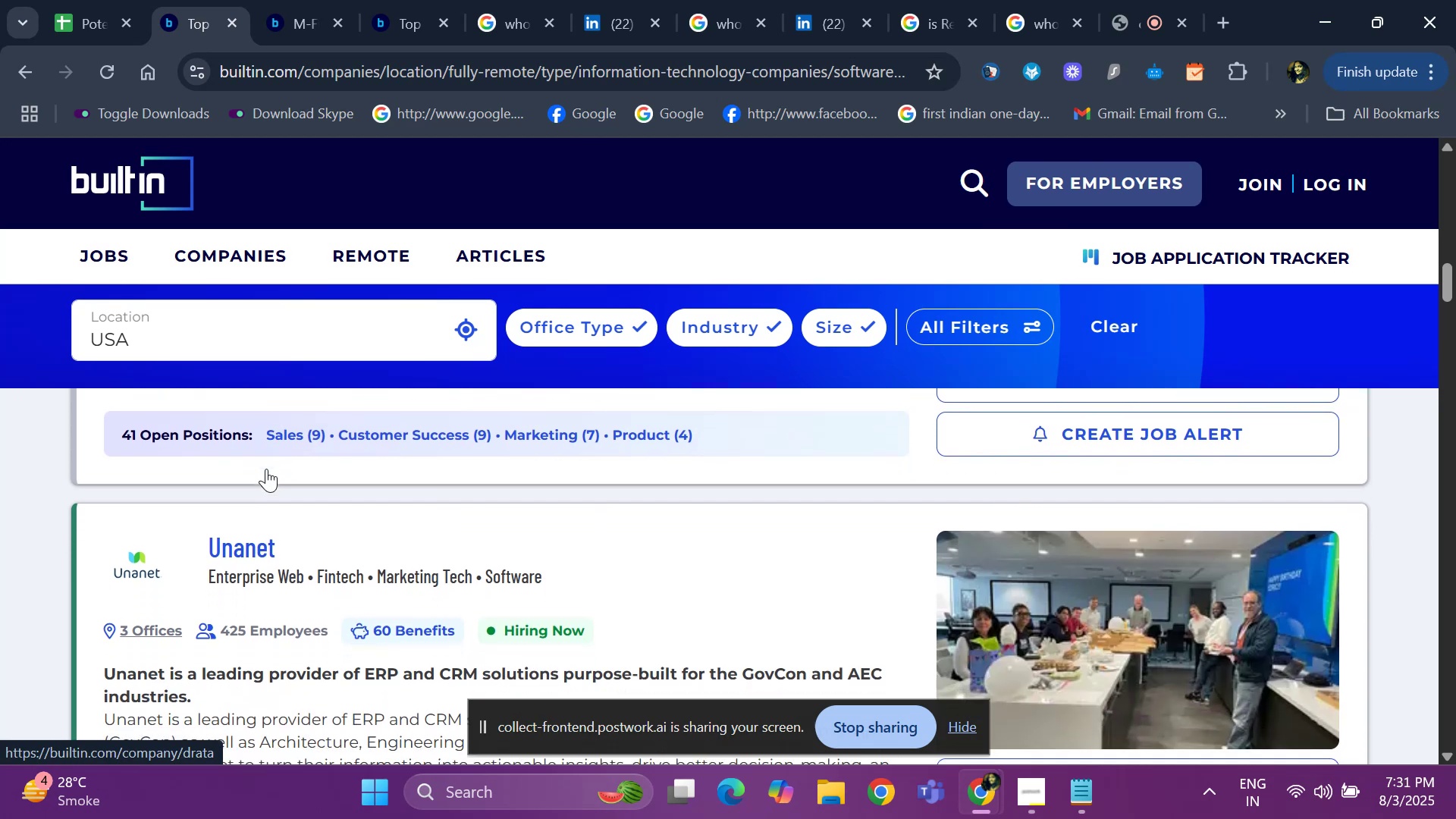 
key(ArrowDown)
 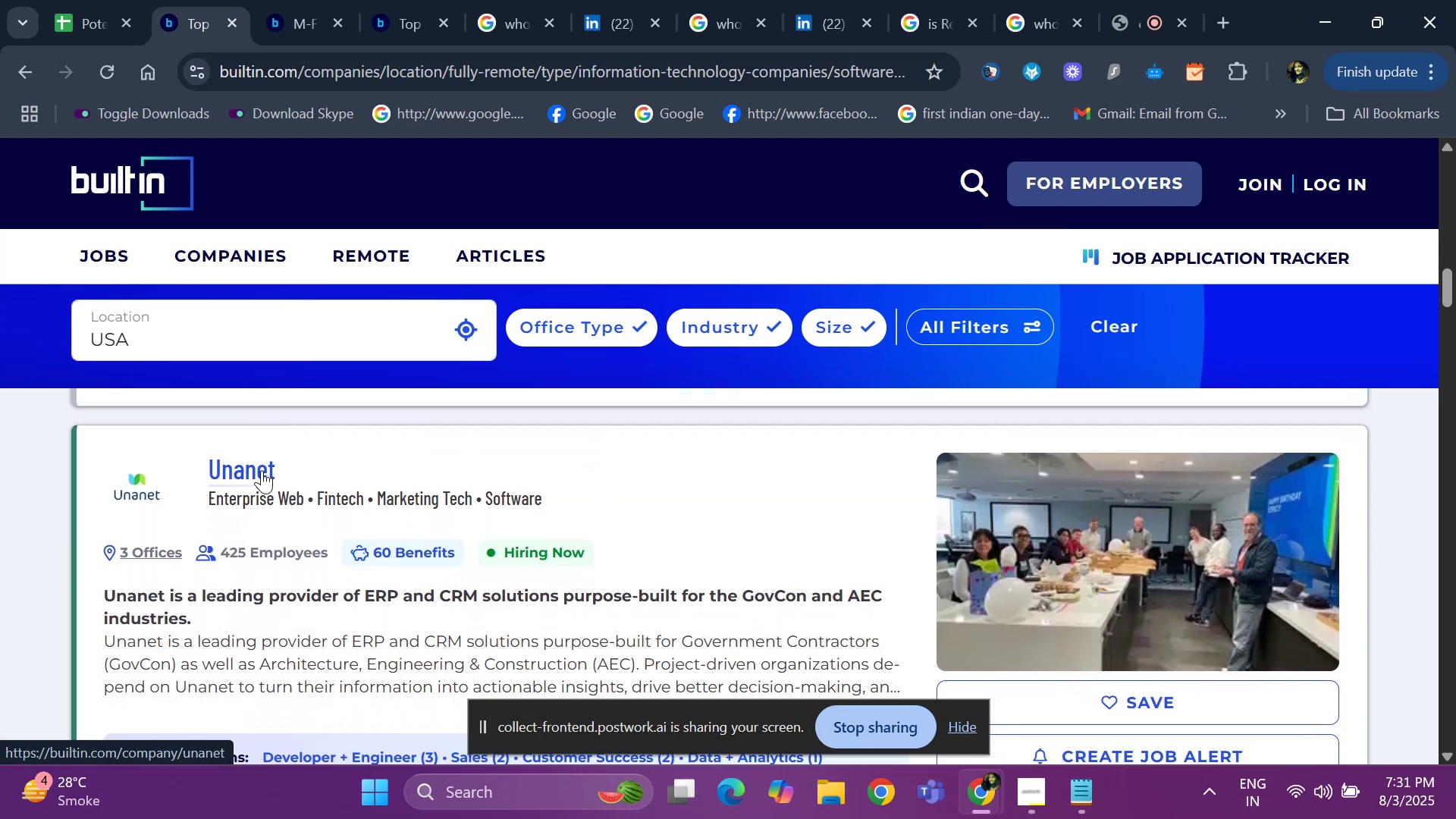 
right_click([262, 470])
 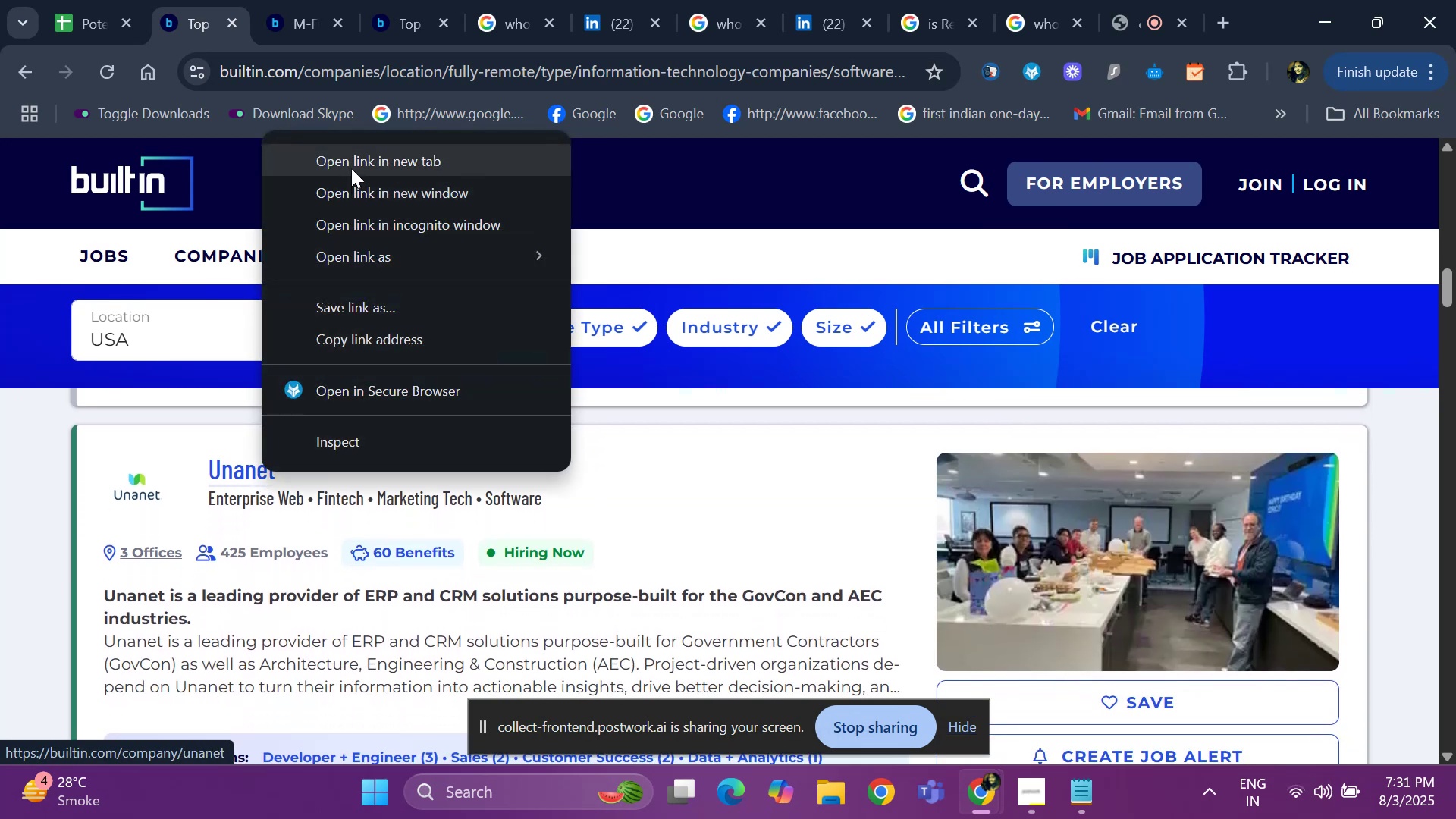 
left_click([351, 168])
 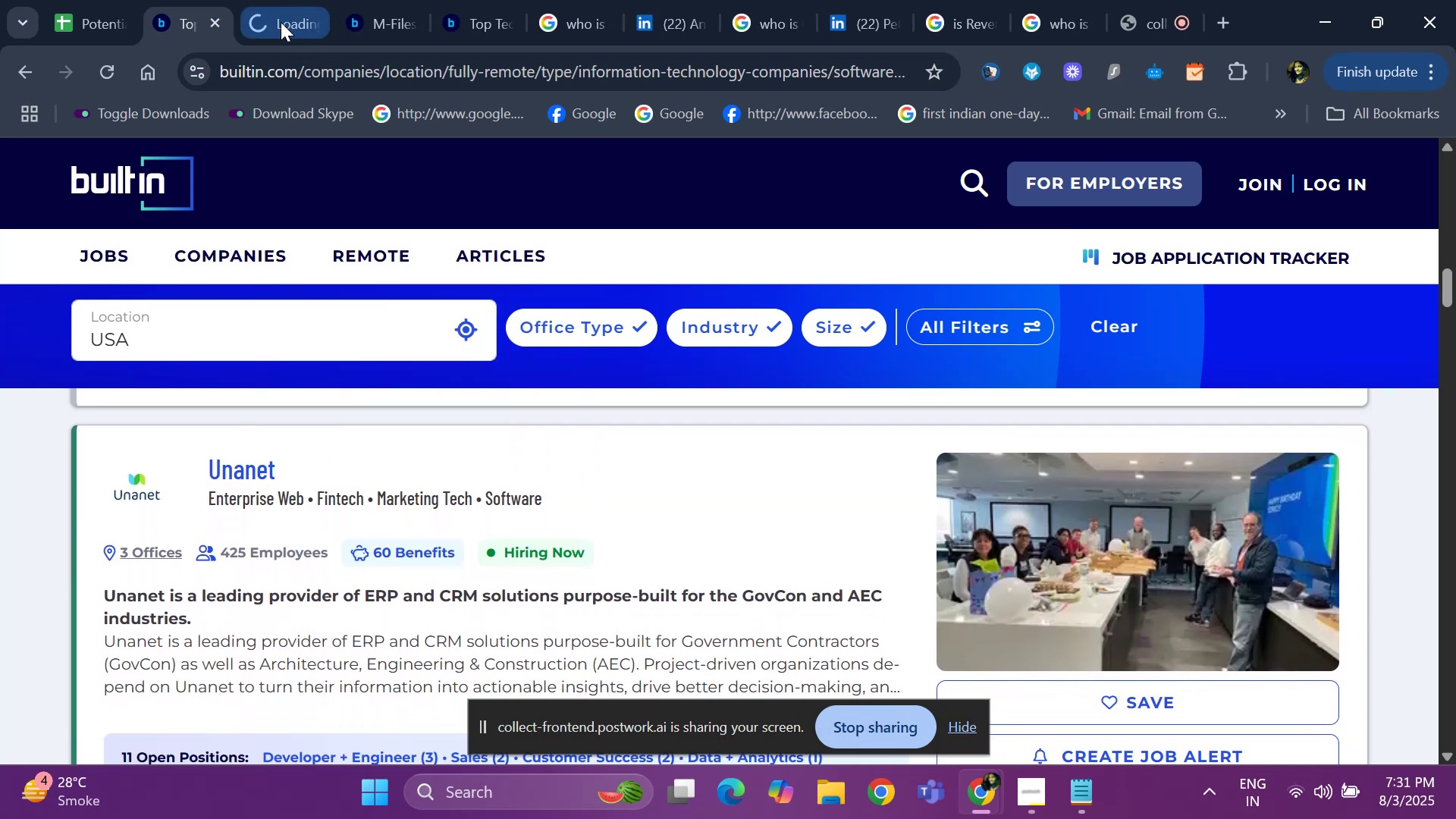 
left_click([281, 22])
 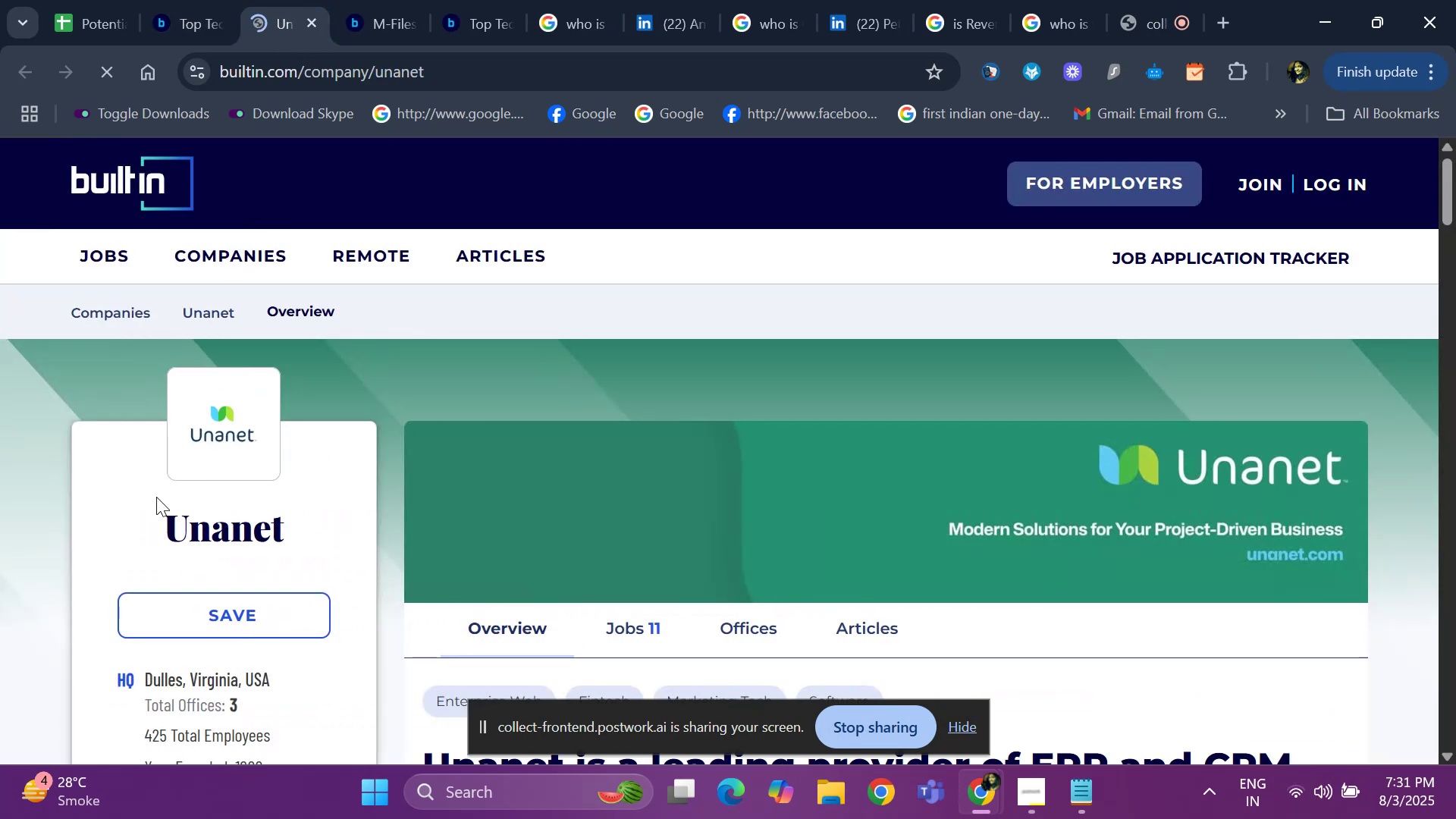 
left_click_drag(start_coordinate=[158, 500], to_coordinate=[323, 519])
 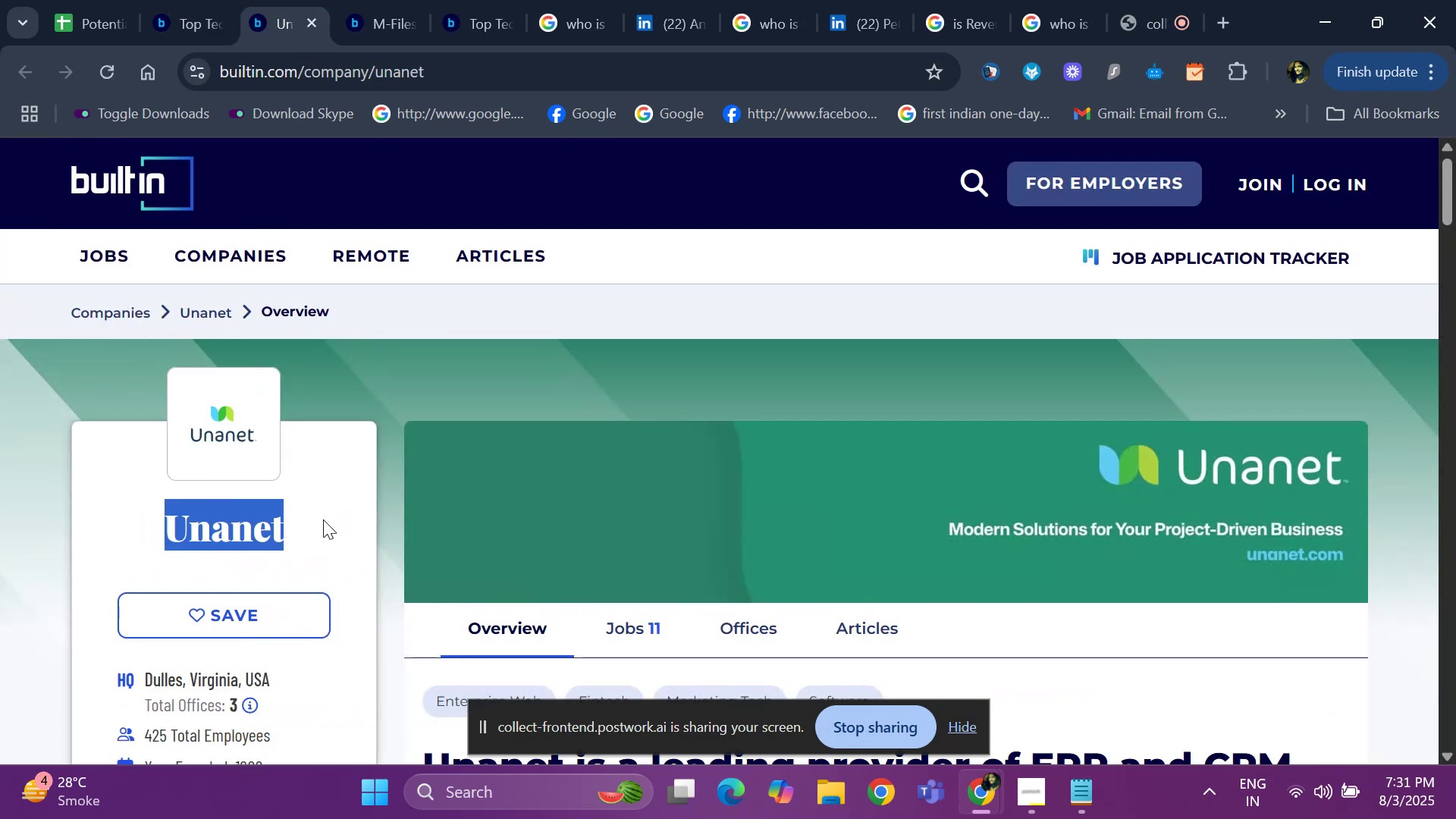 
key(Control+ControlLeft)
 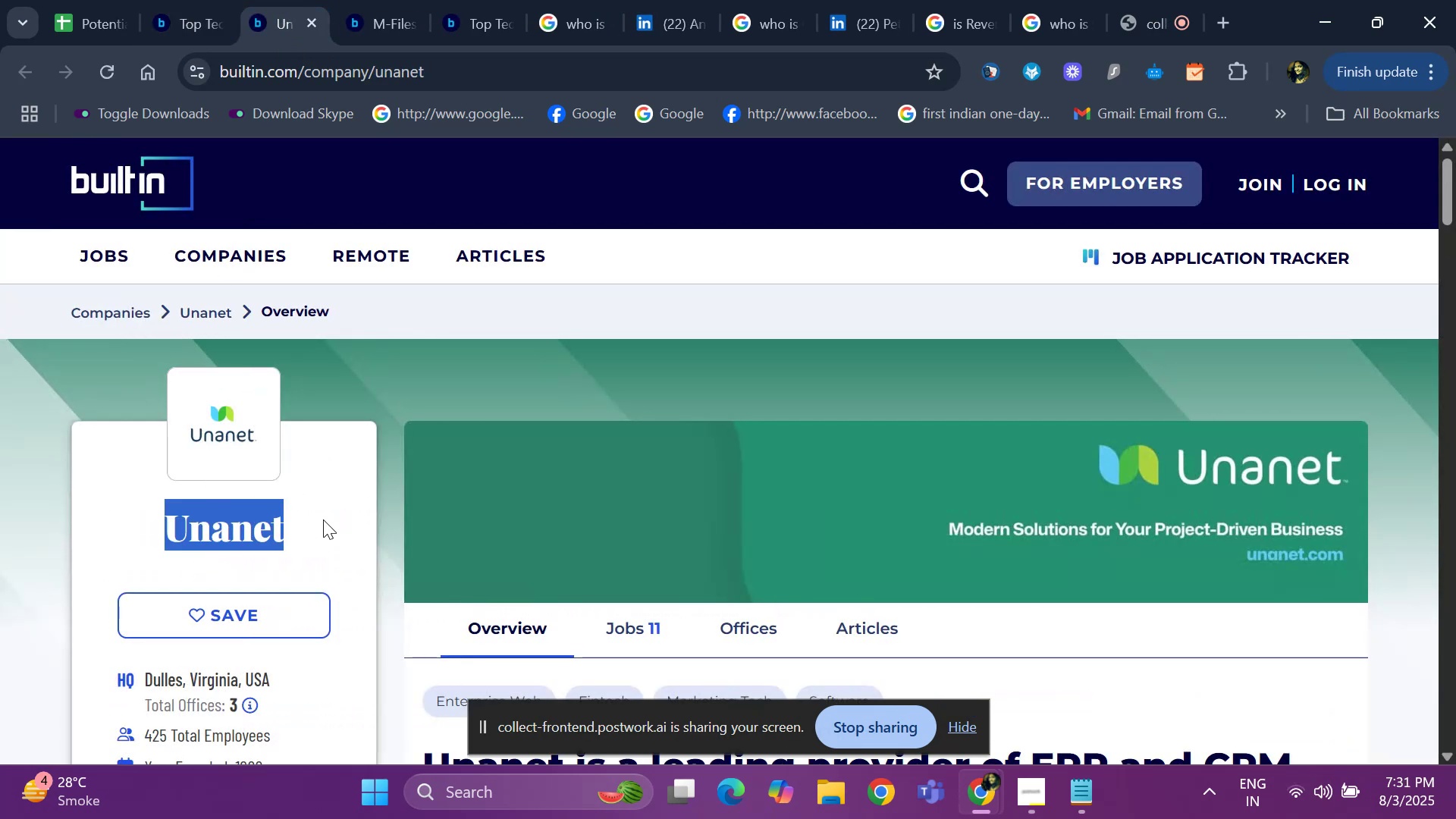 
key(Control+C)
 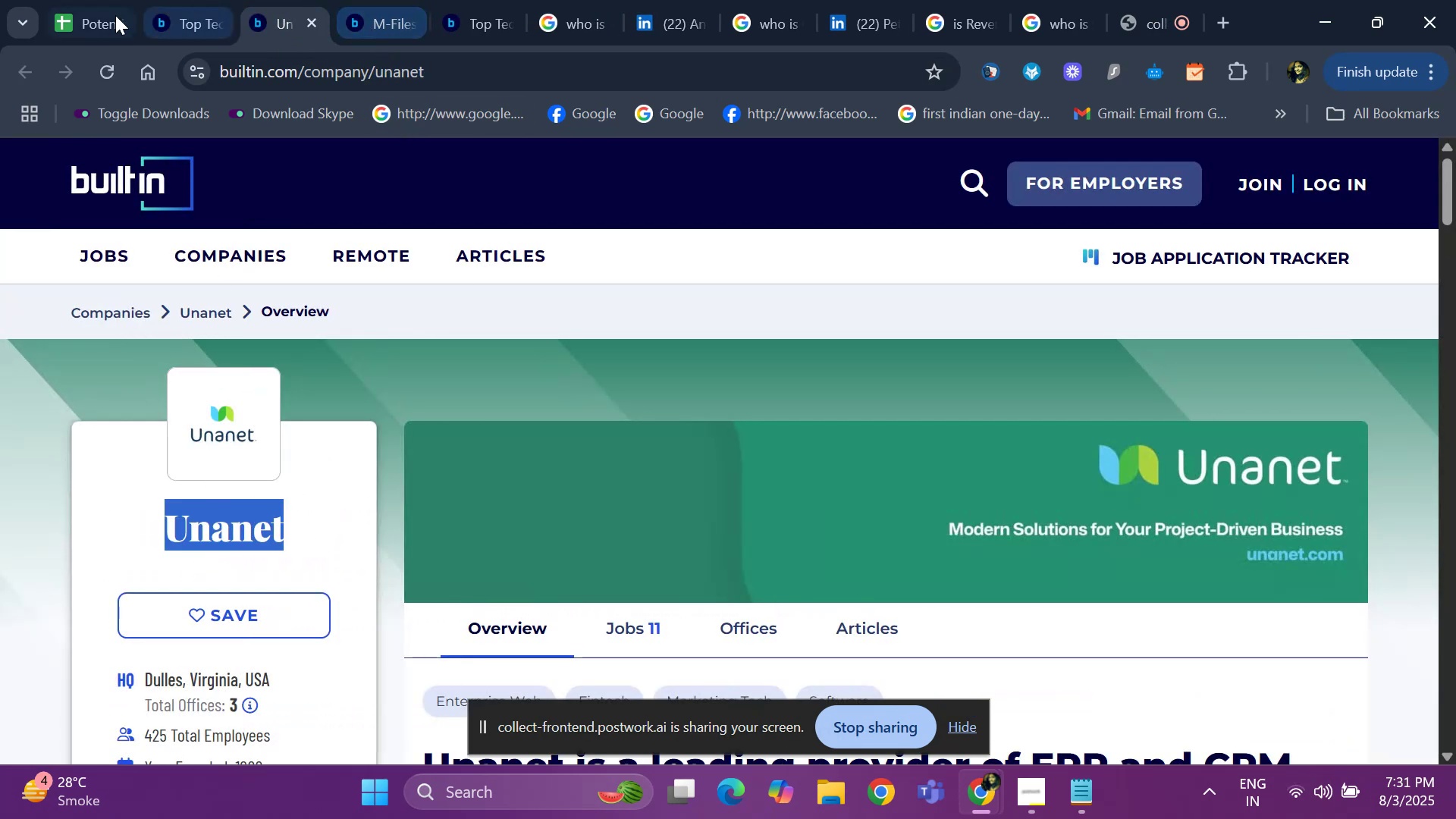 
left_click([74, 26])
 